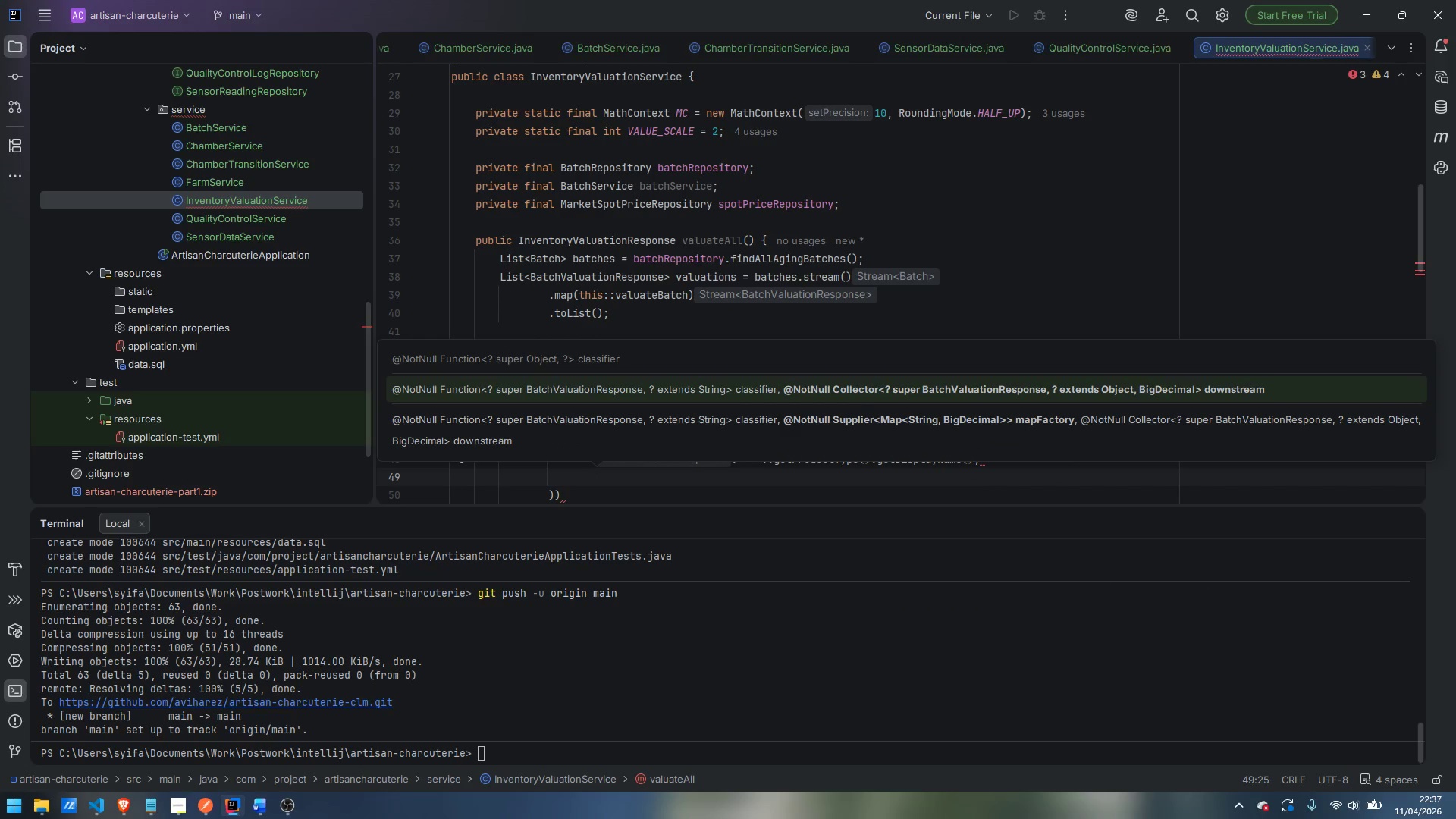 
type(Collectpr)
key(Backspace)
key(Backspace)
type(ors.red)
 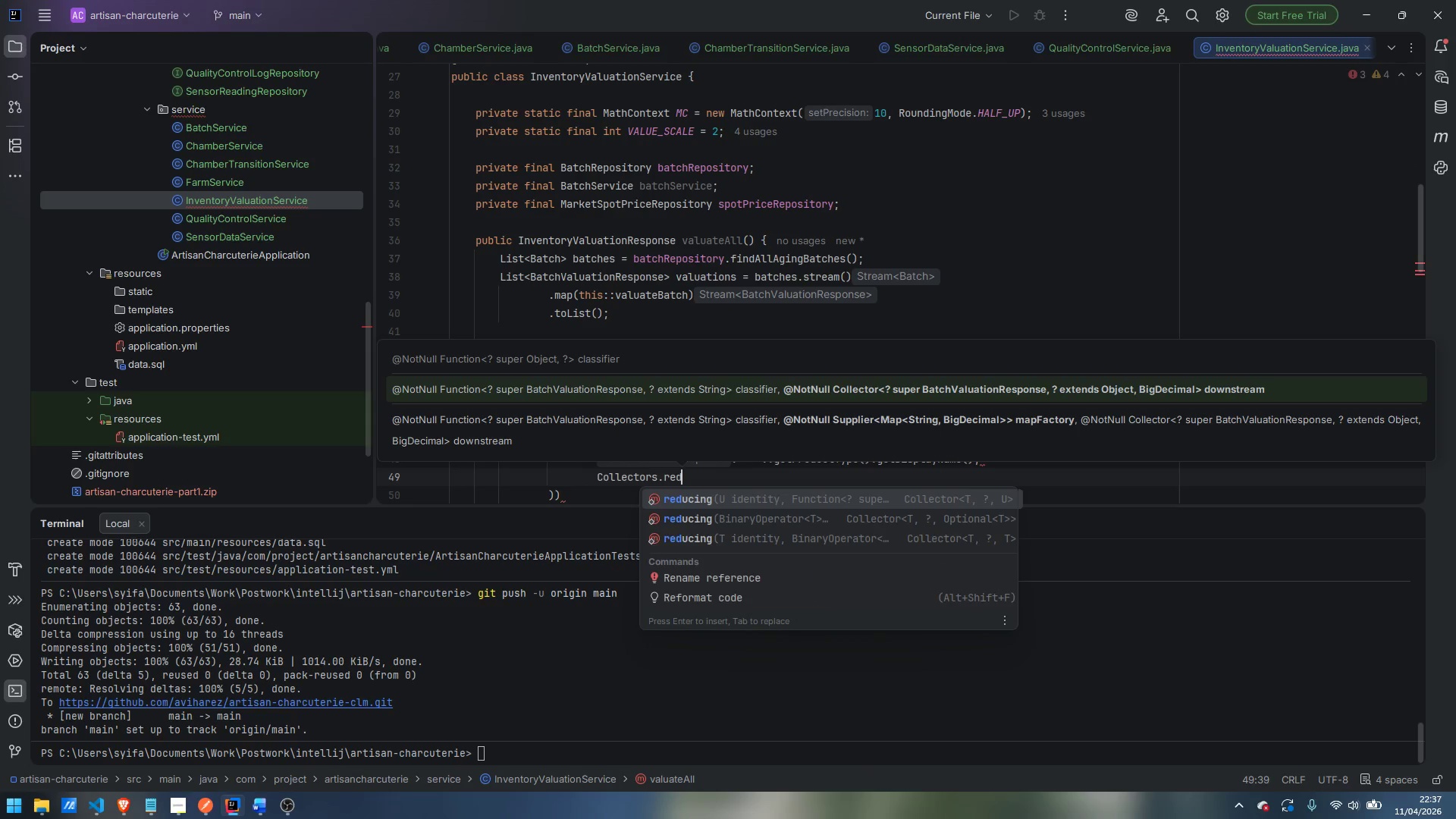 
key(Enter)
 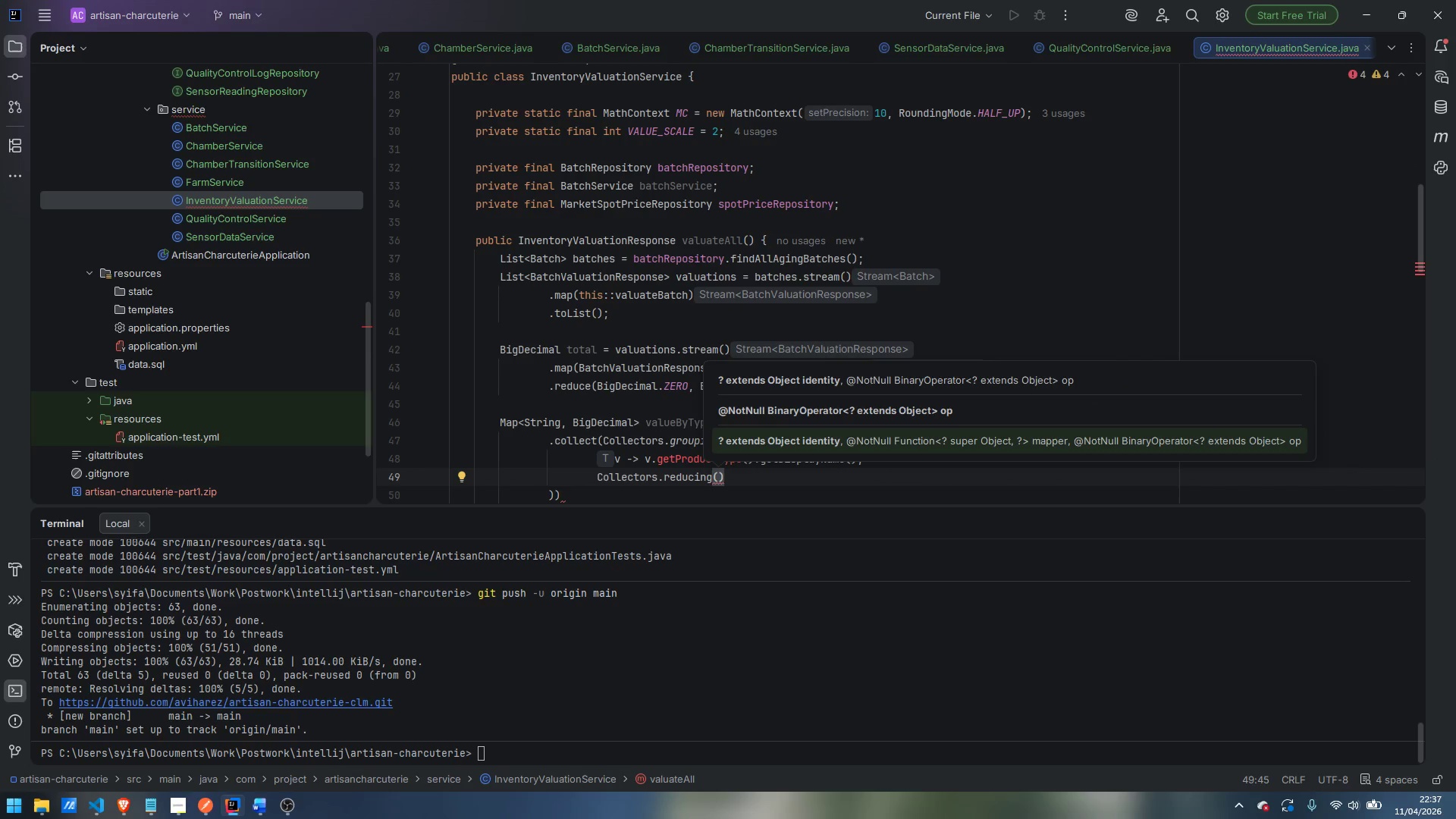 
type(Bi)
 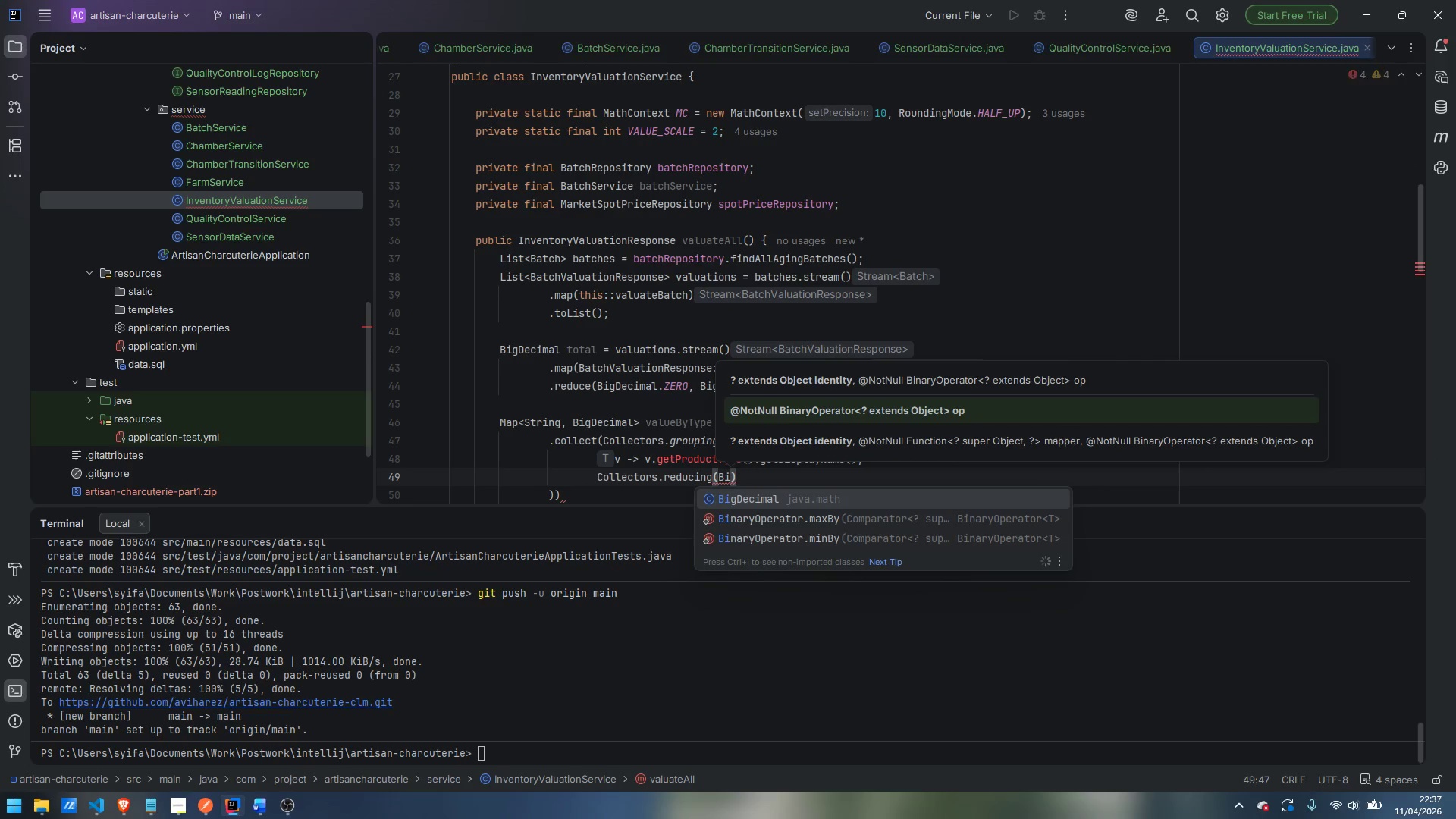 
key(Enter)
 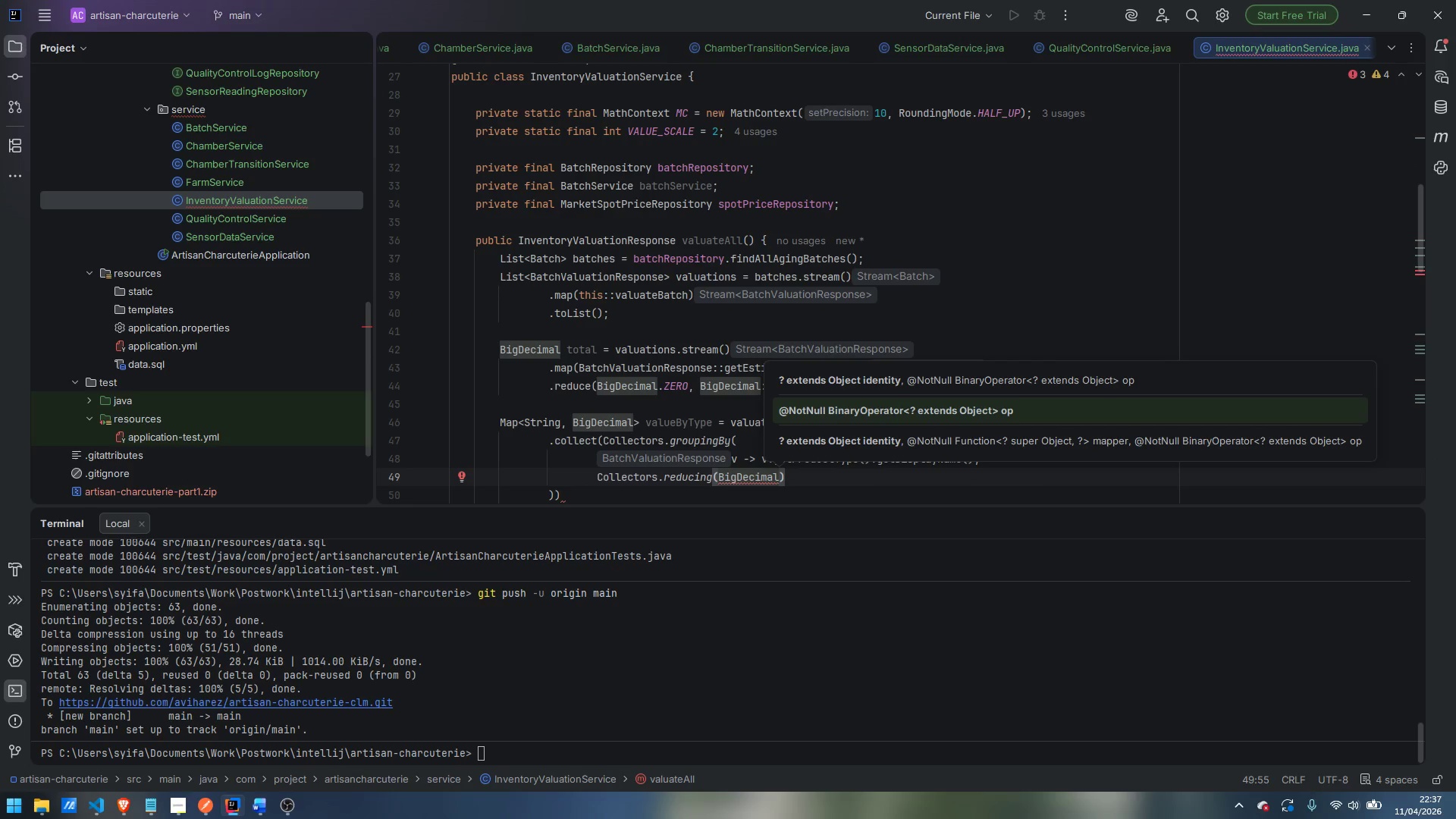 
type(.X)
key(Backspace)
type(ZERO)
 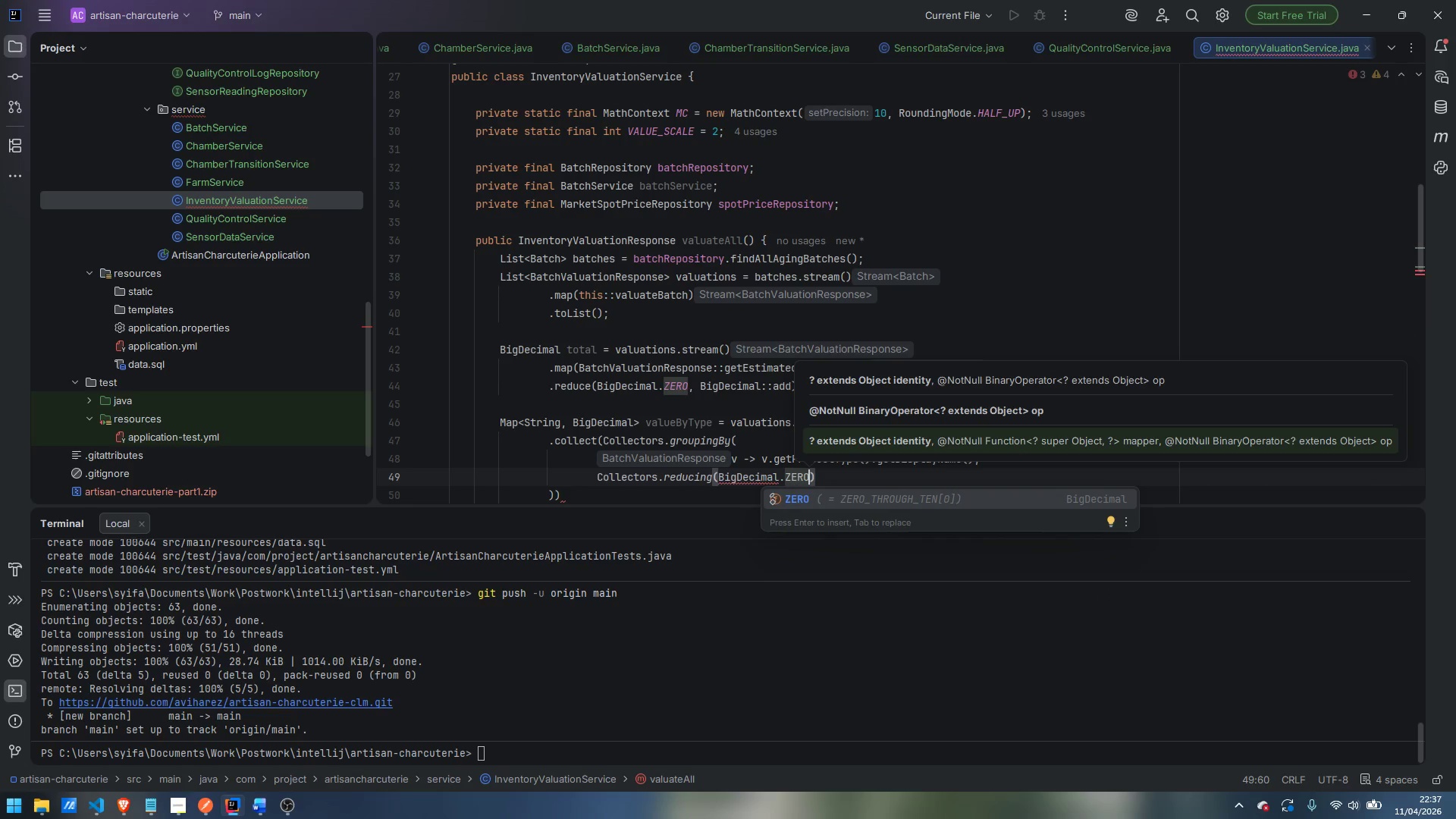 
key(Enter)
 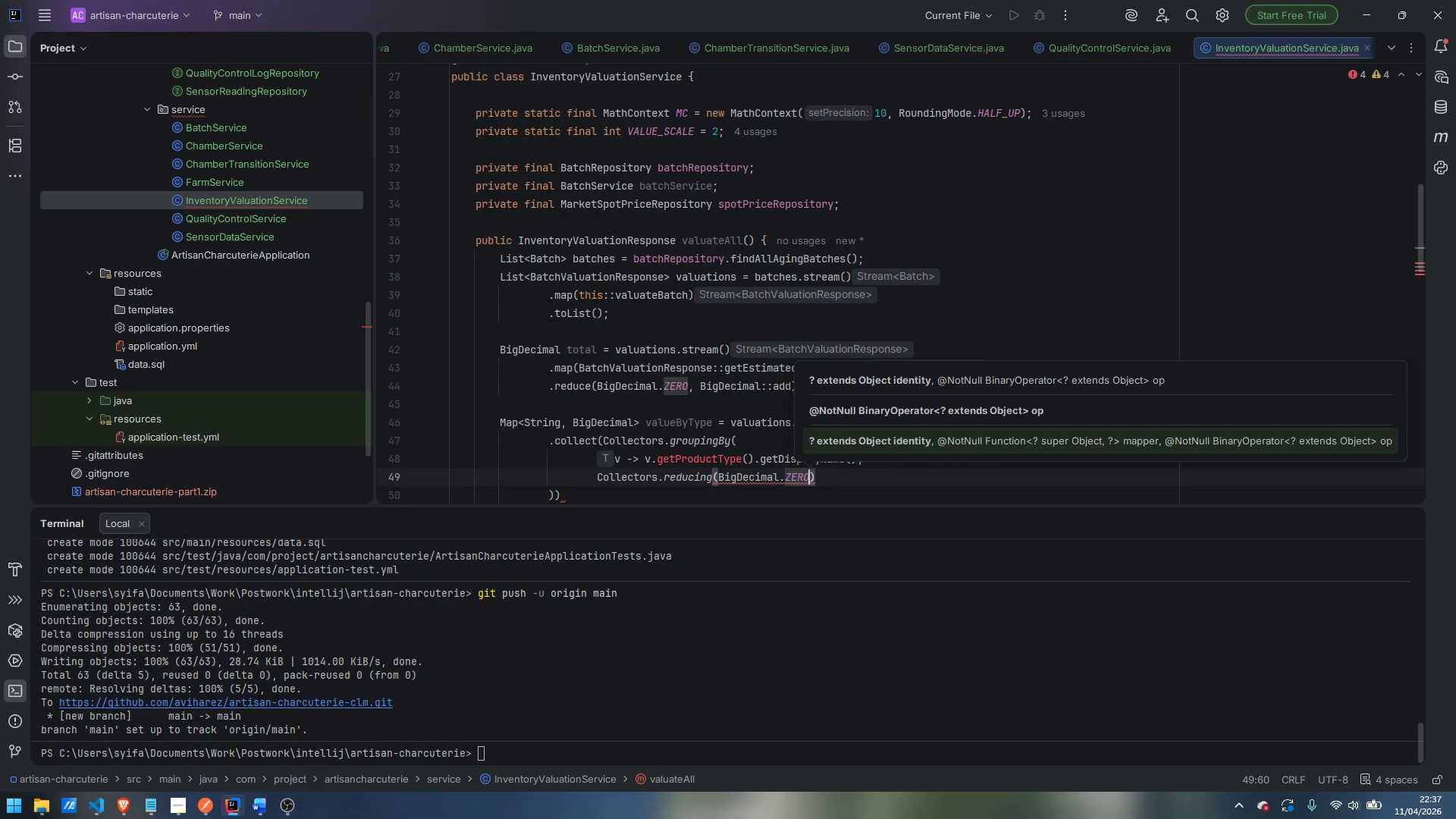 
key(Comma)
 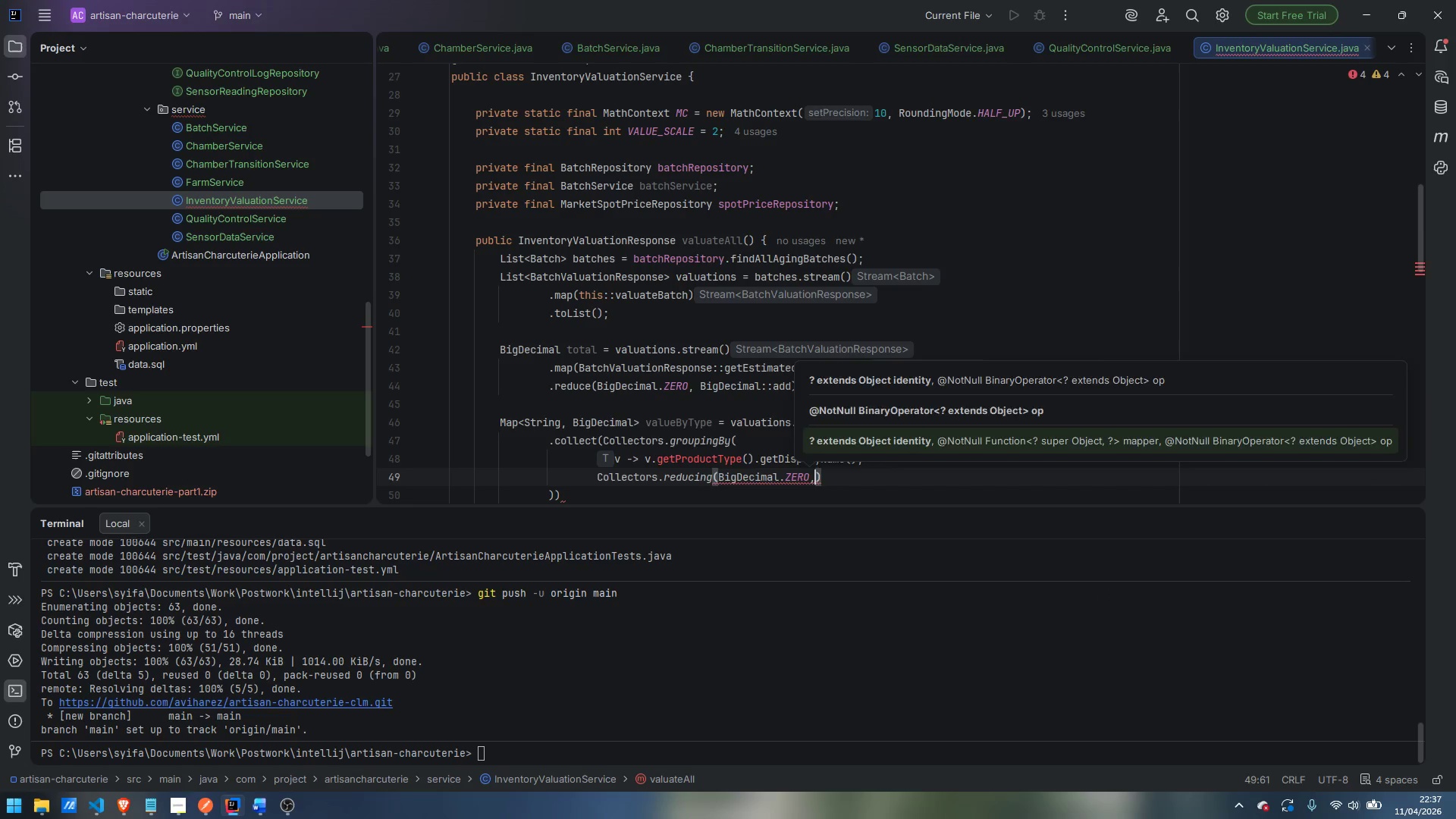 
key(Enter)
 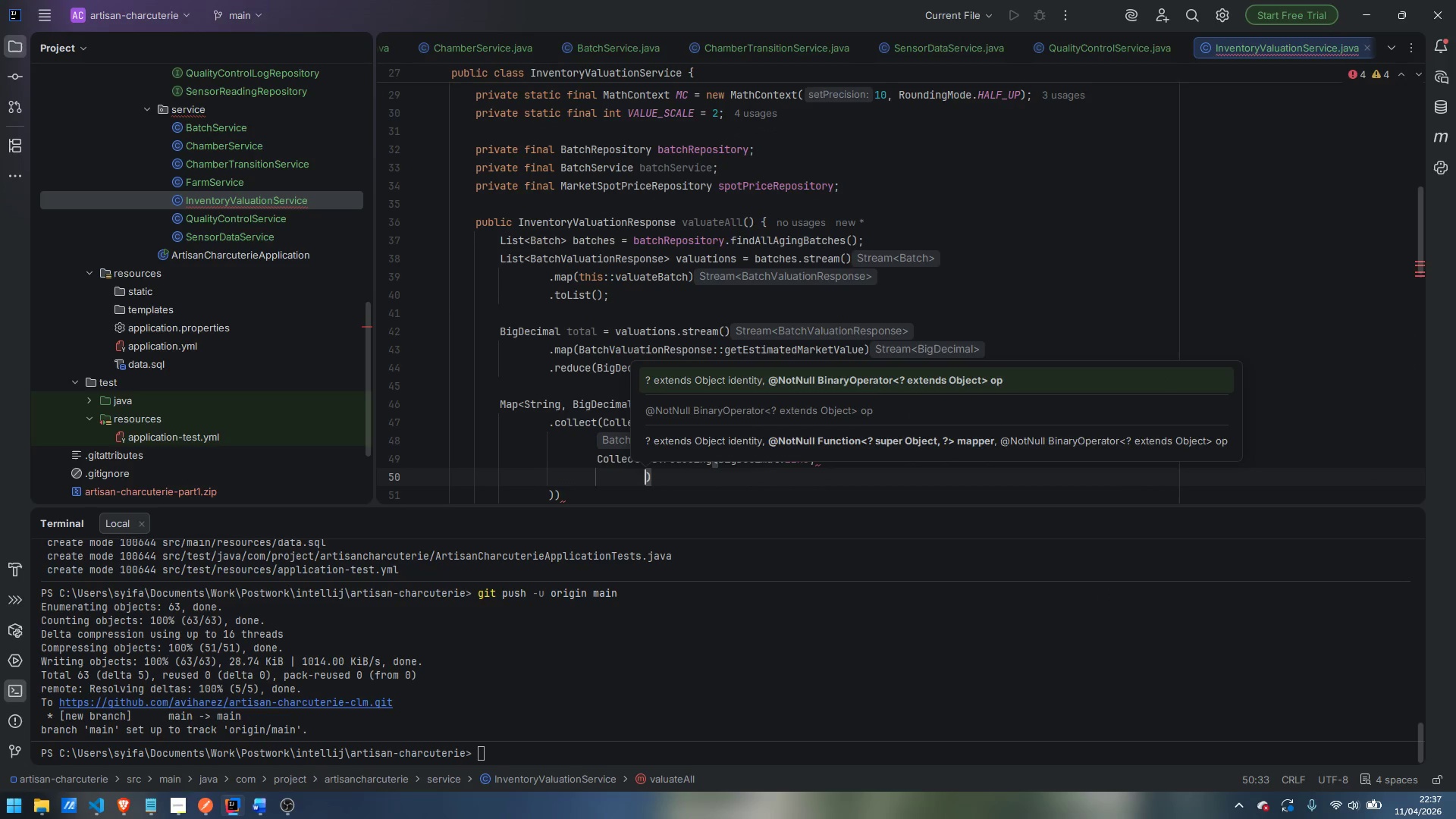 
type(BatchVal)
 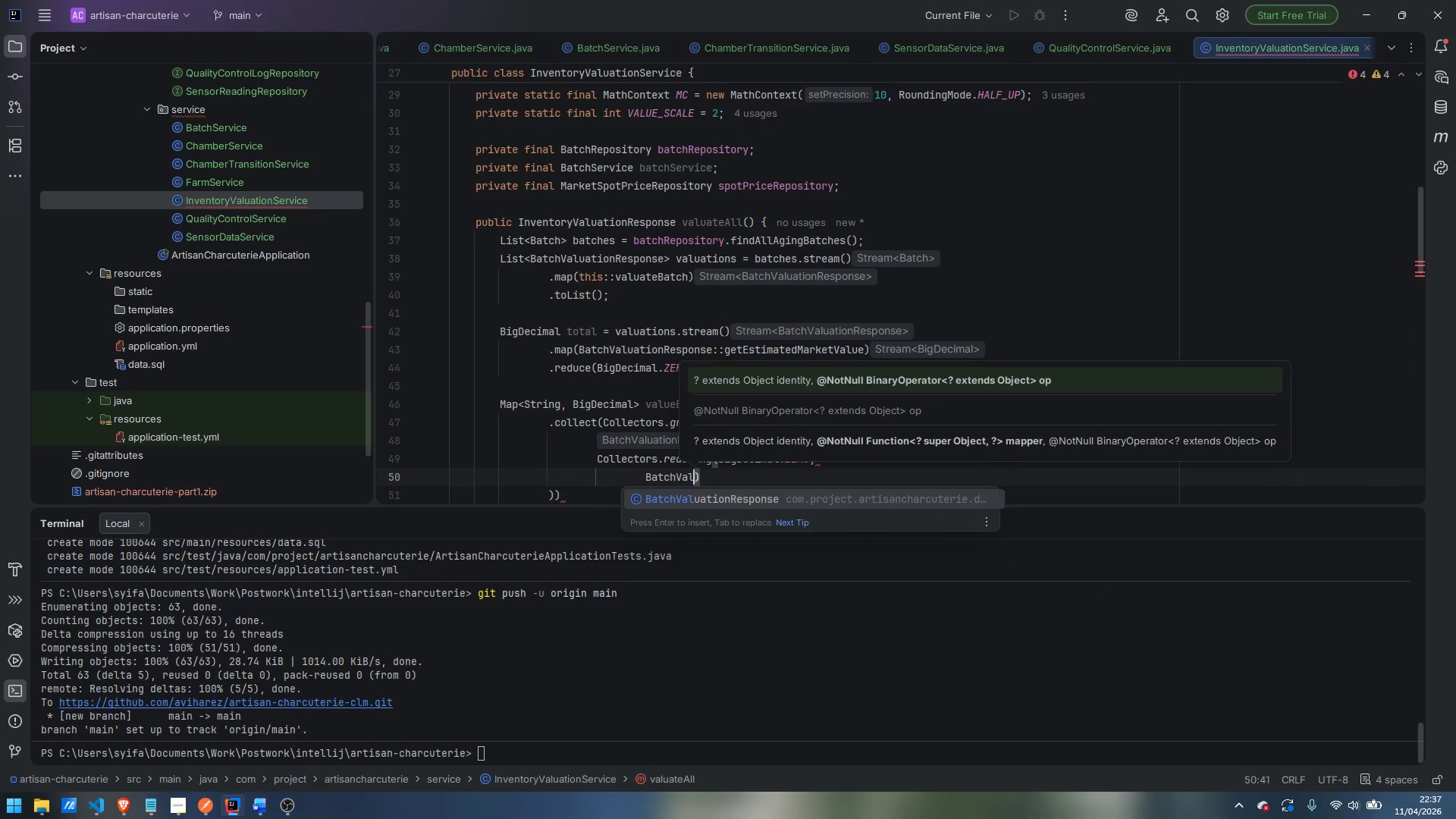 
key(Enter)
 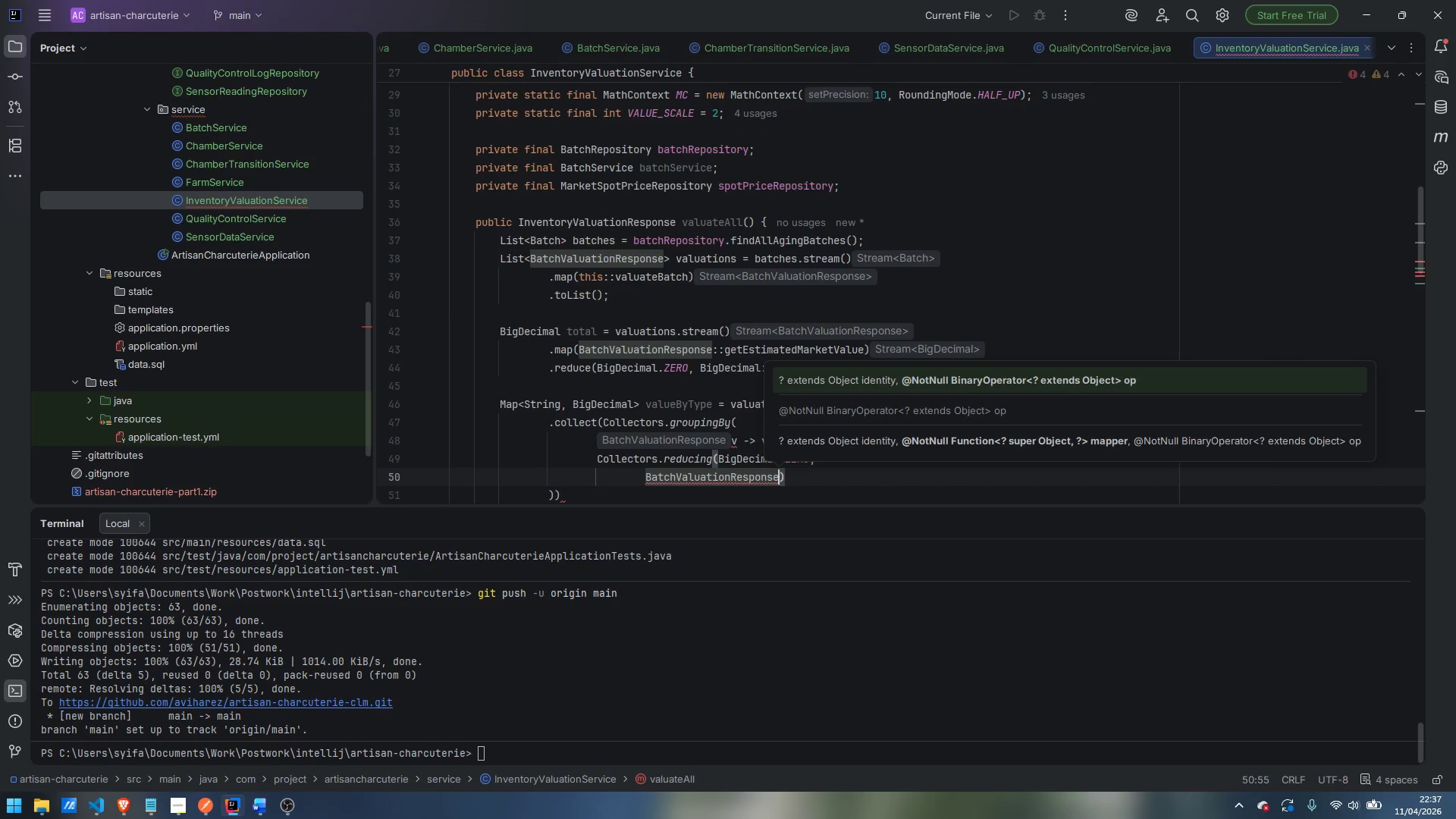 
type(::Getr)
key(Backspace)
key(Backspace)
key(Backspace)
type(get)
key(Backspace)
key(Backspace)
key(Backspace)
key(Backspace)
type(getEs)
 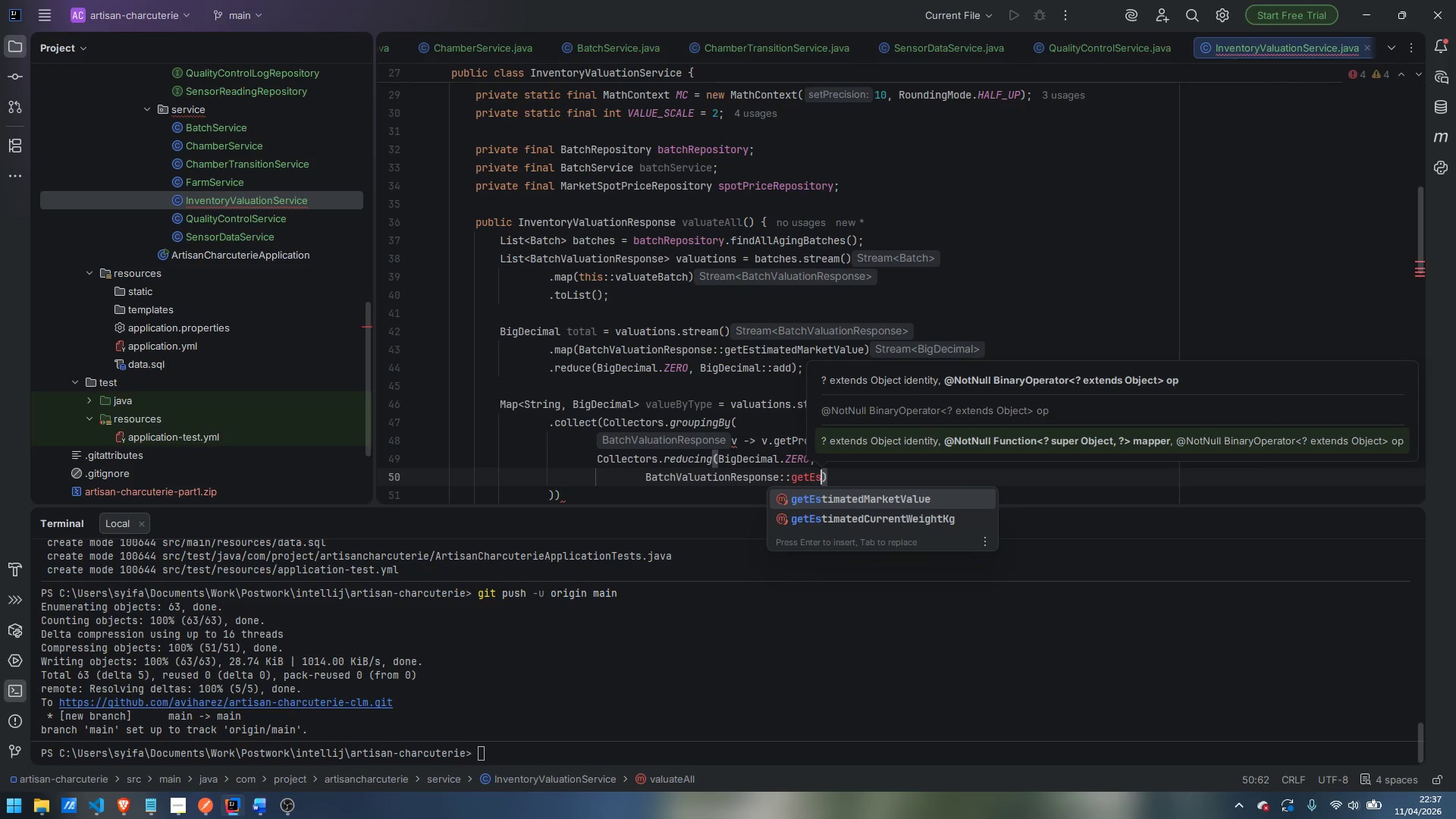 
key(Enter)
 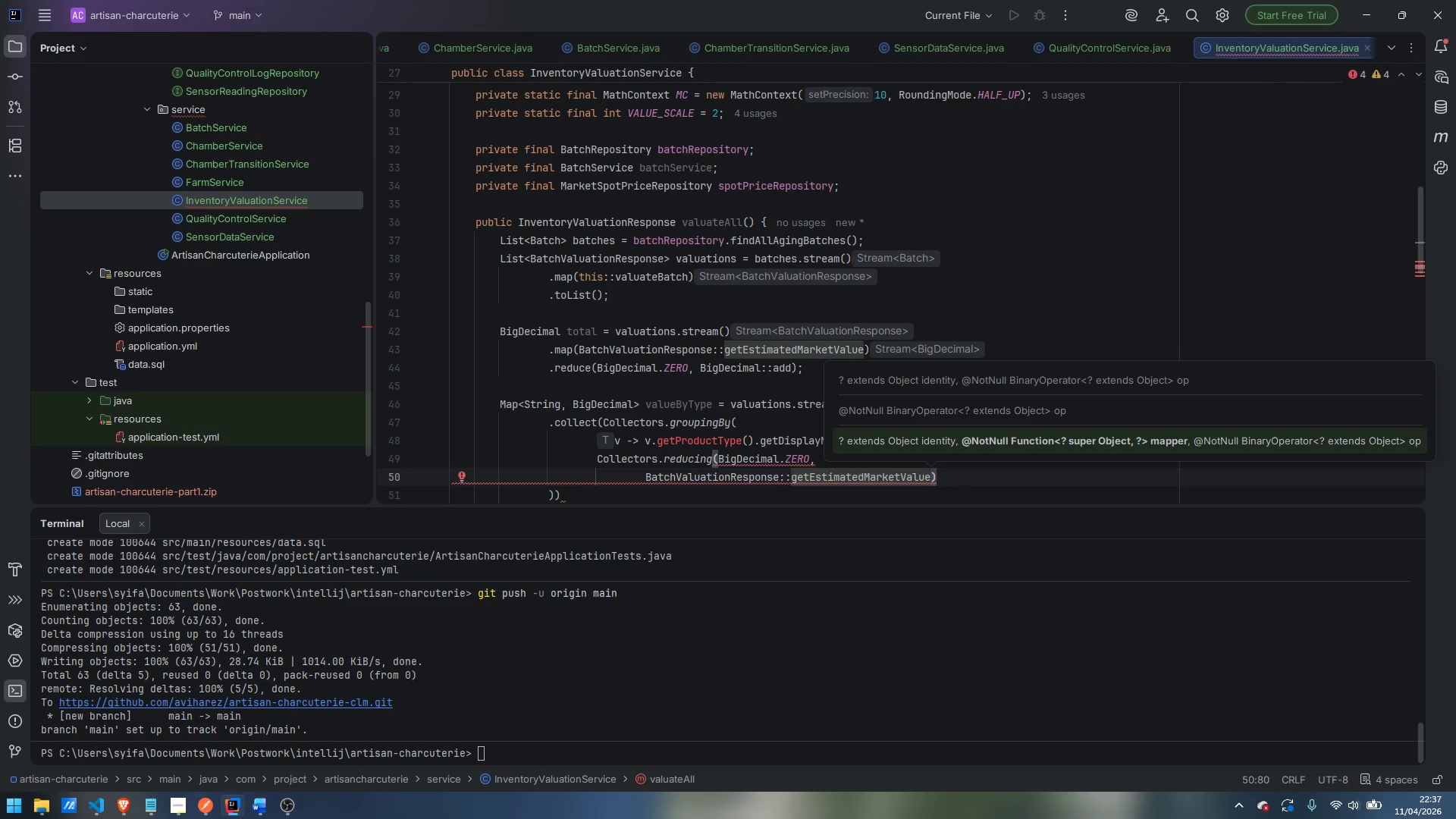 
key(Comma)
 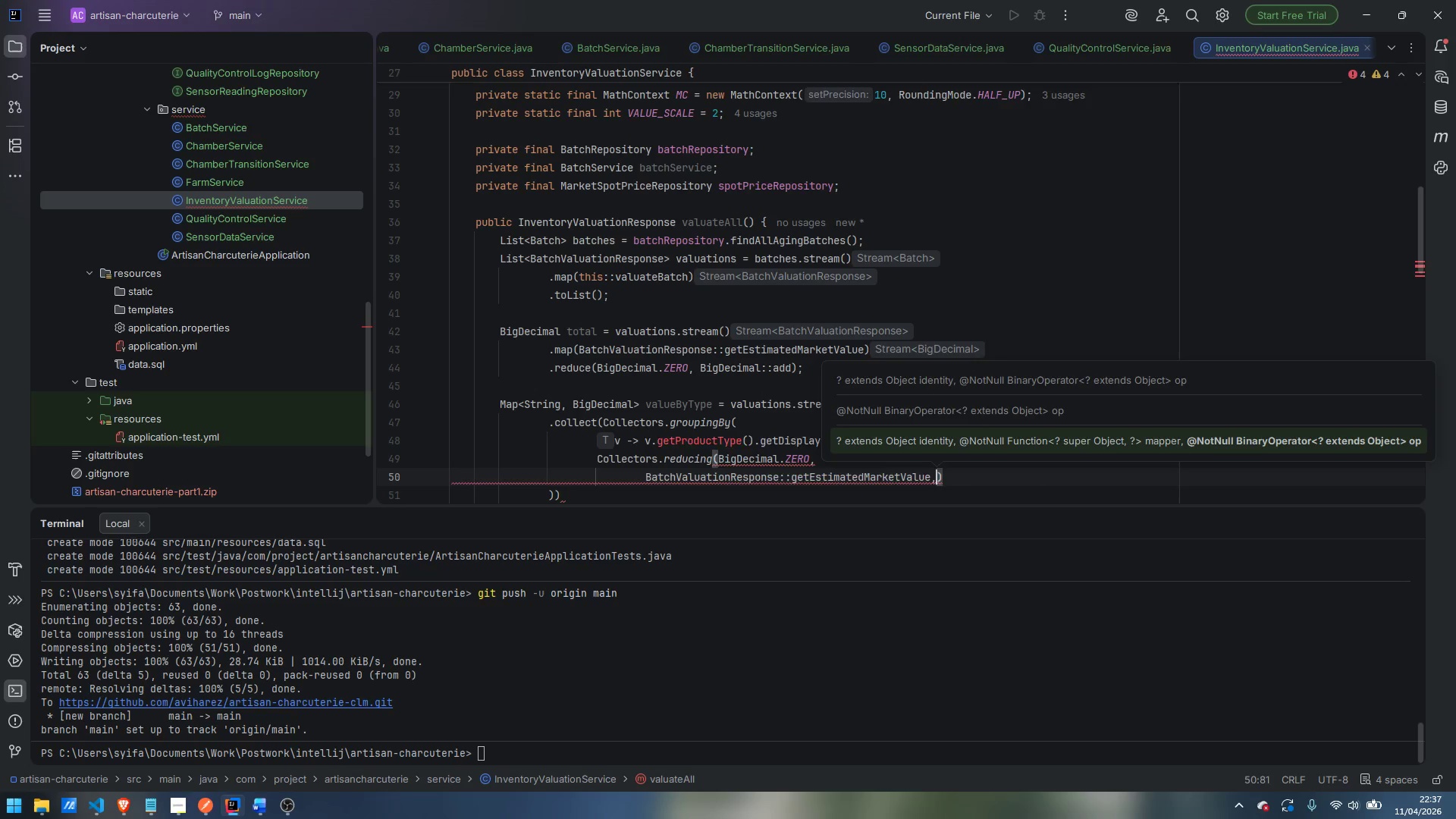 
key(Enter)
 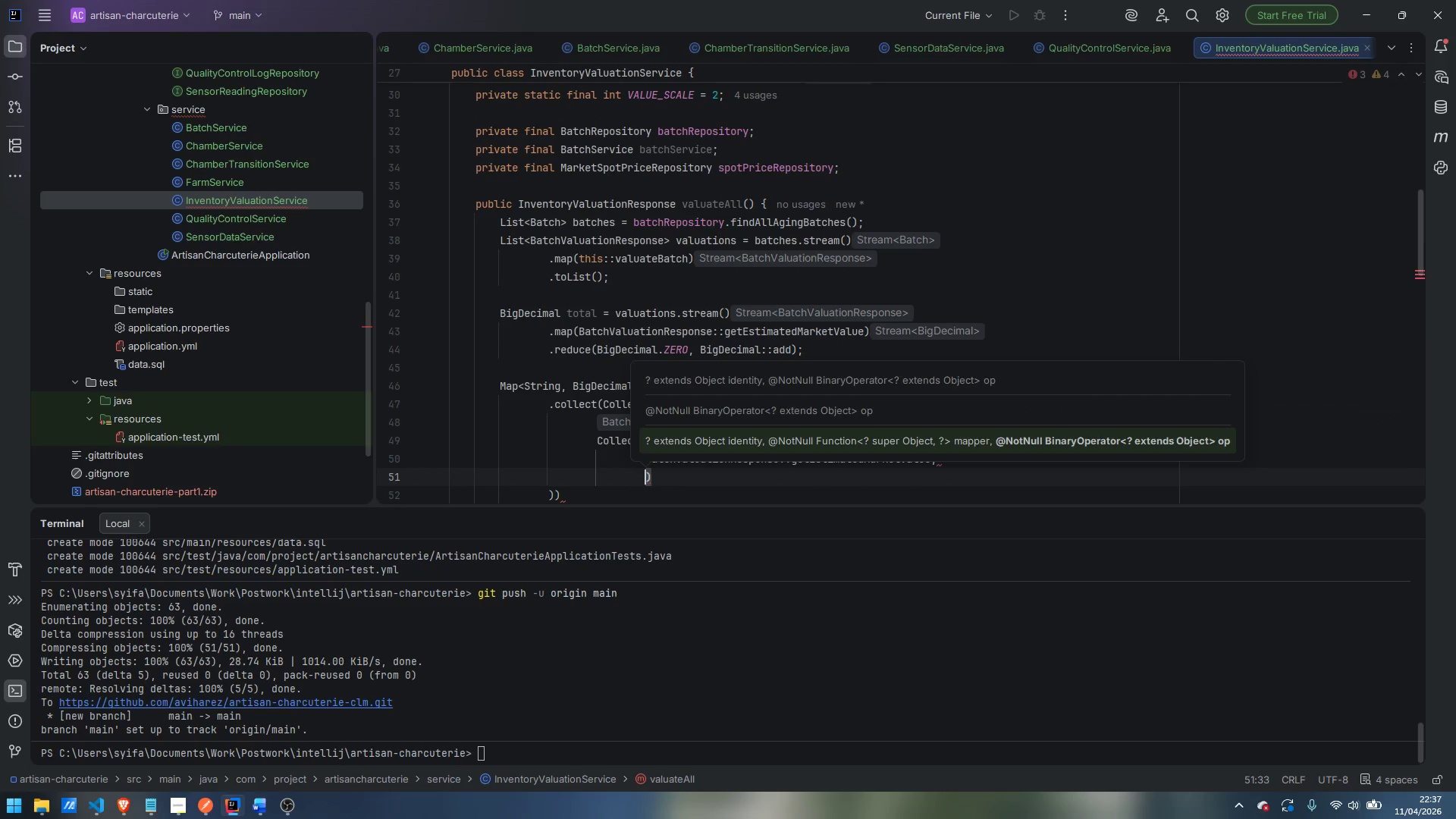 
type(BigDe)
 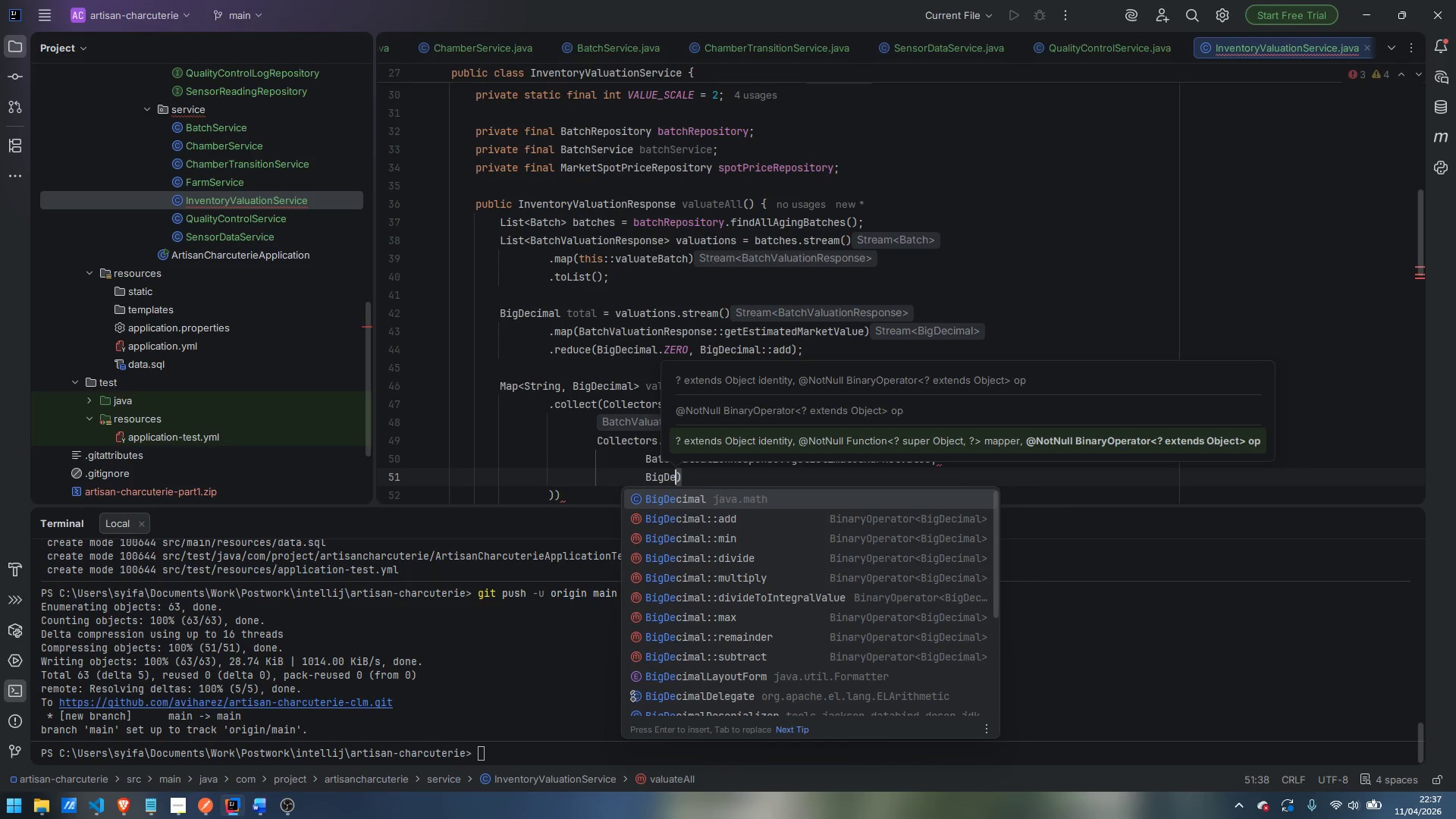 
key(ArrowDown)
 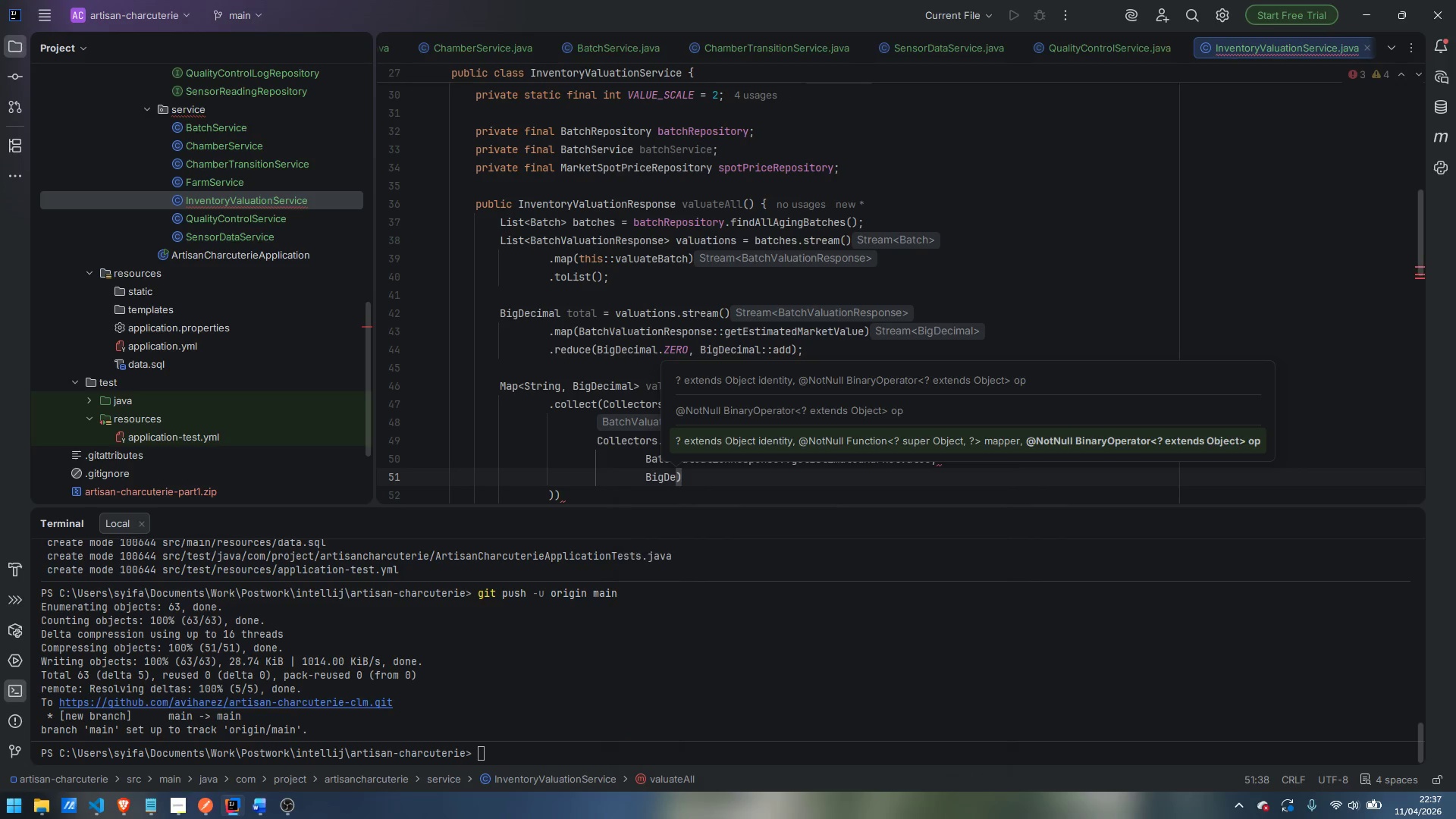 
key(Enter)
 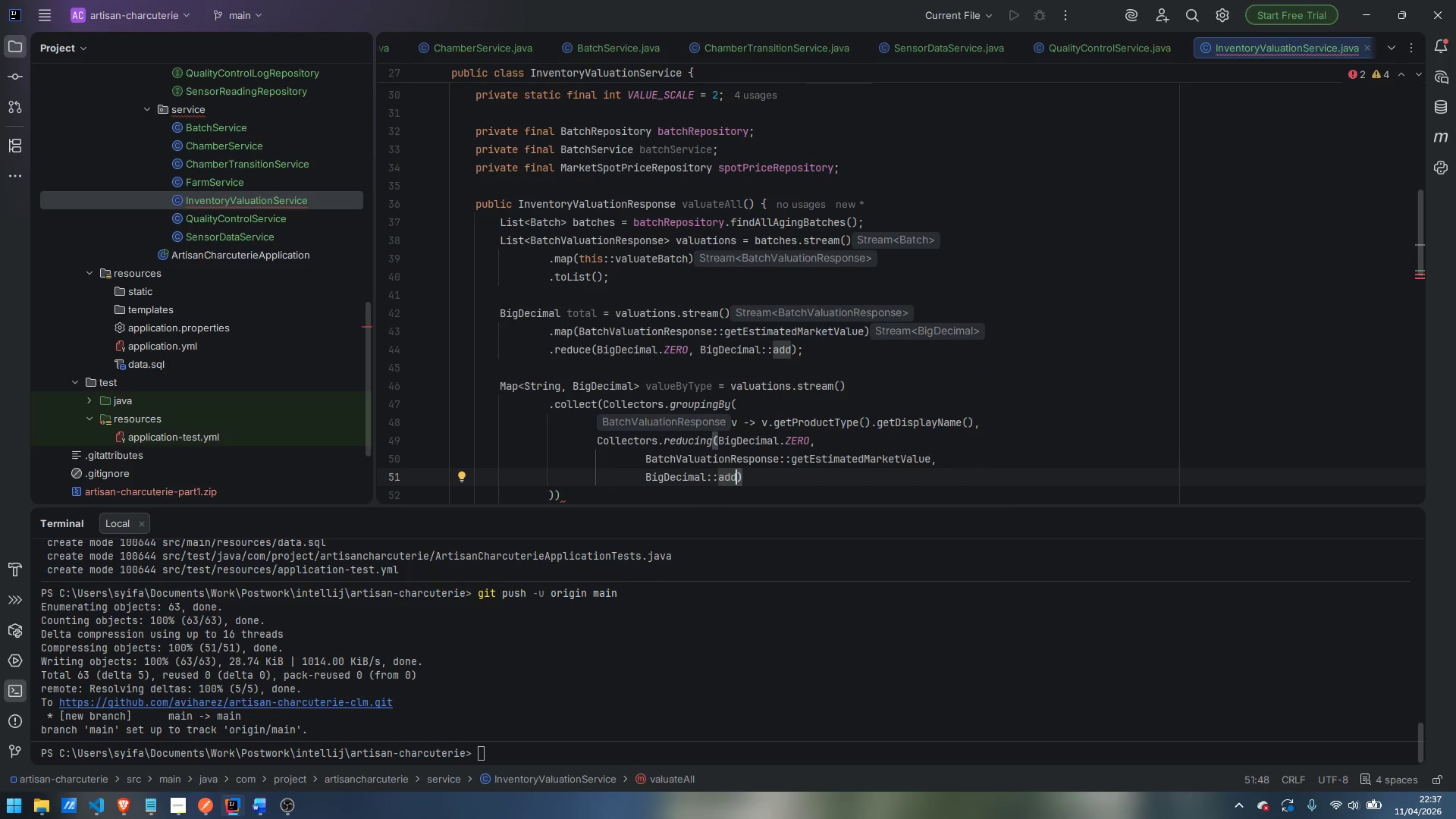 
key(ArrowDown)
 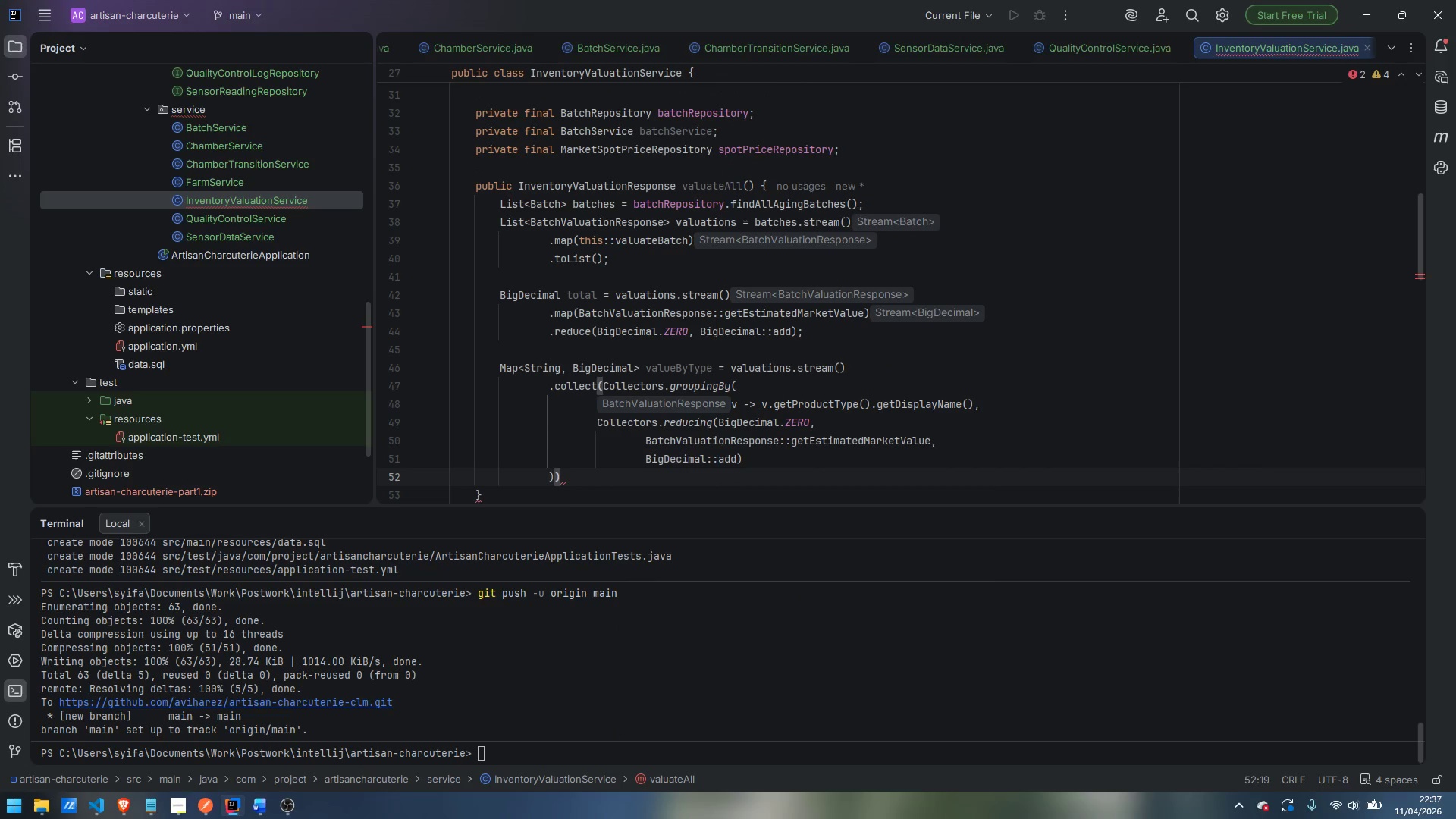 
key(Semicolon)
 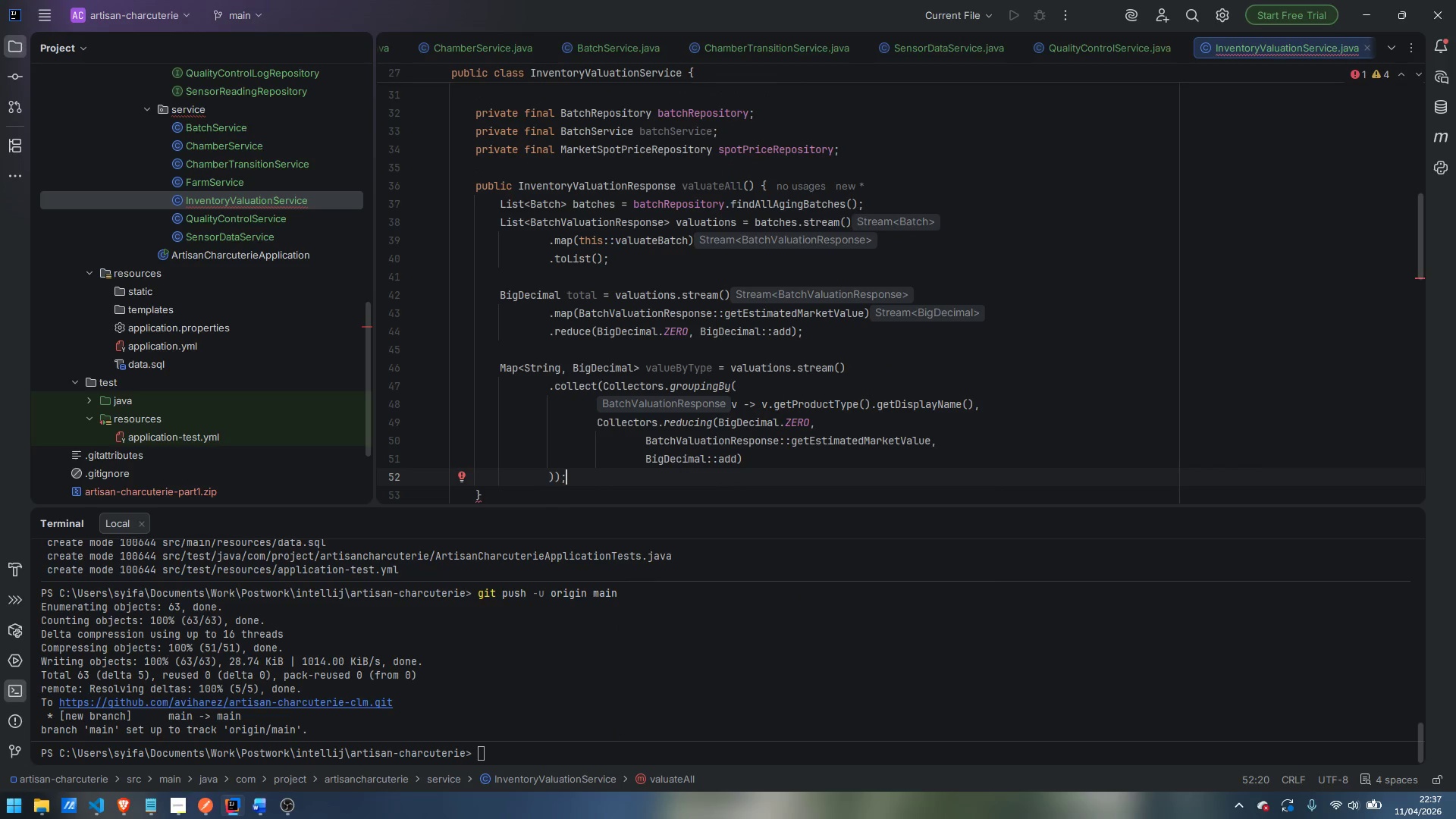 
wait(6.53)
 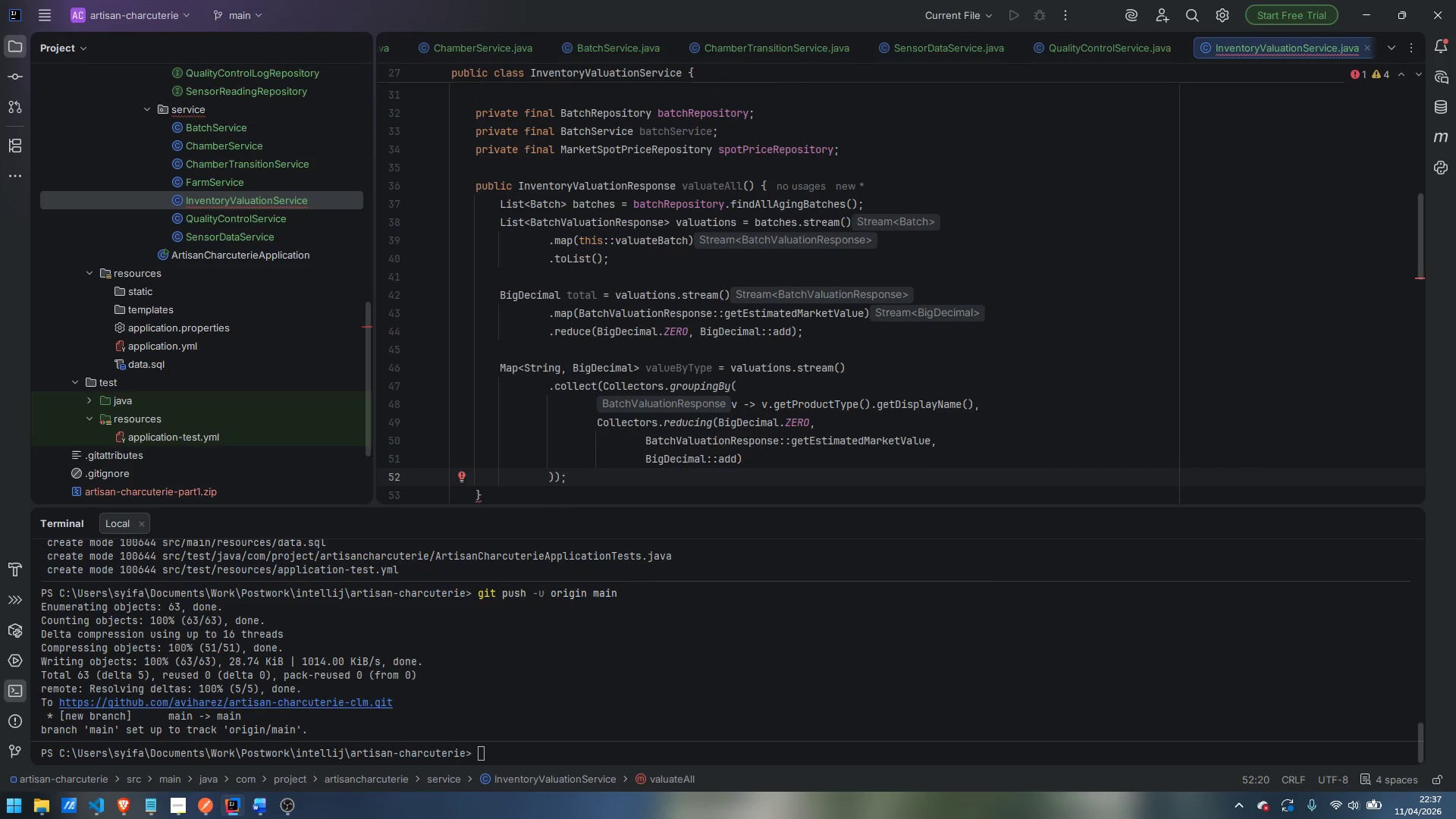 
key(Enter)
 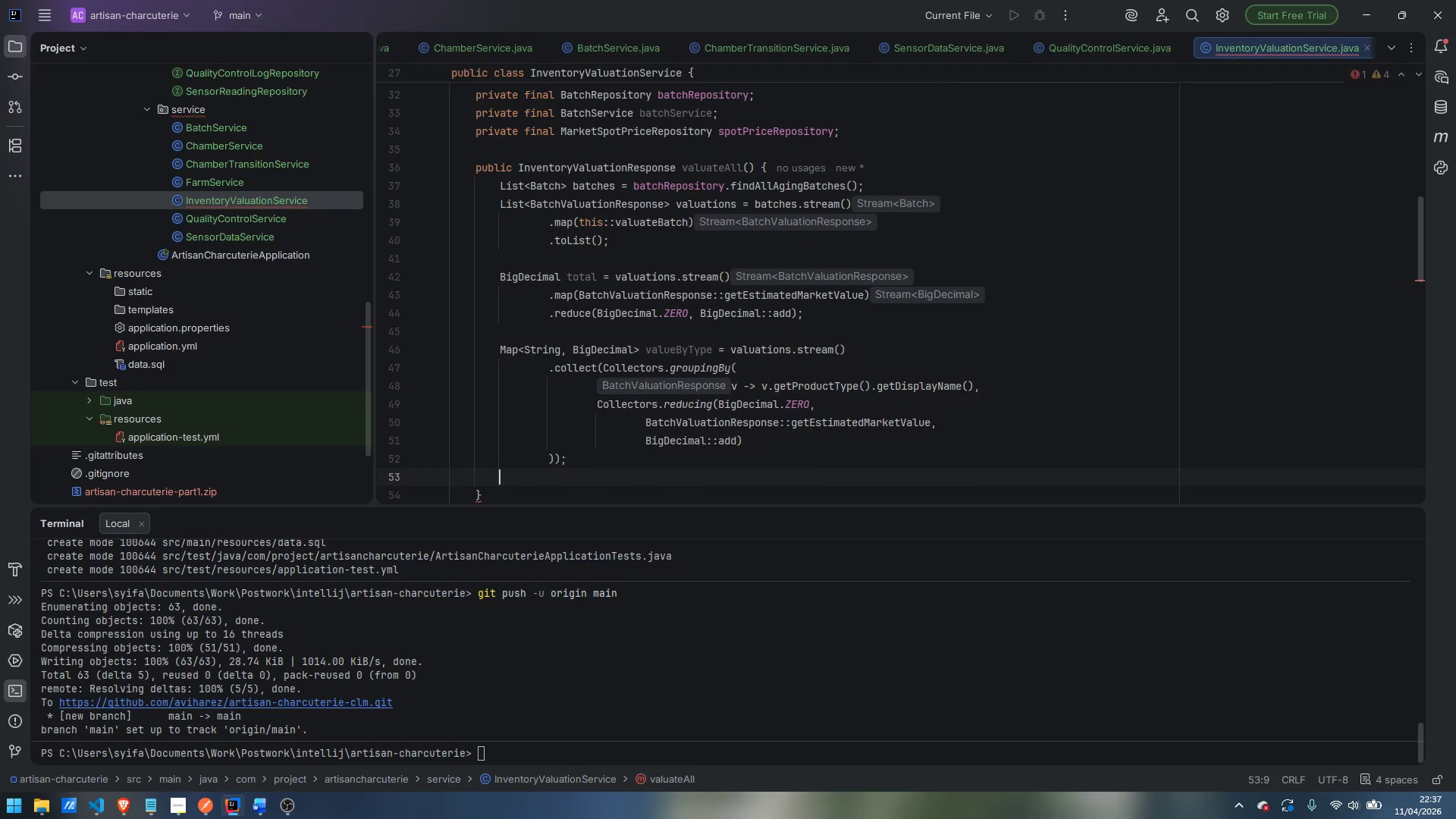 
key(Enter)
 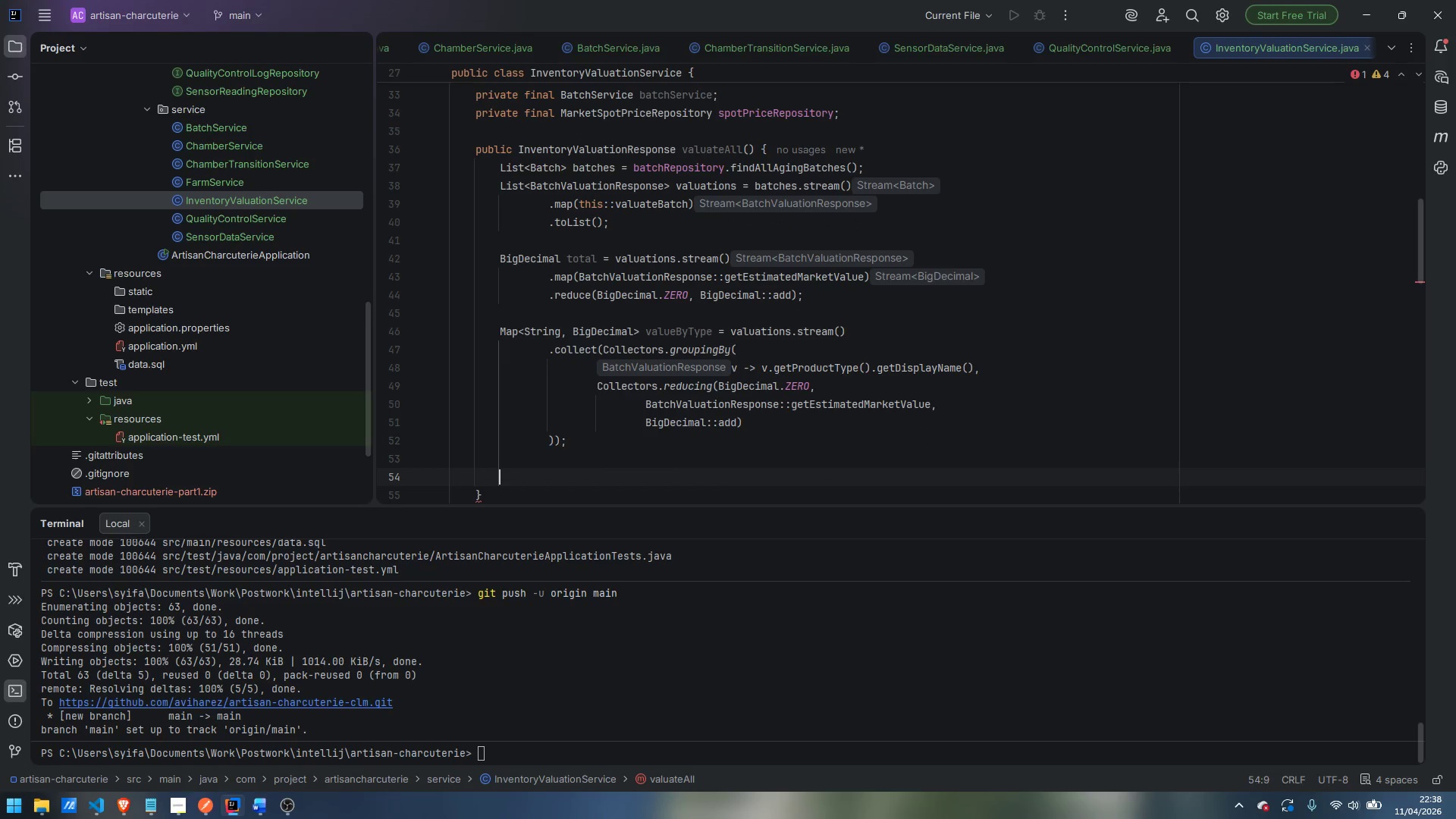 
wait(7.23)
 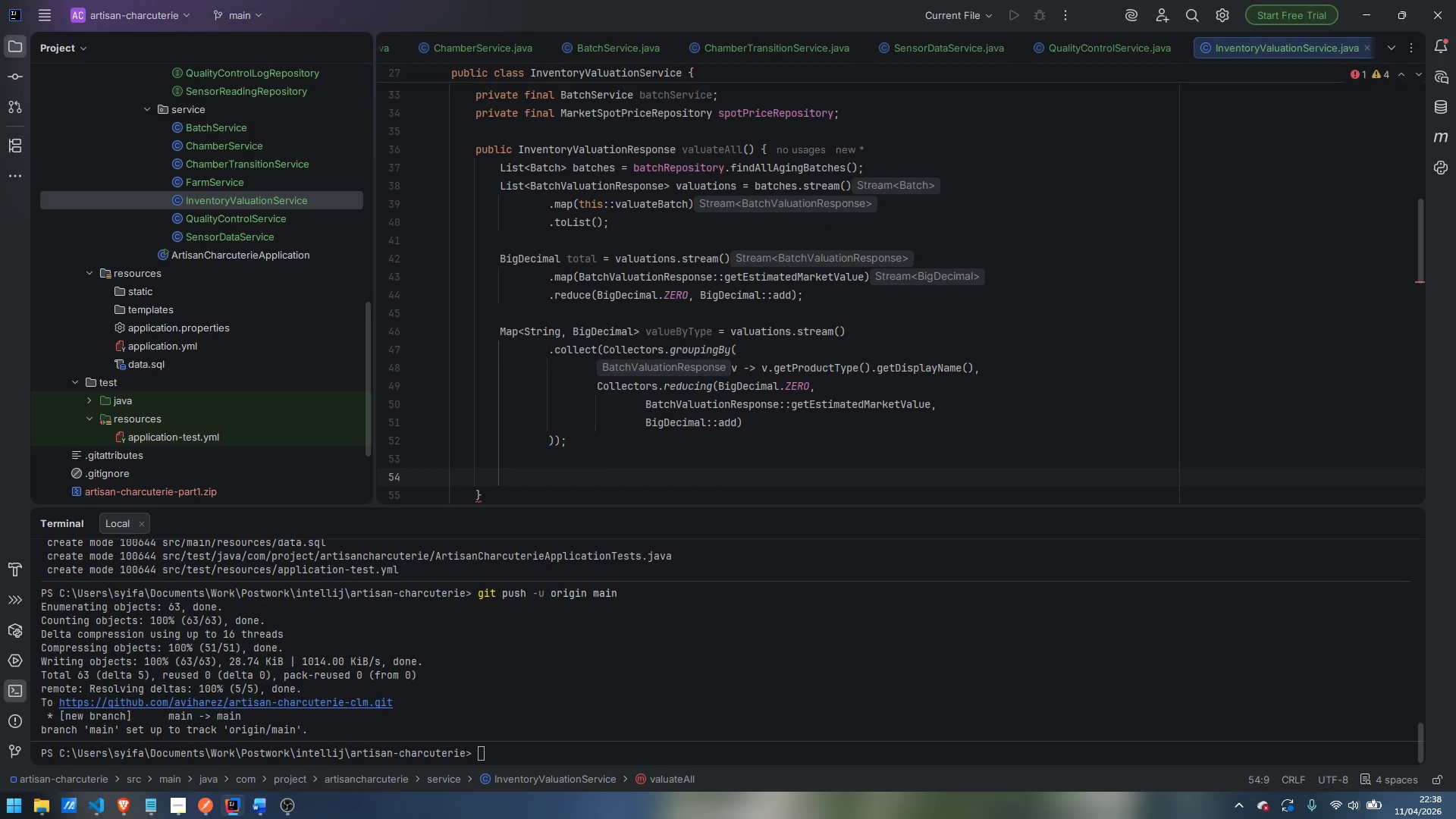 
type(Map<String )
key(Backspace)
type(, )
 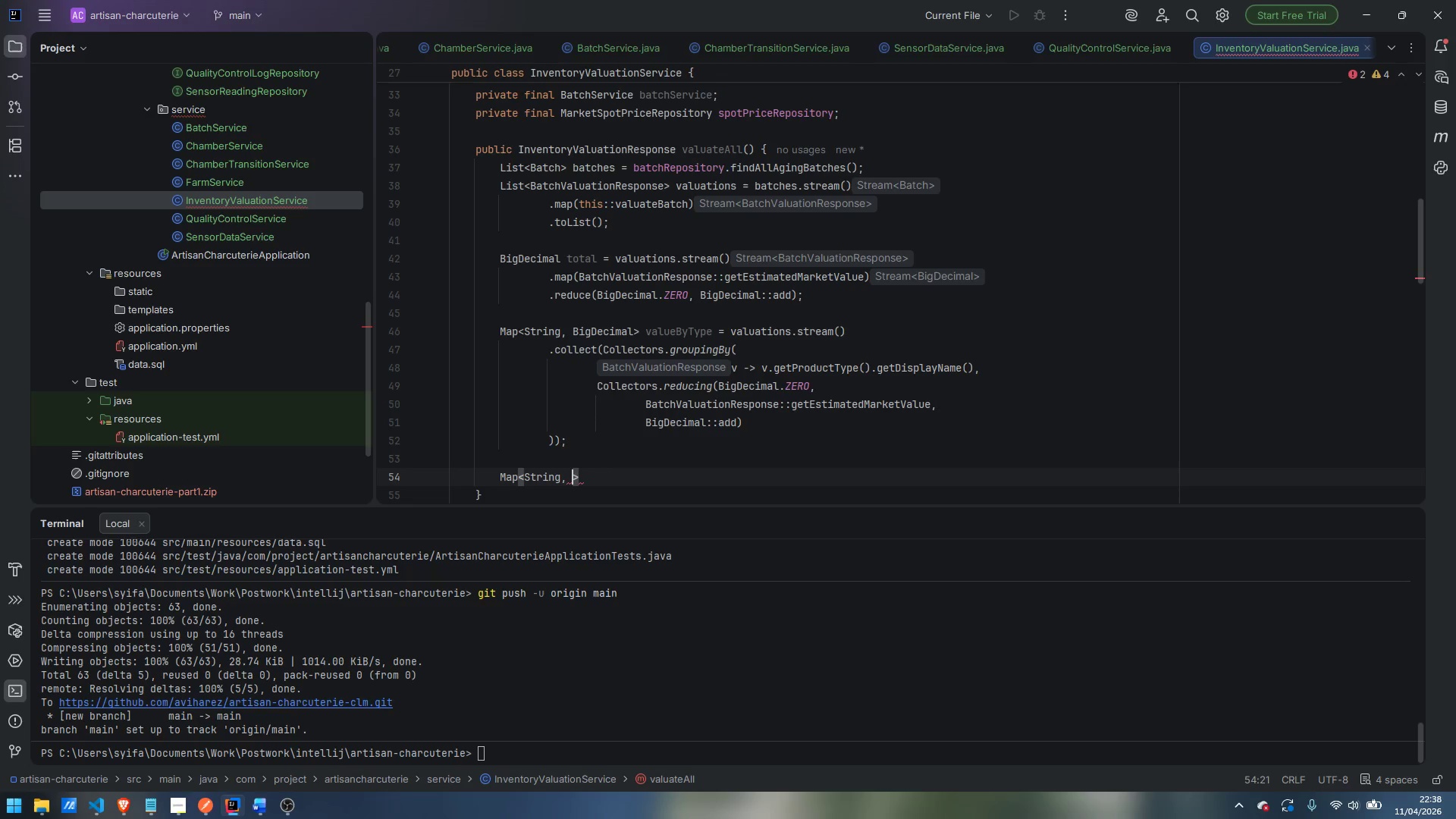 
wait(21.08)
 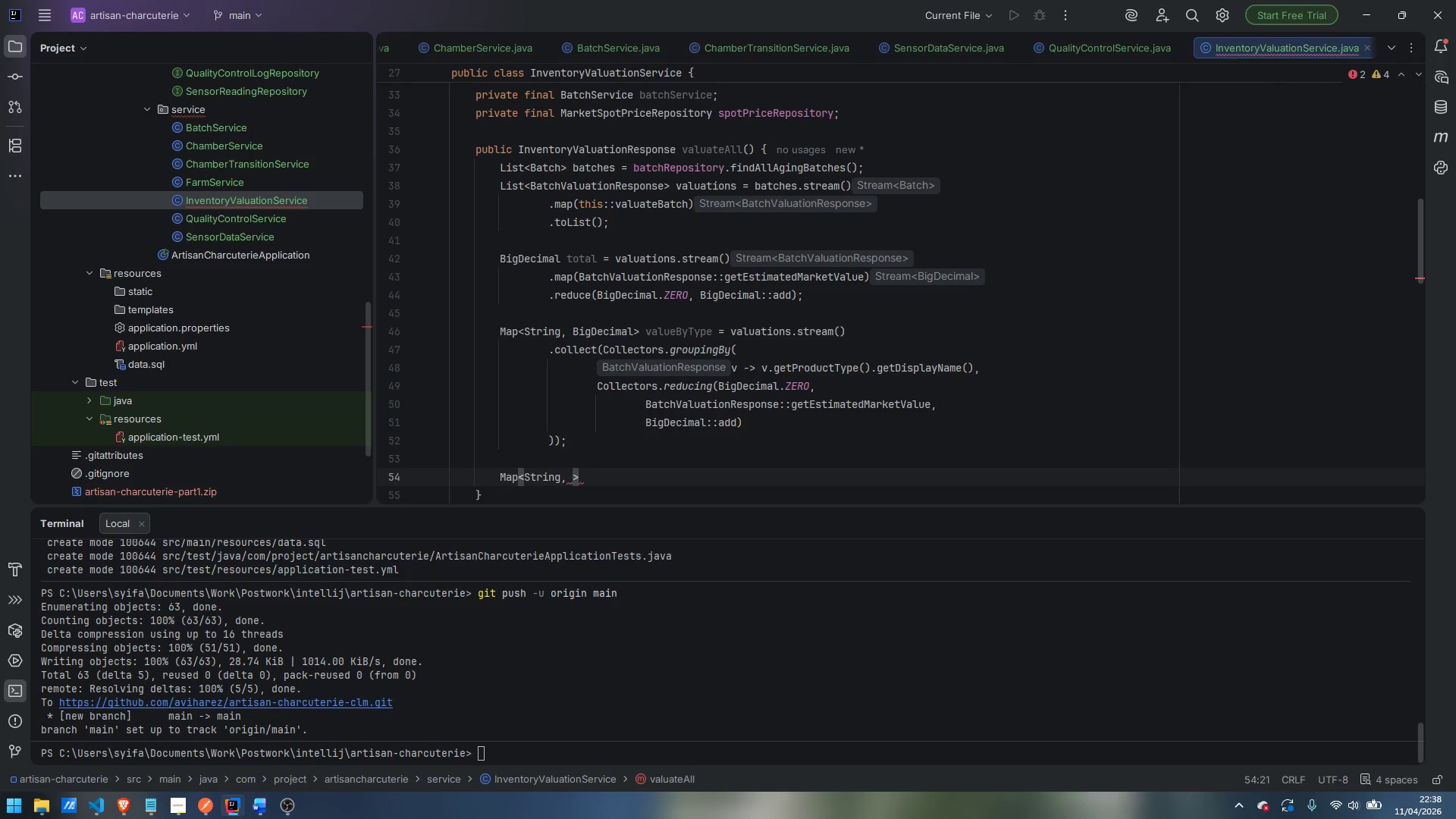 
hold_key(key=ShiftLeft, duration=1.3)
 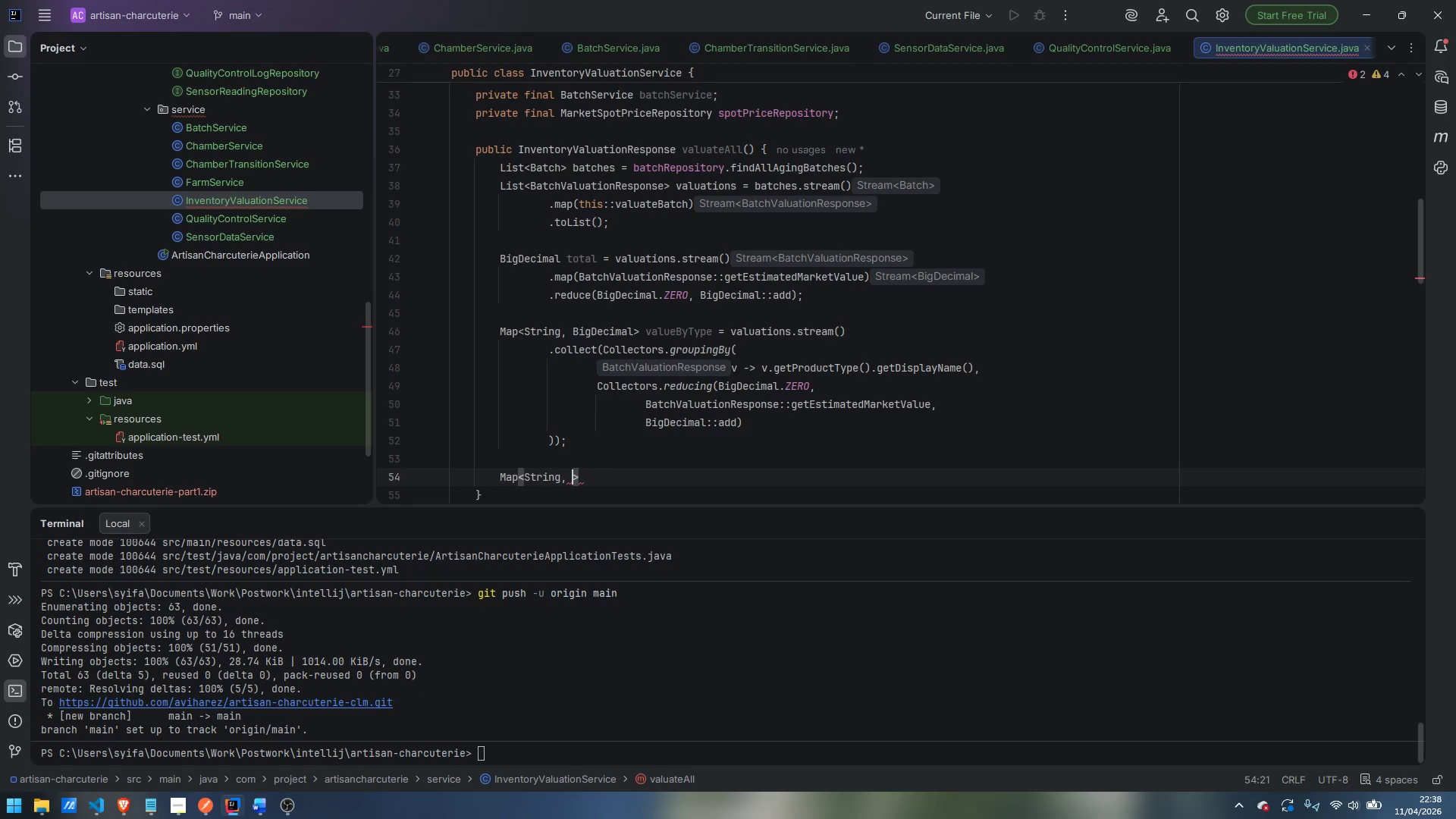 
hold_key(key=ShiftLeft, duration=1.5)
 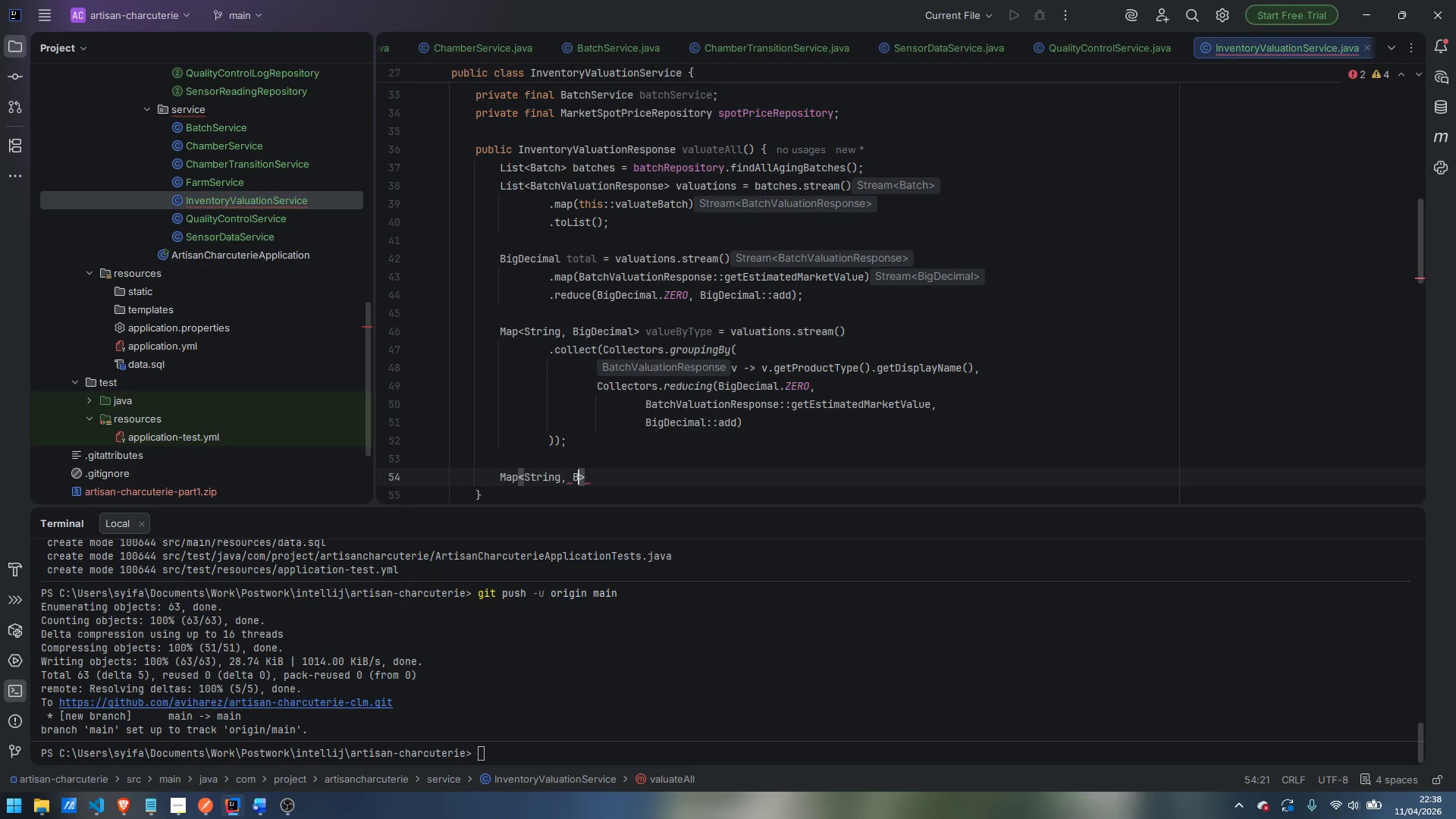 
type(BigDecimal)
 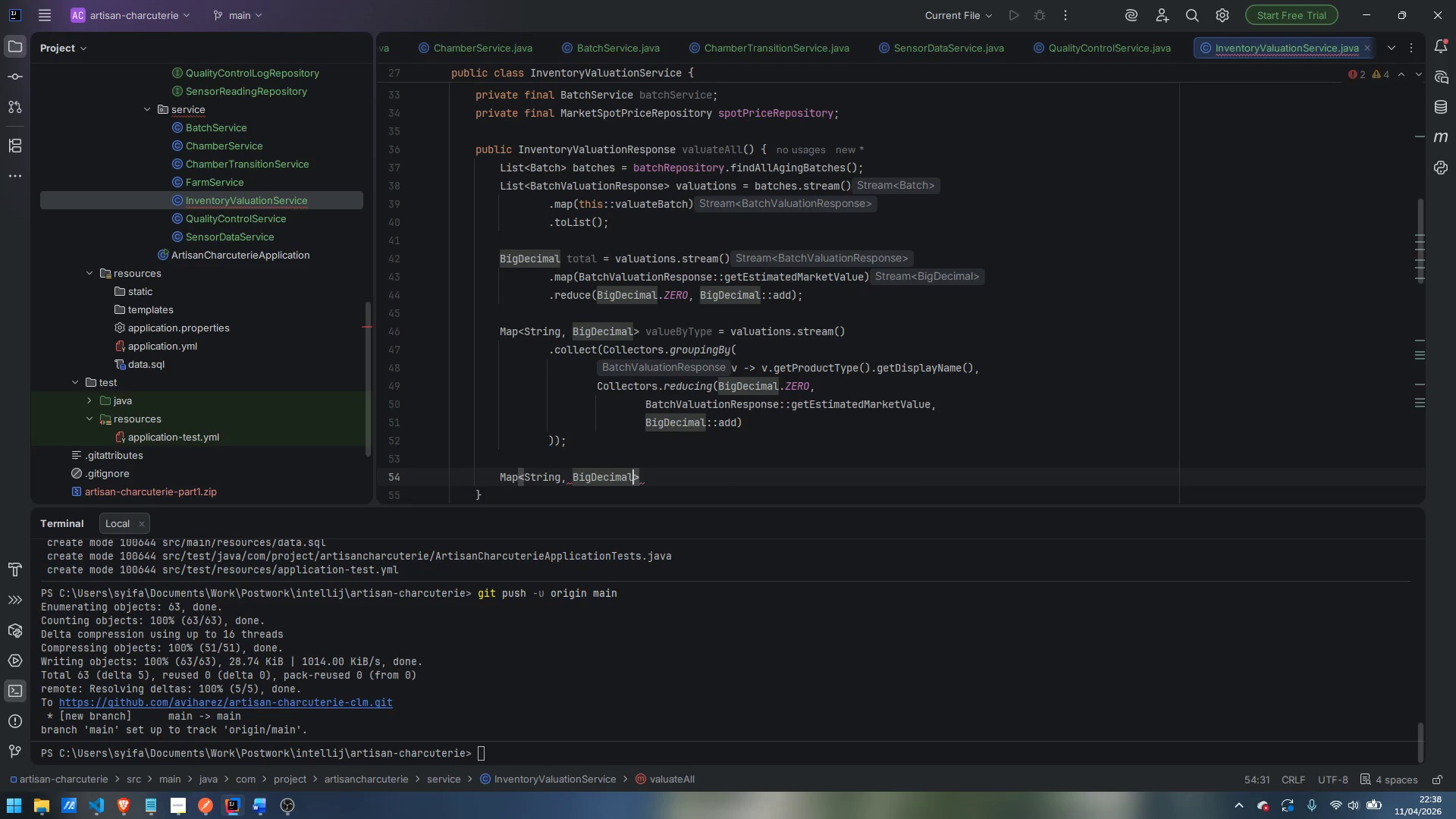 
 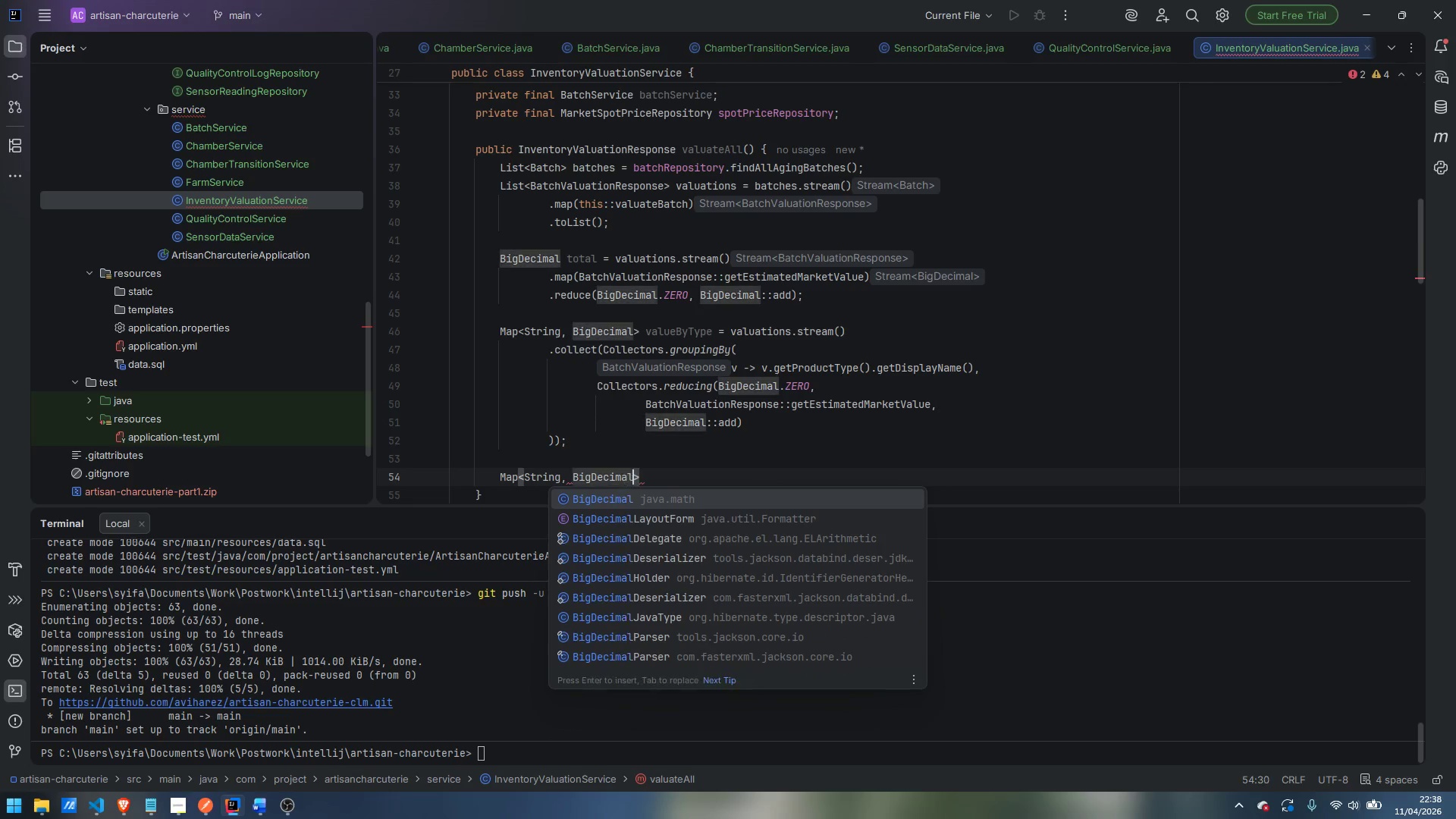 
key(Enter)
 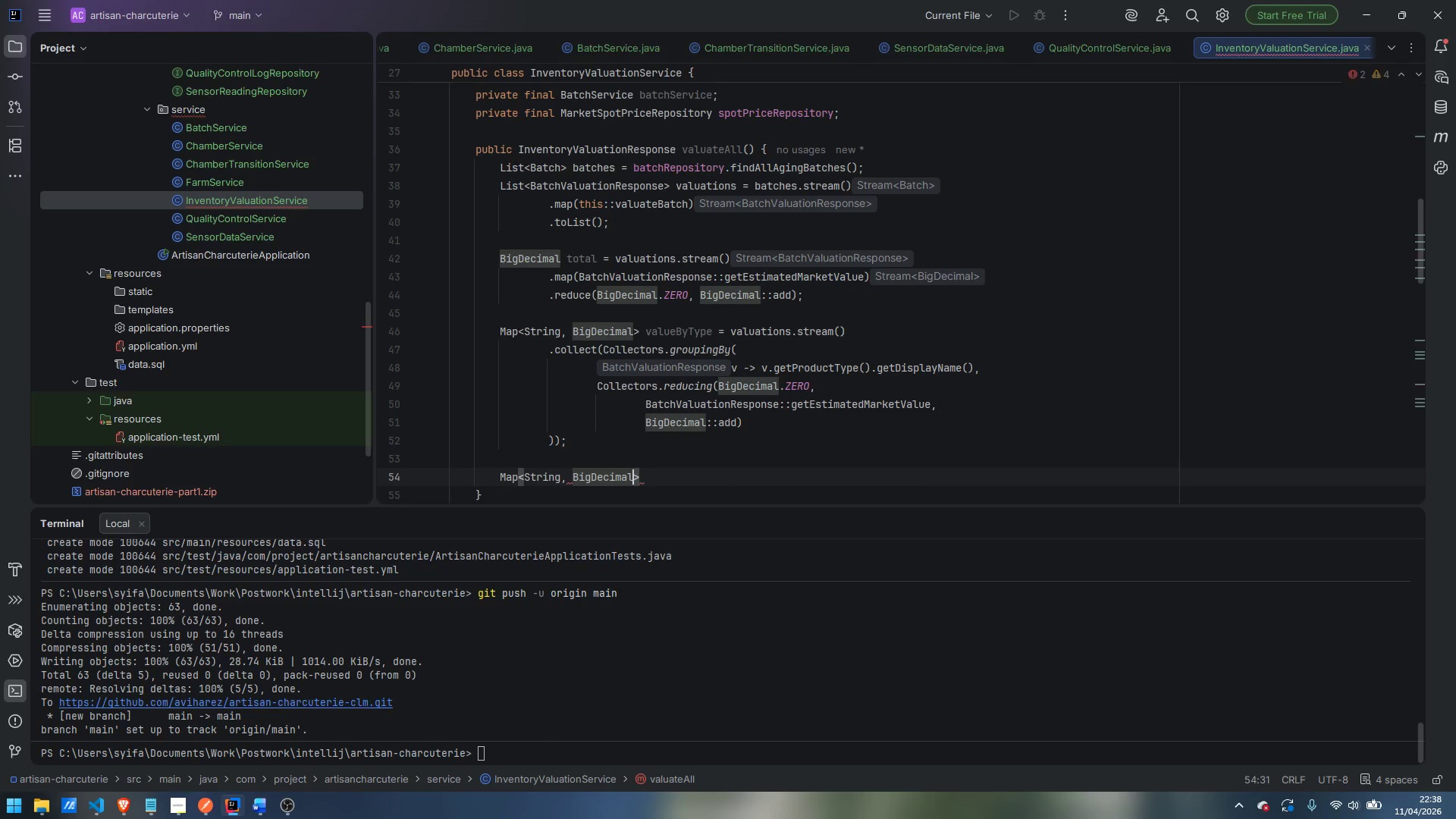 
key(ArrowRight)
 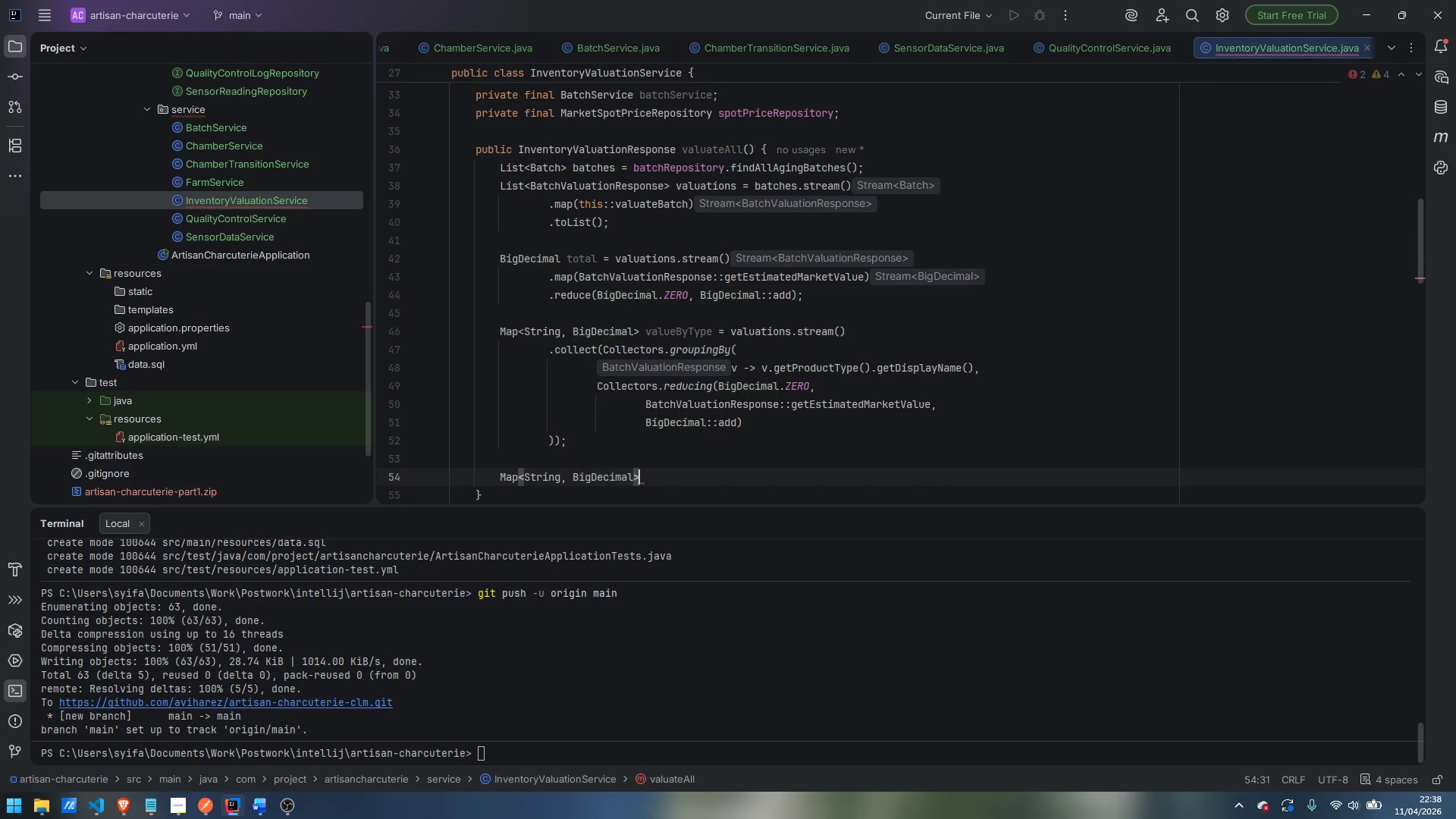 
type( weightByType = valuations.stre)
 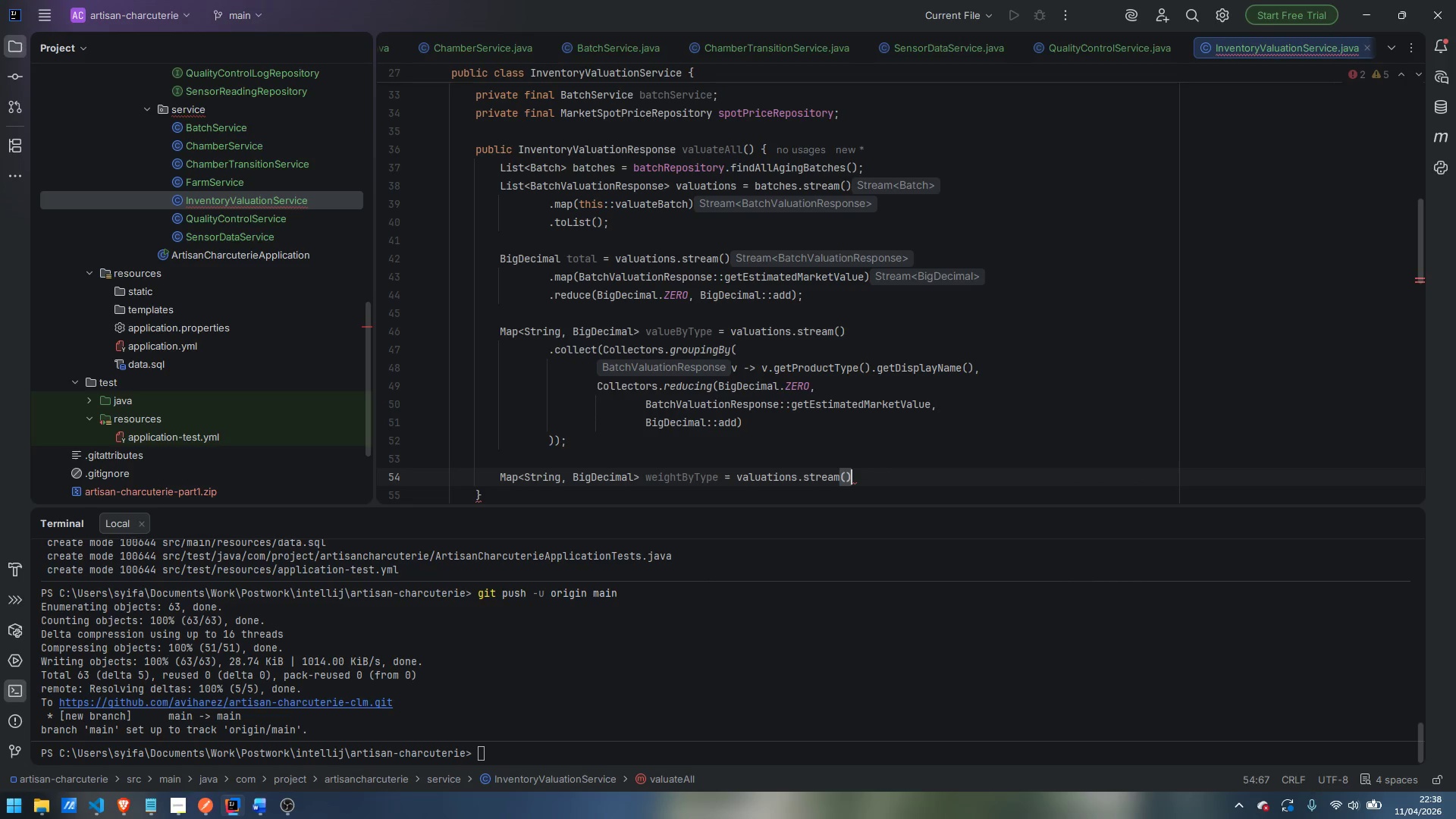 
 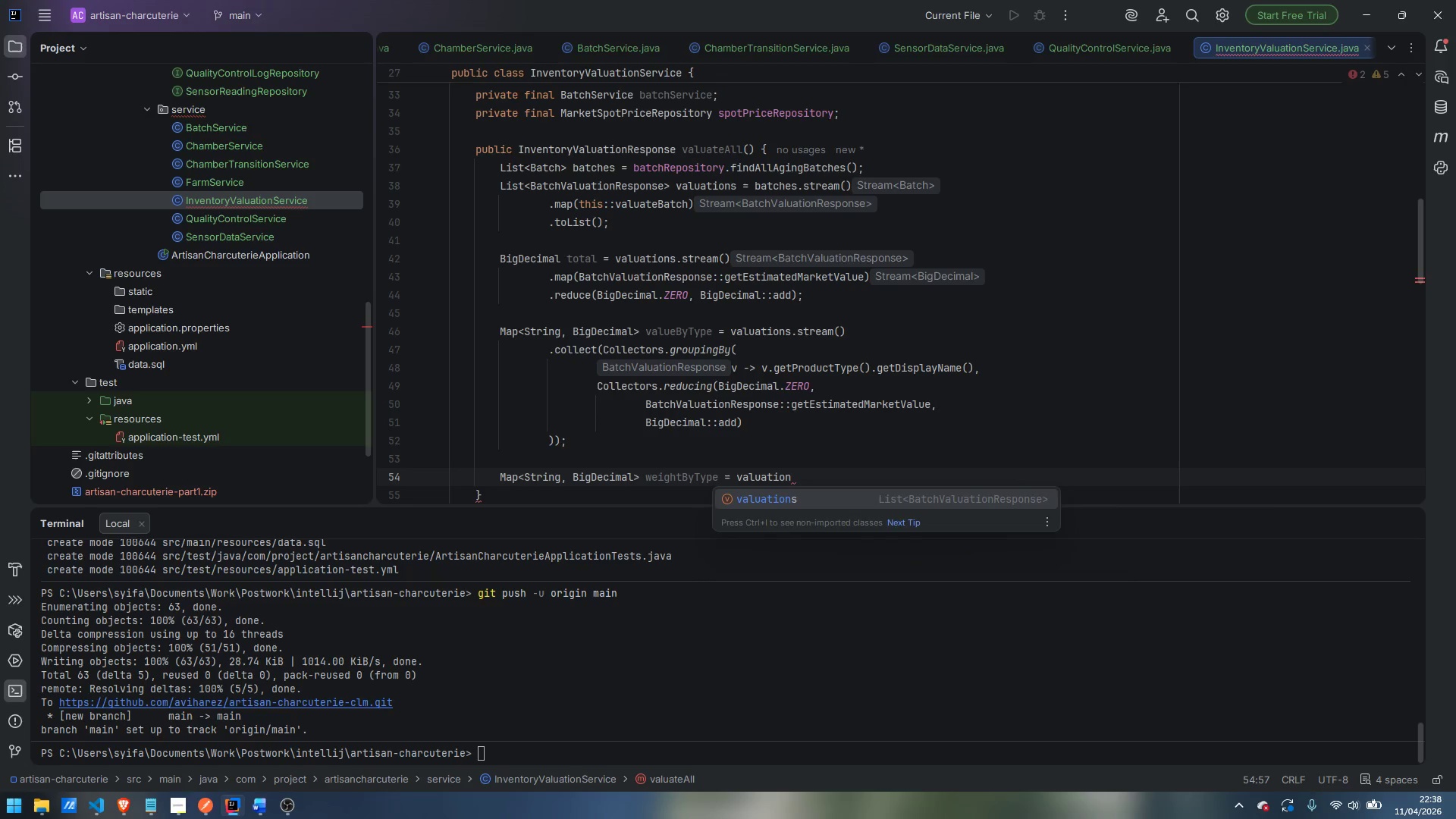 
key(Enter)
 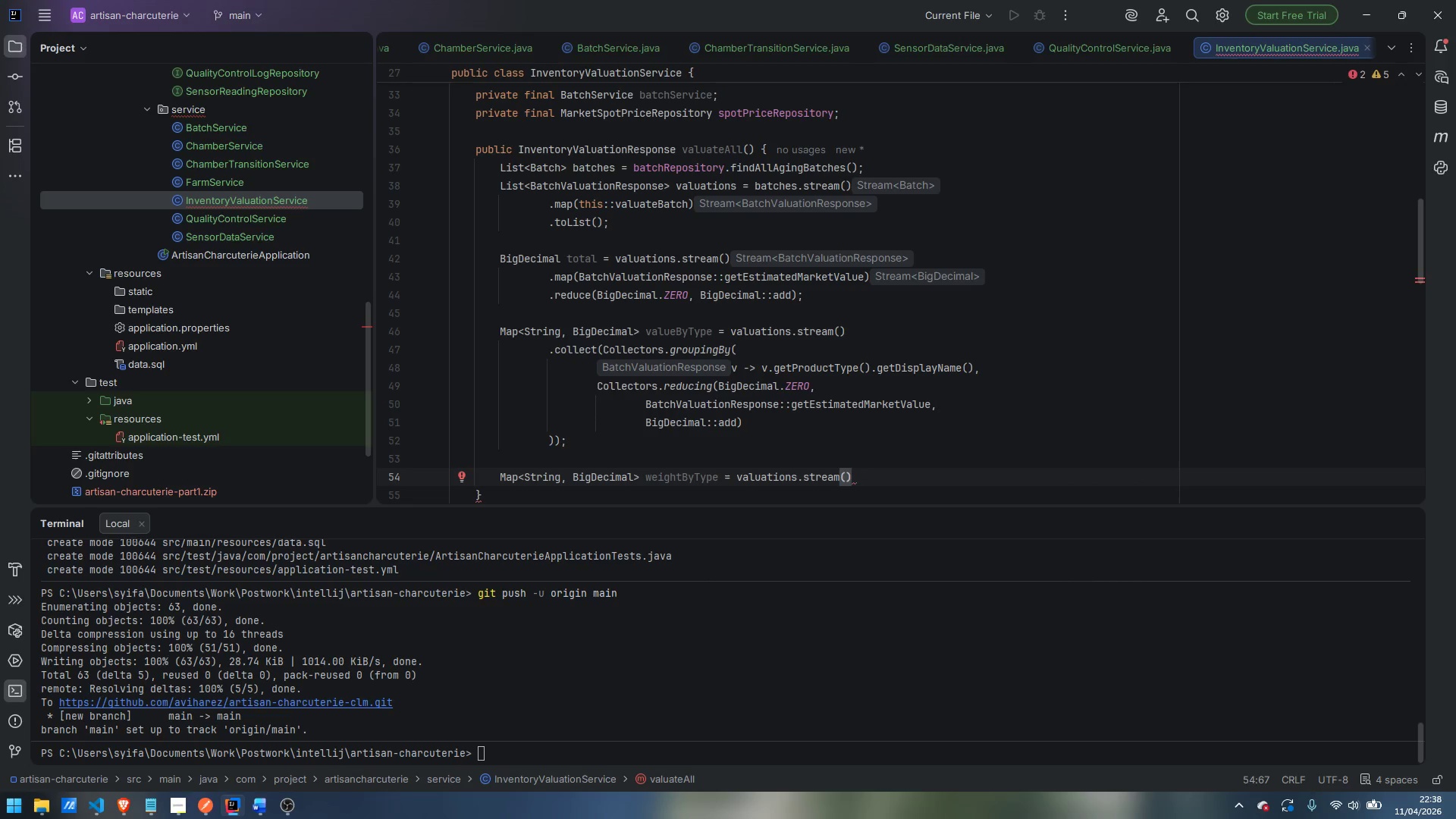 
key(Enter)
 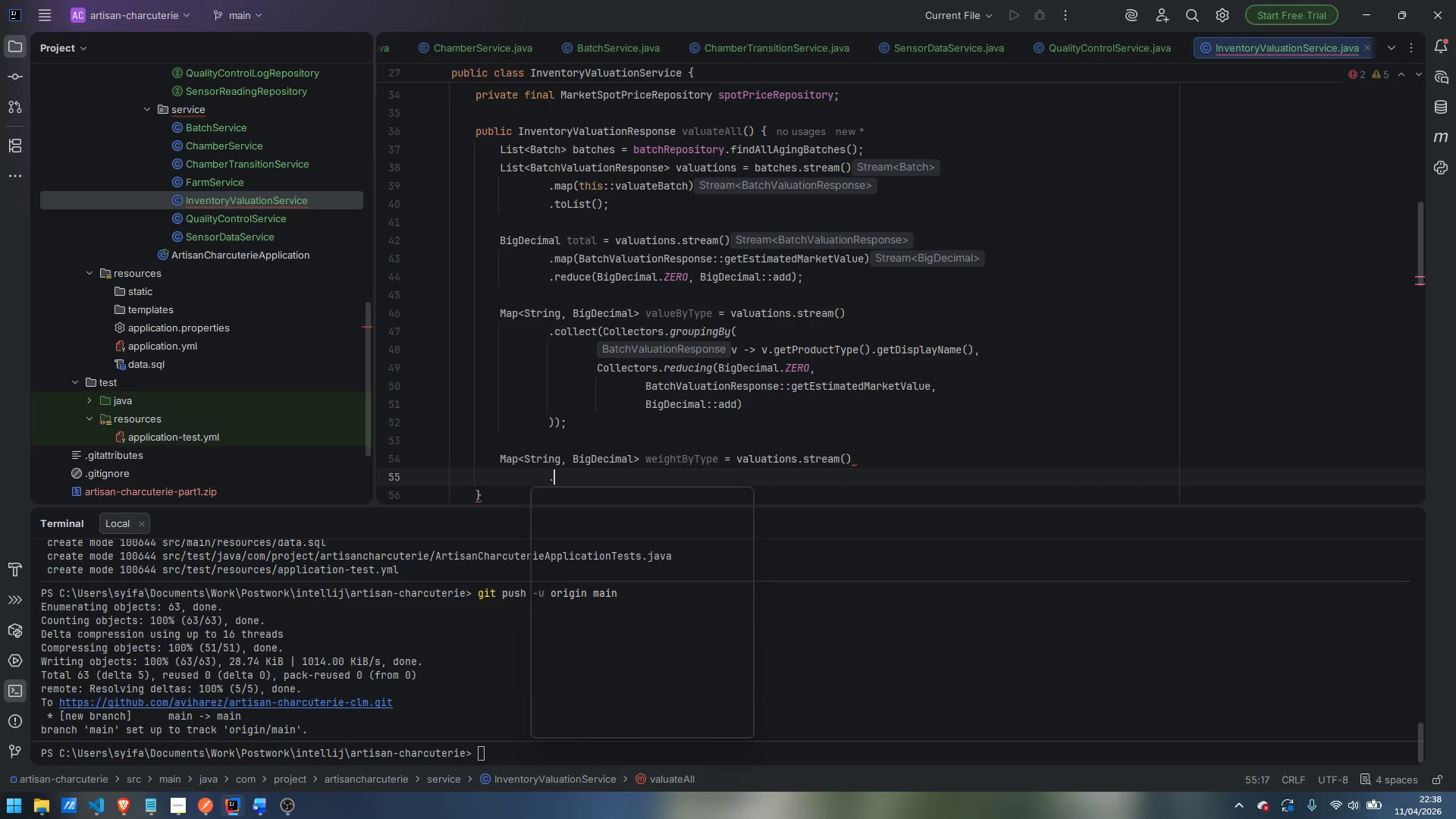 
type(.collec)
 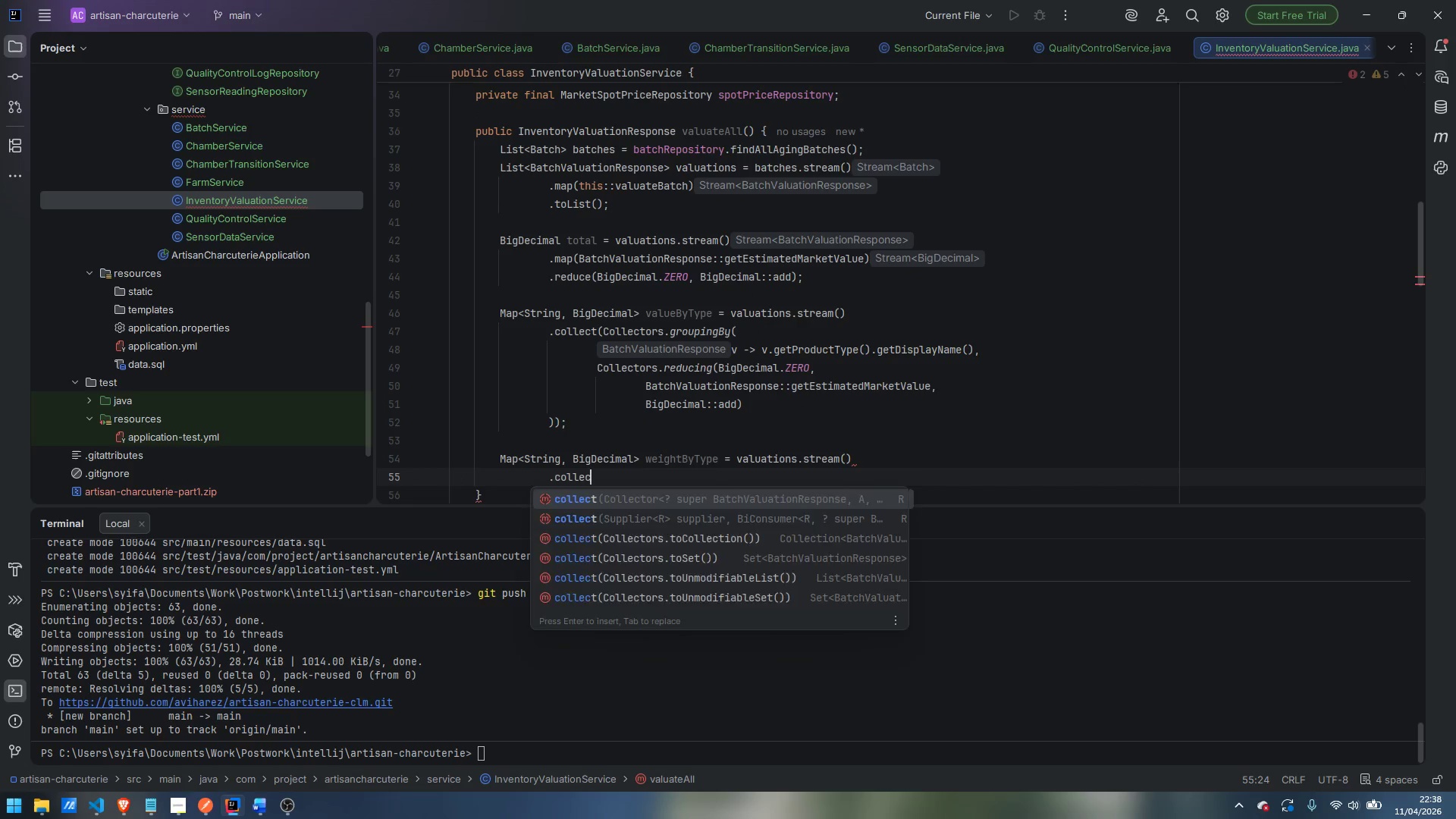 
key(Enter)
 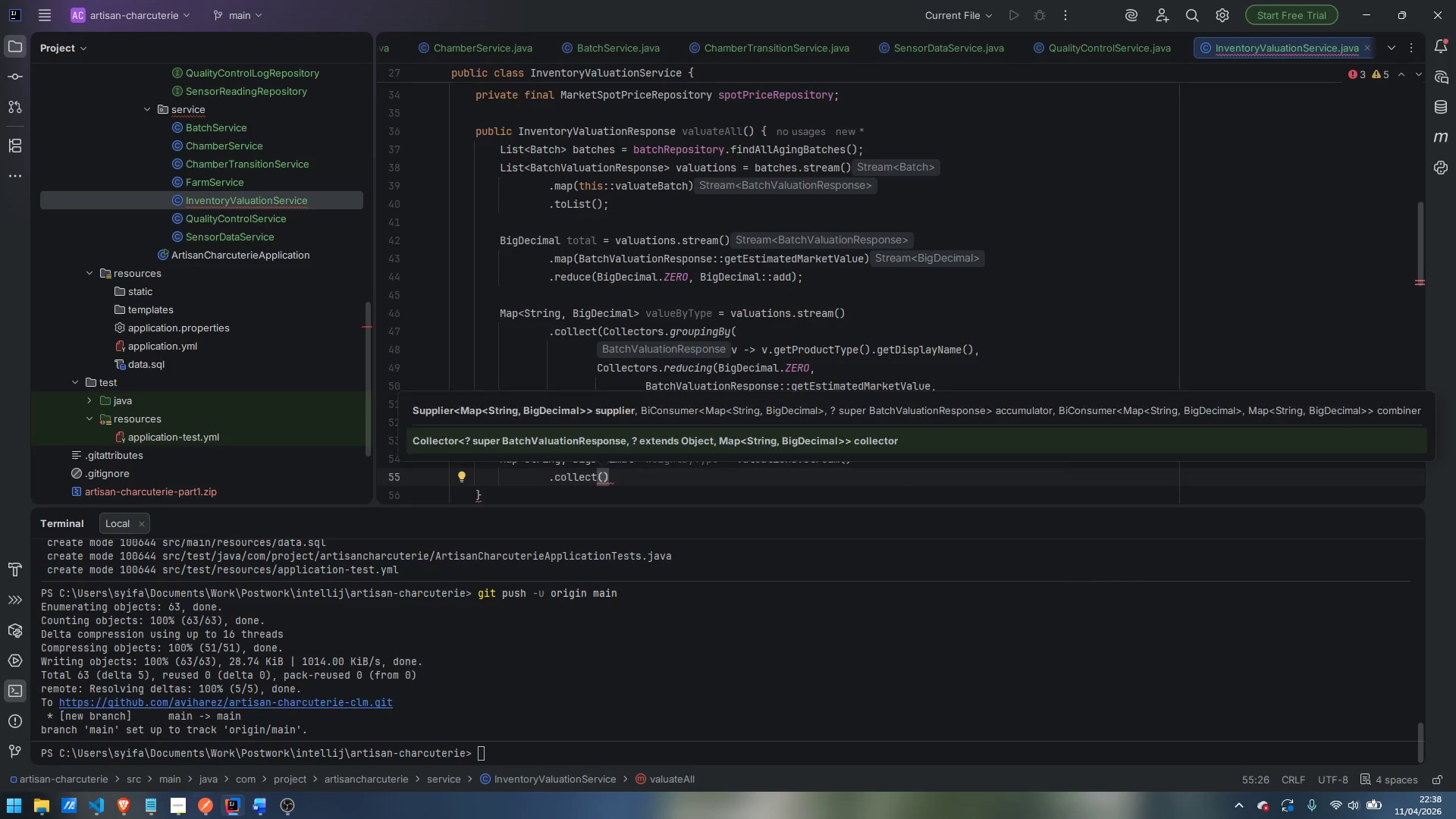 
type(Collectors.grou[)
key(Backspace)
key(Backspace)
 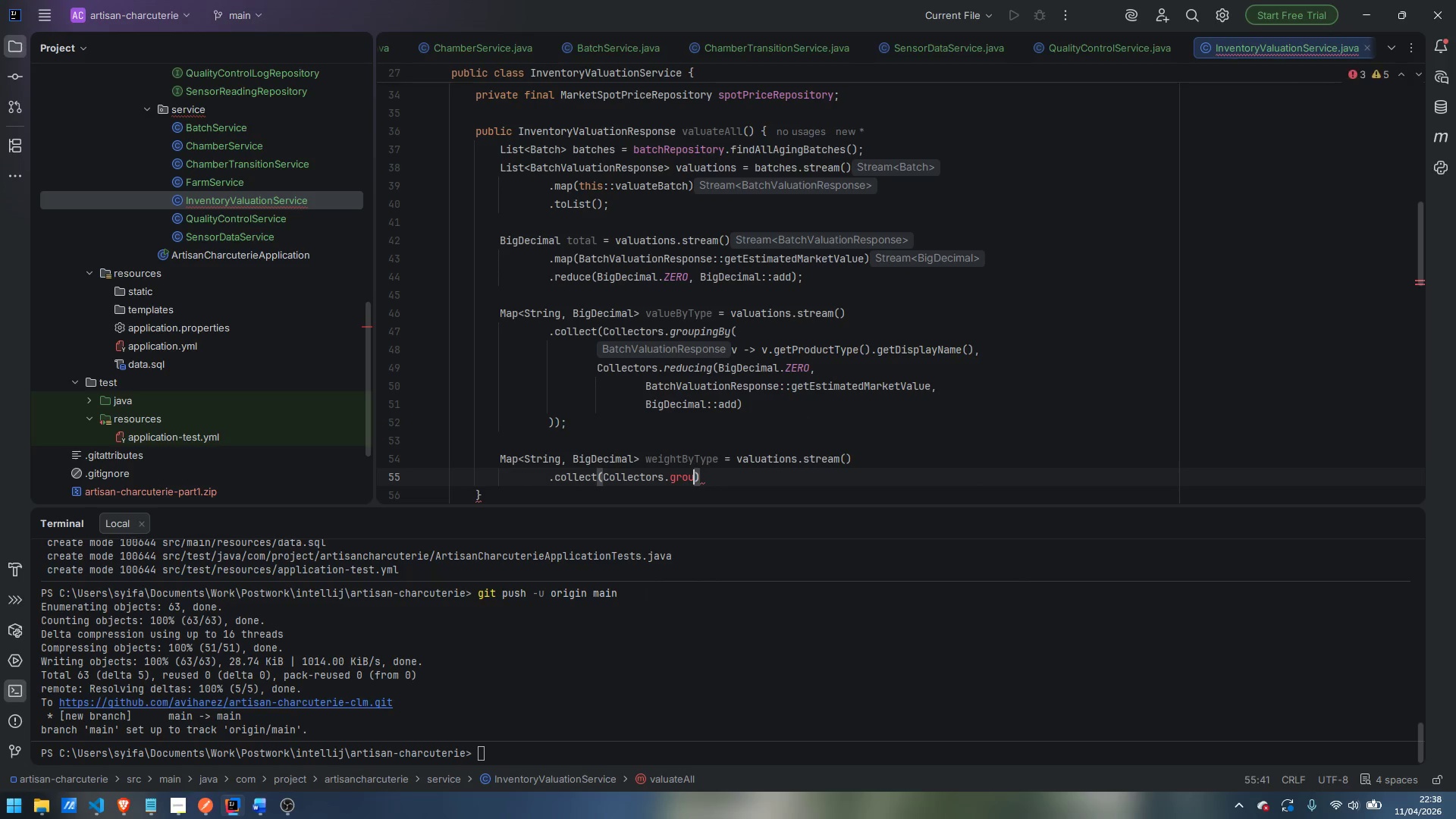 
hold_key(key=P, duration=1.39)
 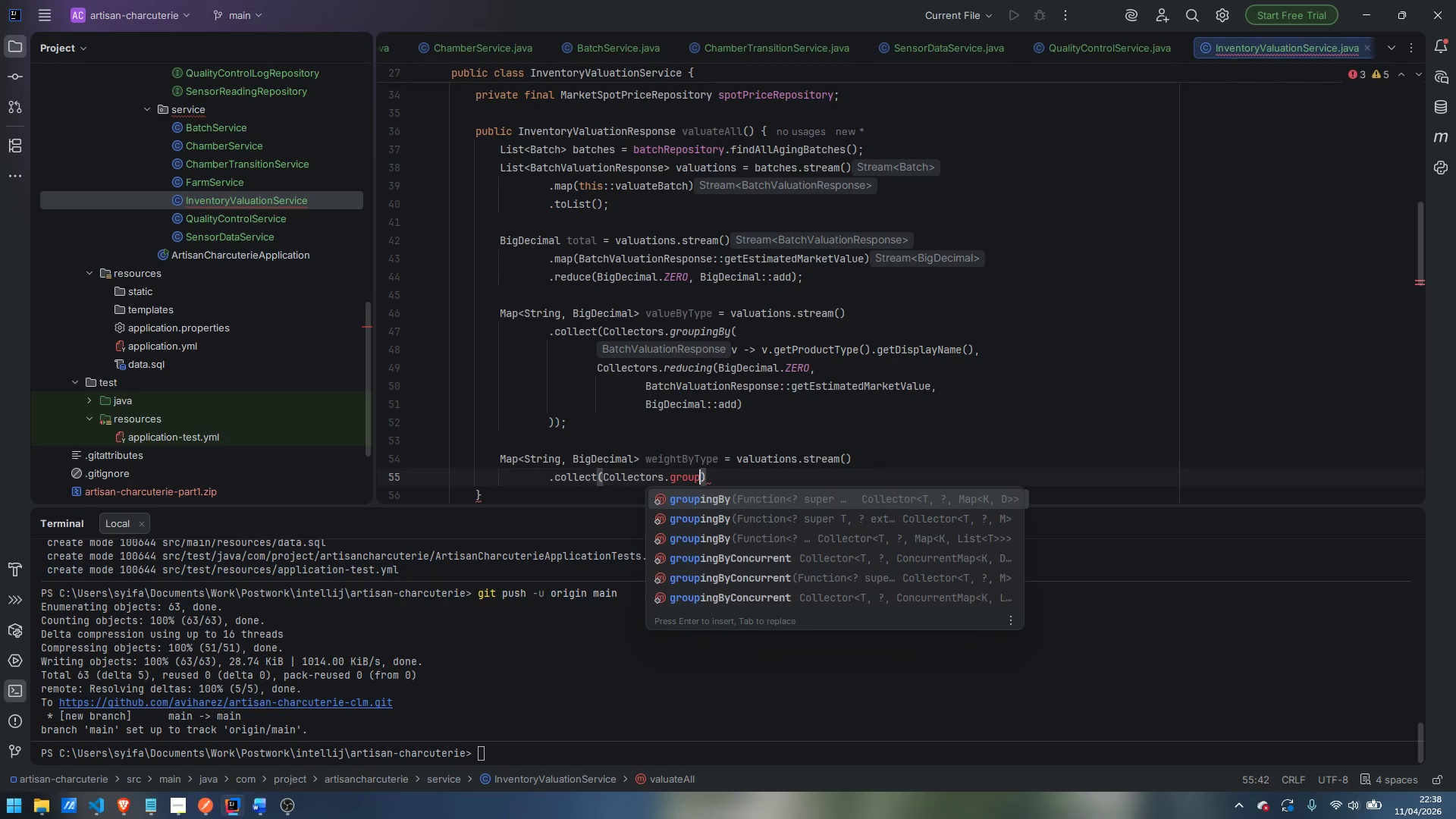 
hold_key(key=ShiftLeft, duration=0.42)
 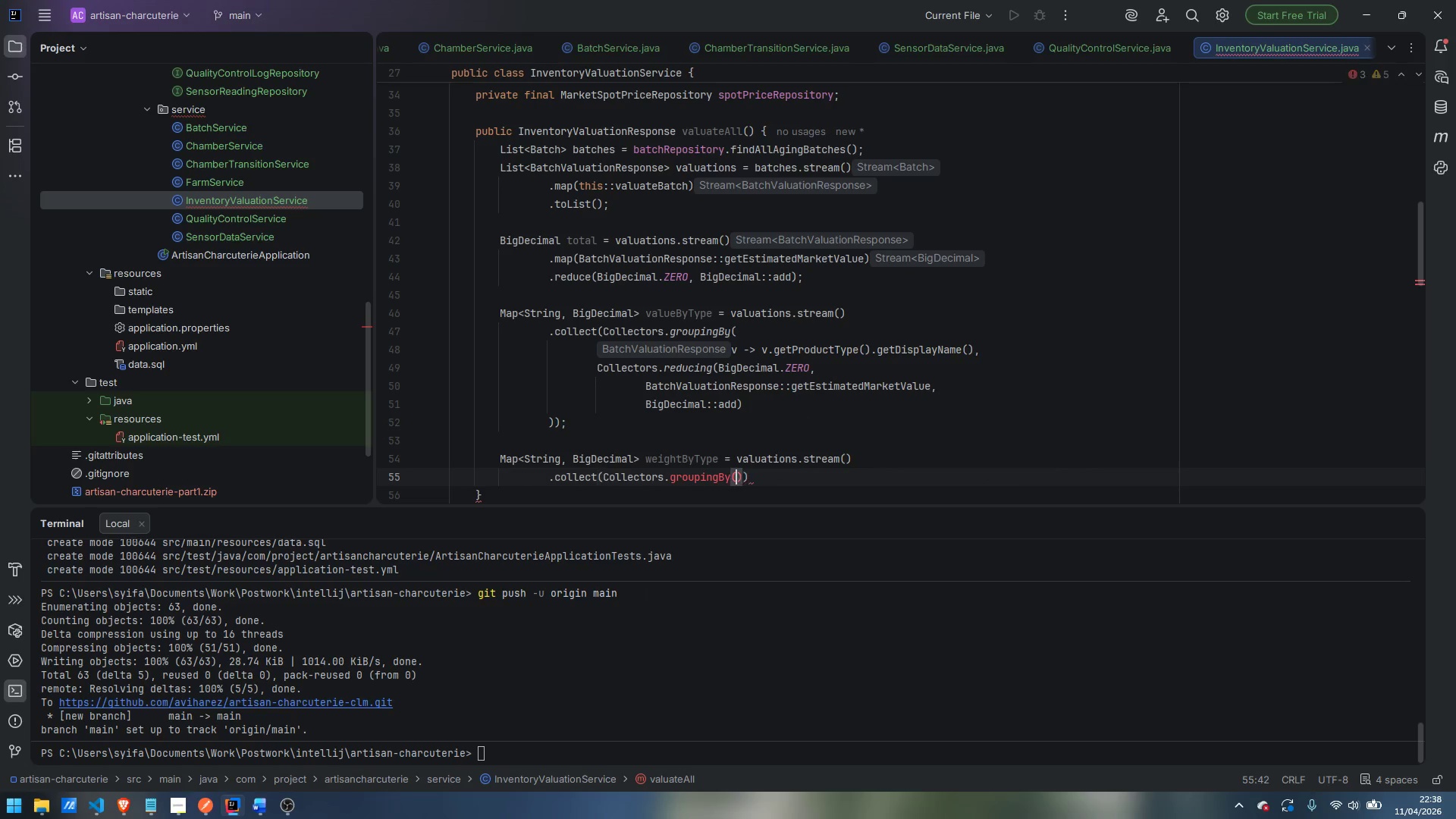 
key(Enter)
 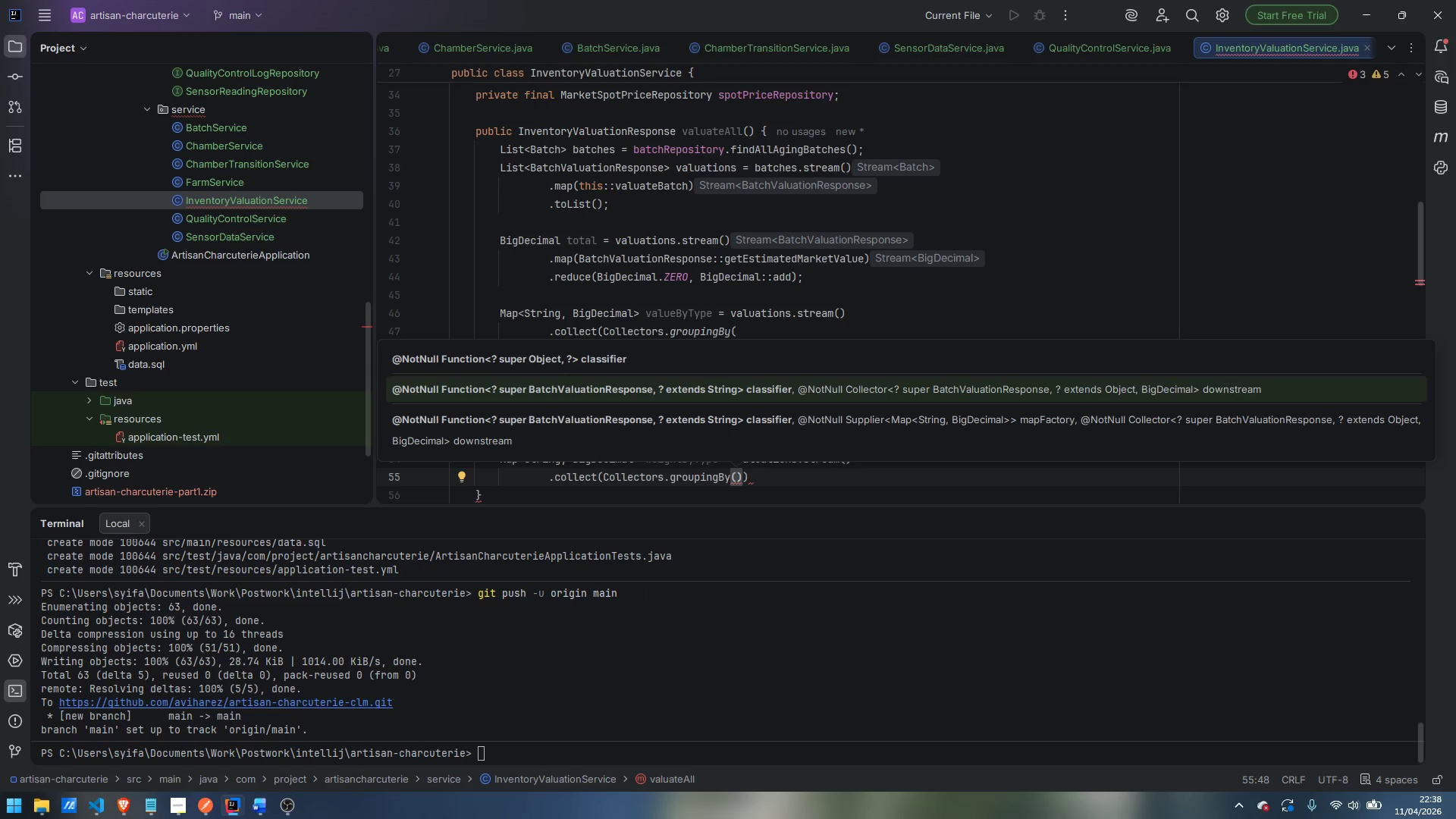 
key(Enter)
 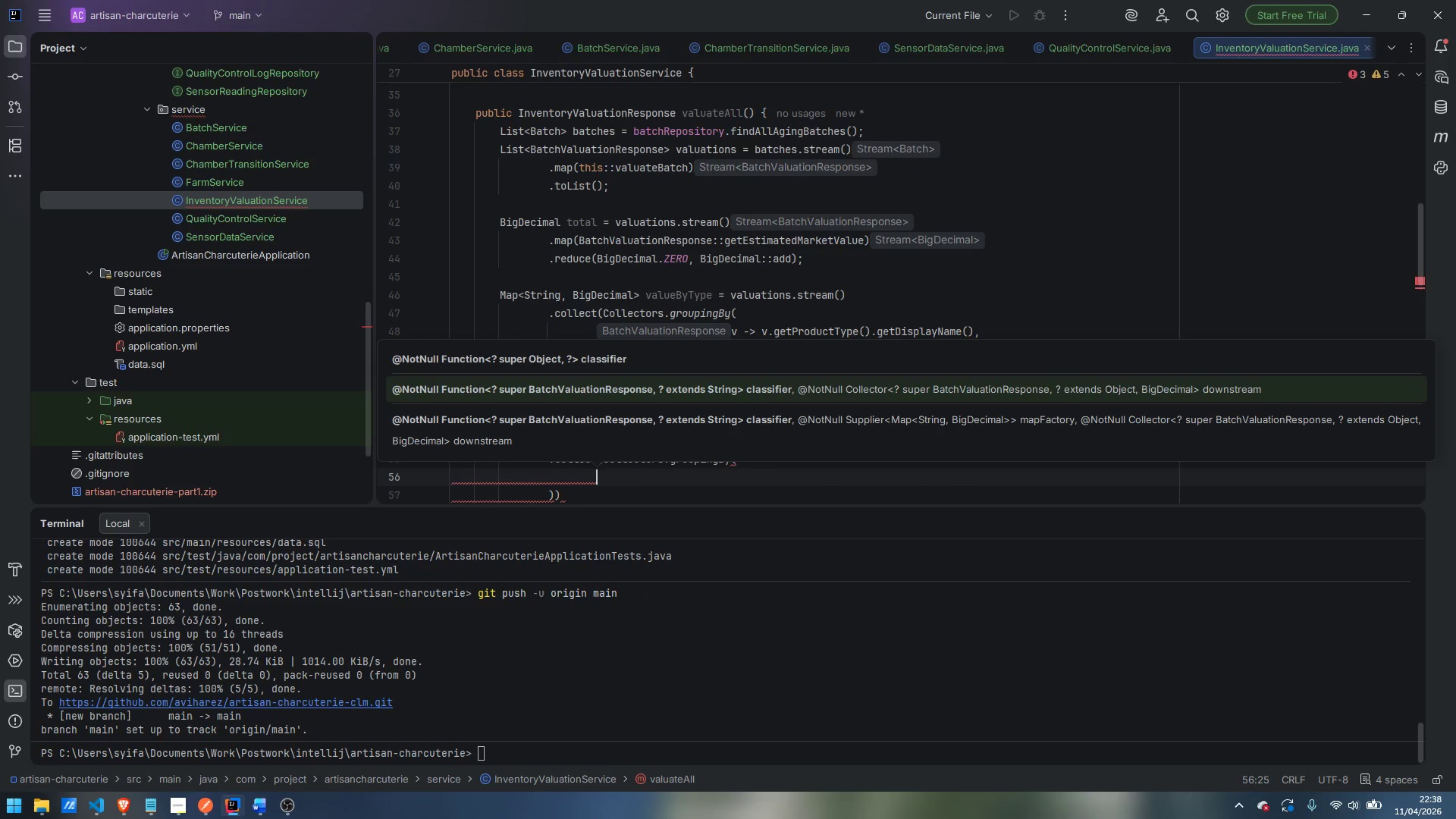 
type(v -> )
key(Escape)
type(v.getProd)
 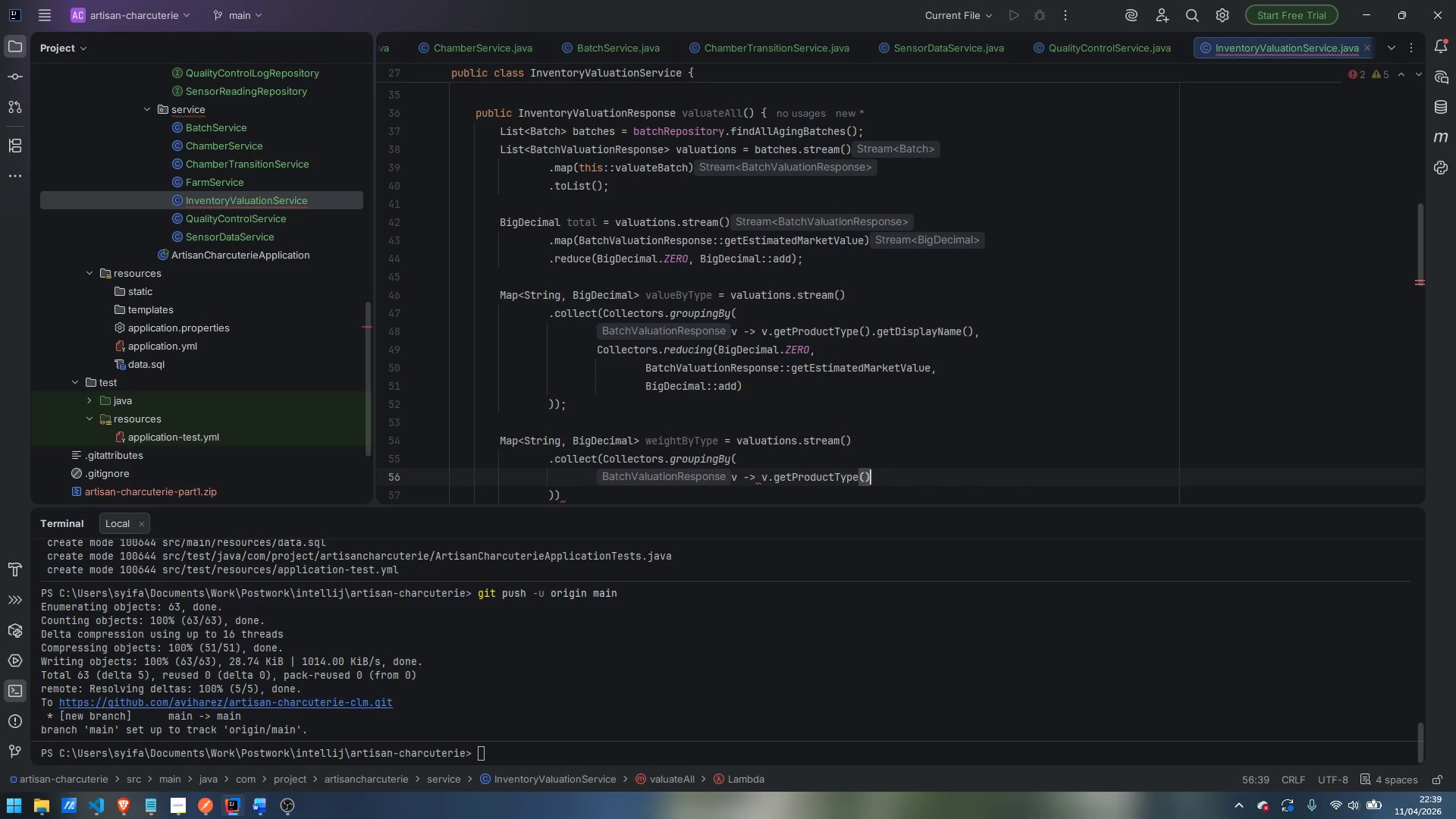 
 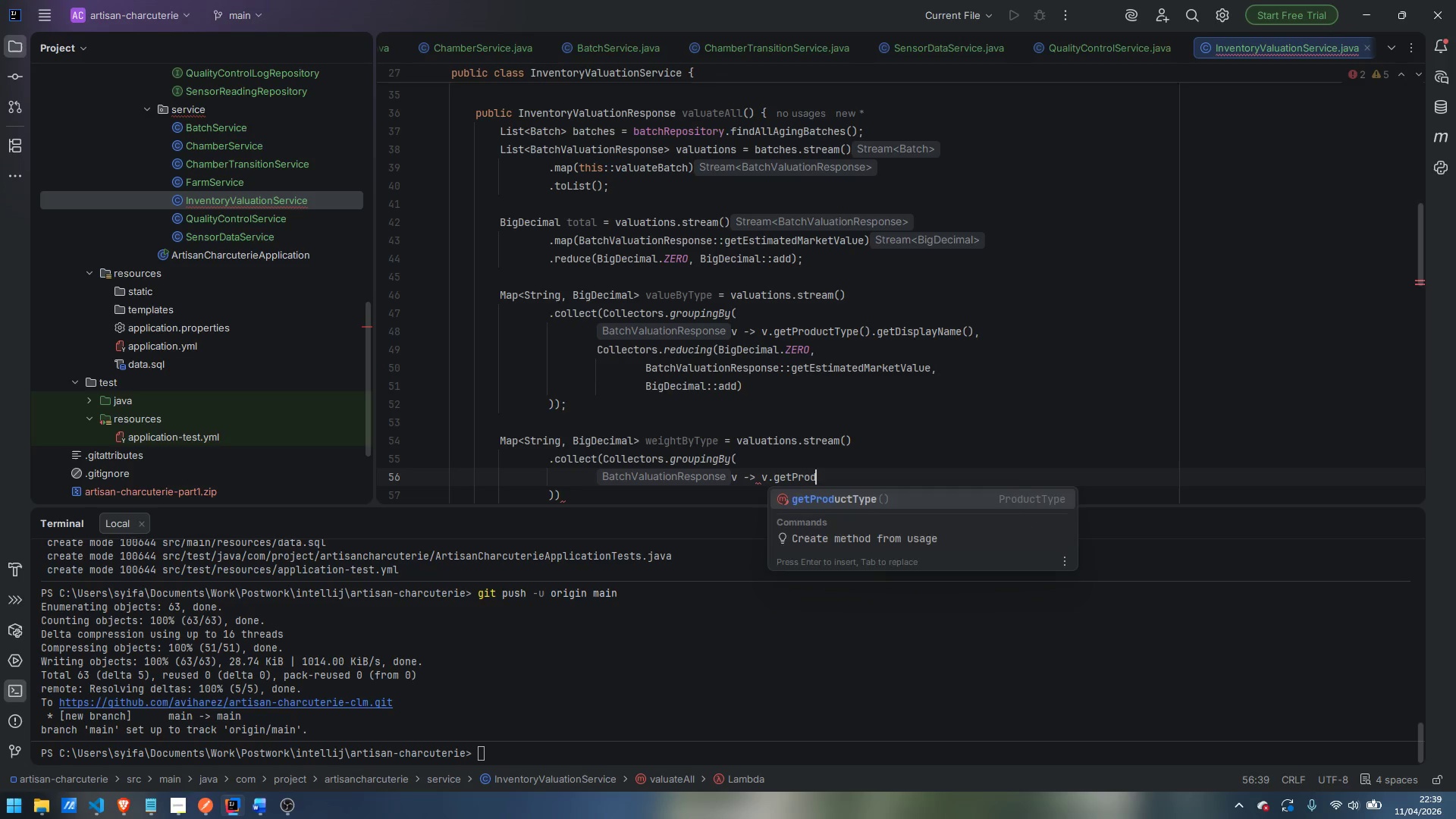 
key(Enter)
 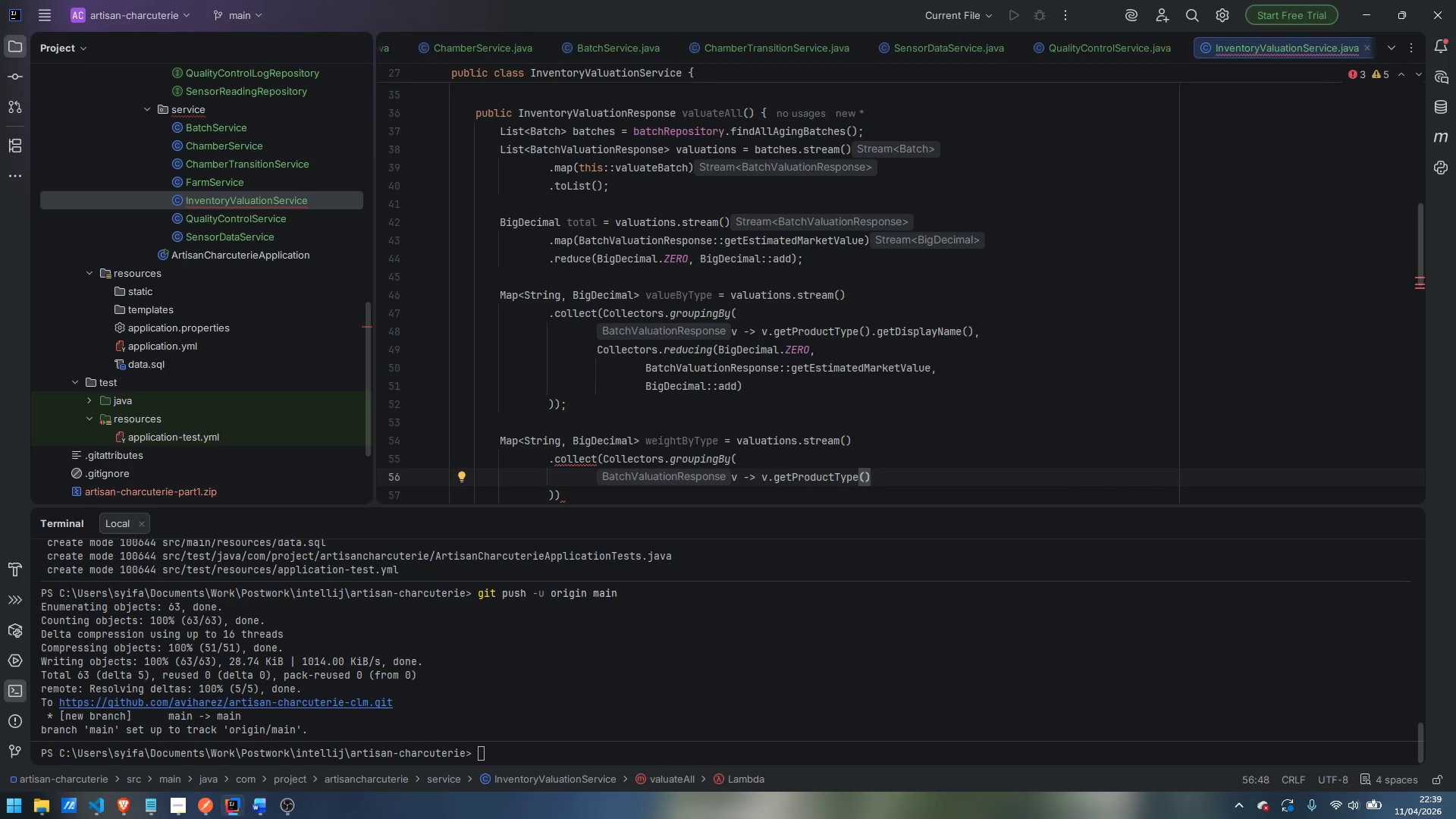 
type(.get)
 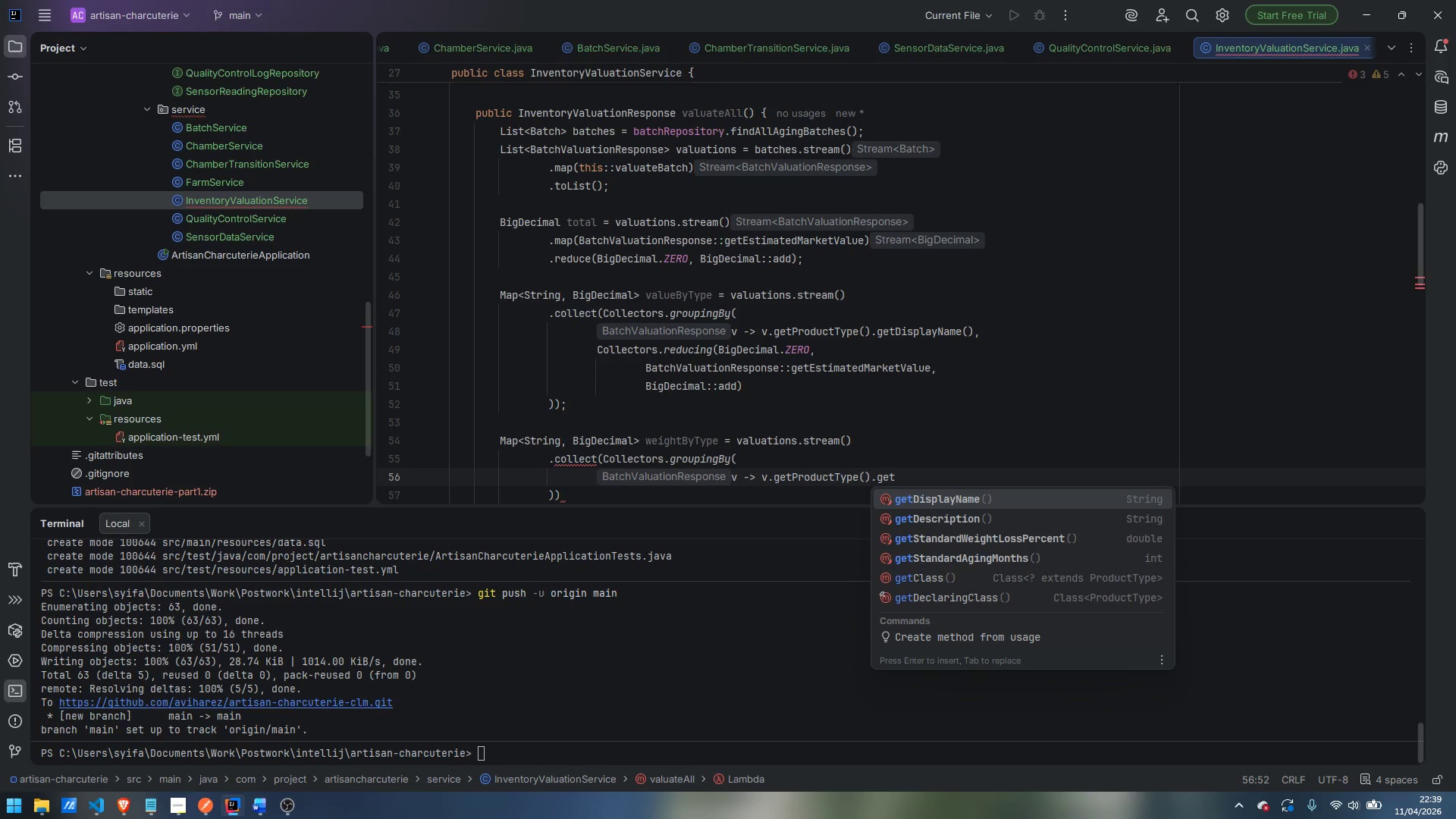 
key(Enter)
 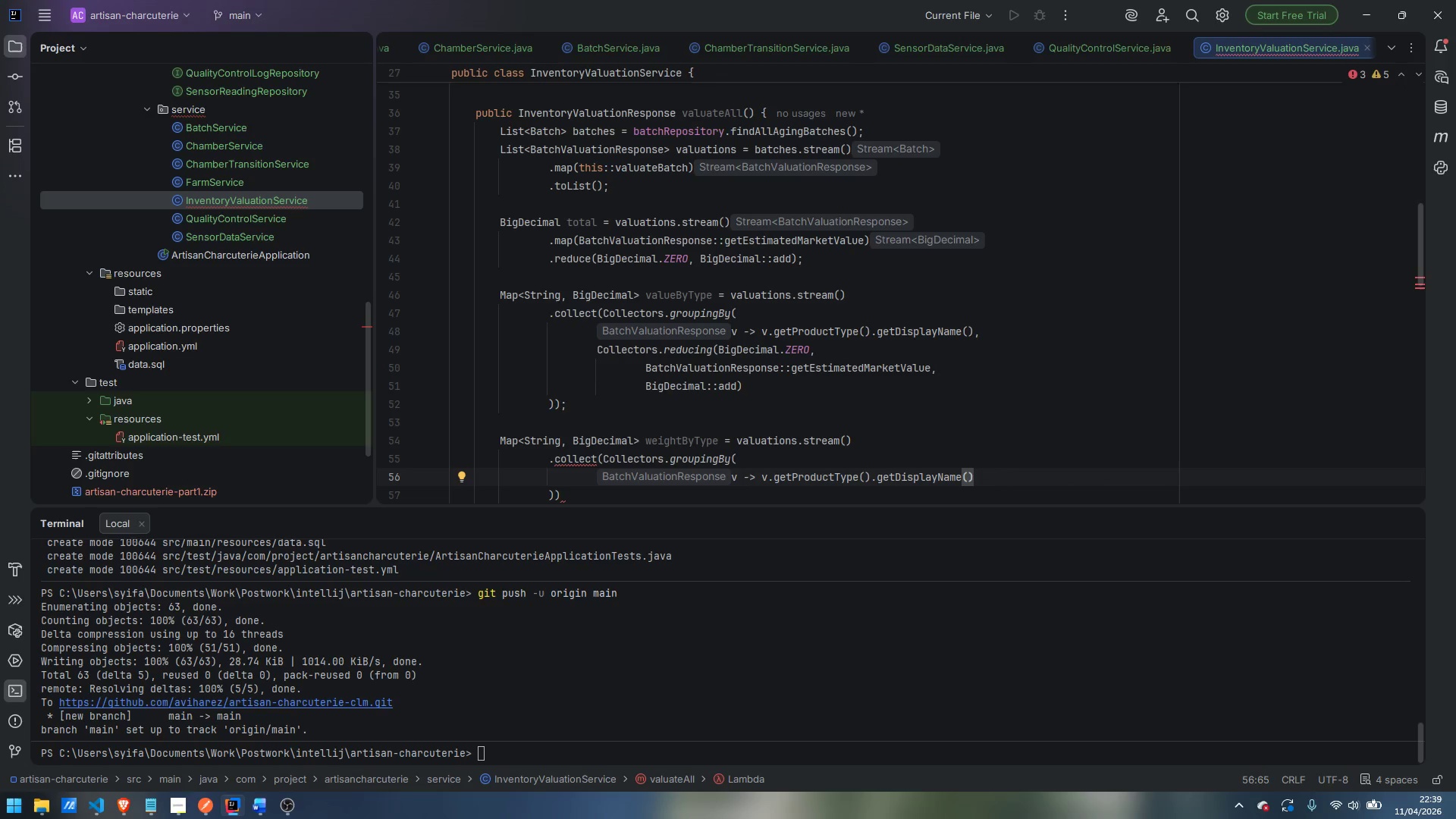 
key(Comma)
 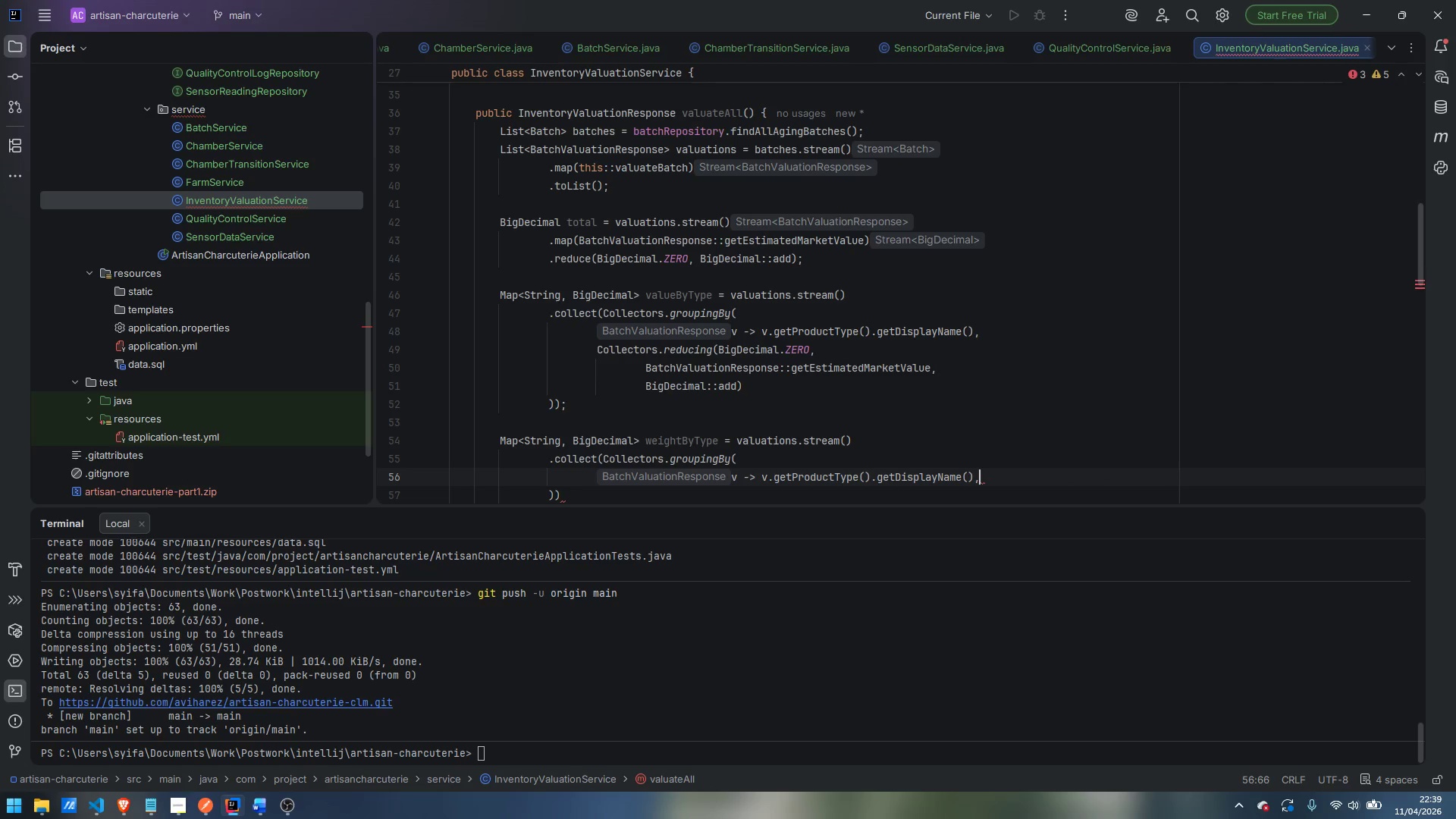 
key(Enter)
 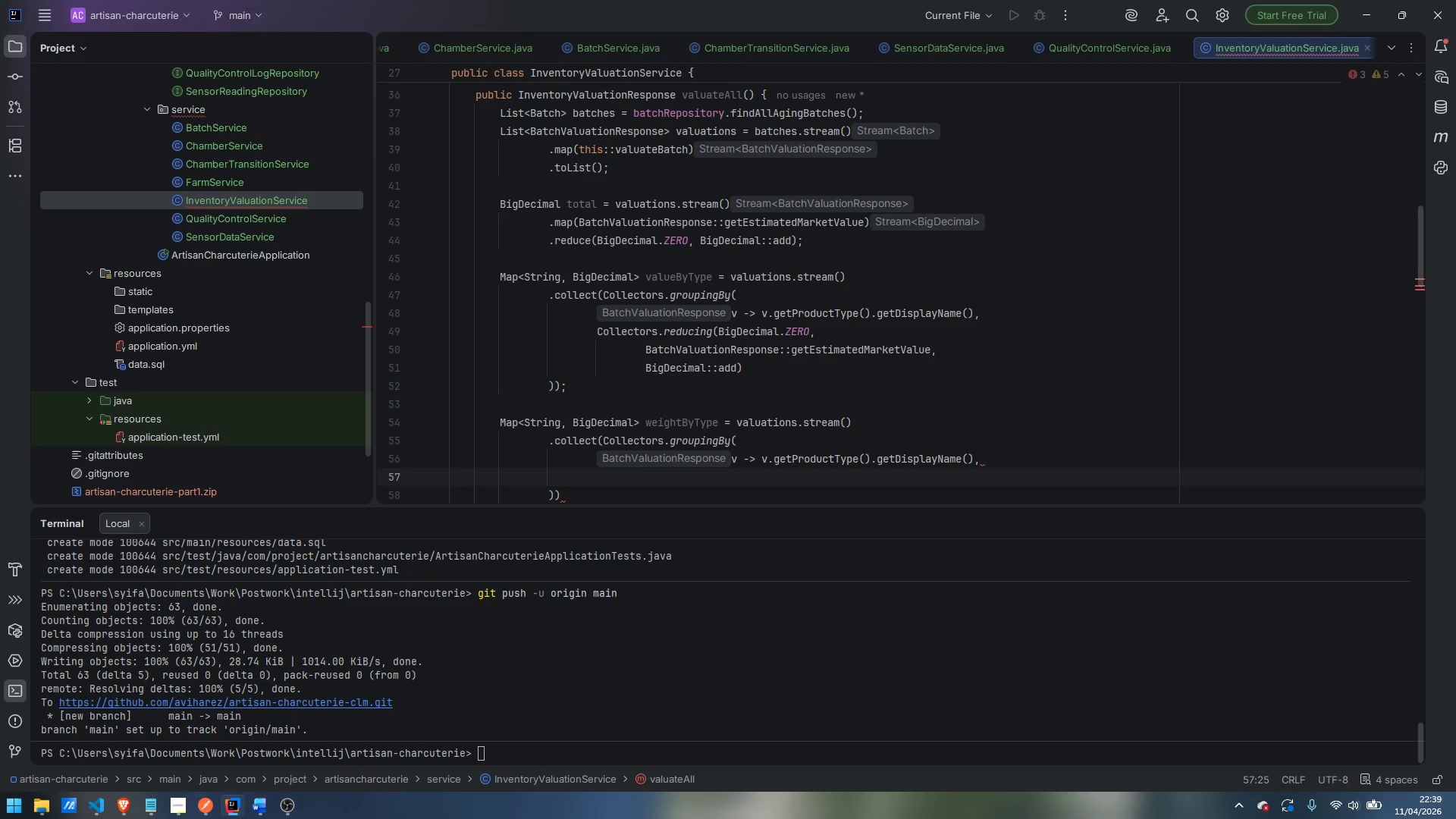 
type(Coller)
key(Backspace)
type(ctors.red)
 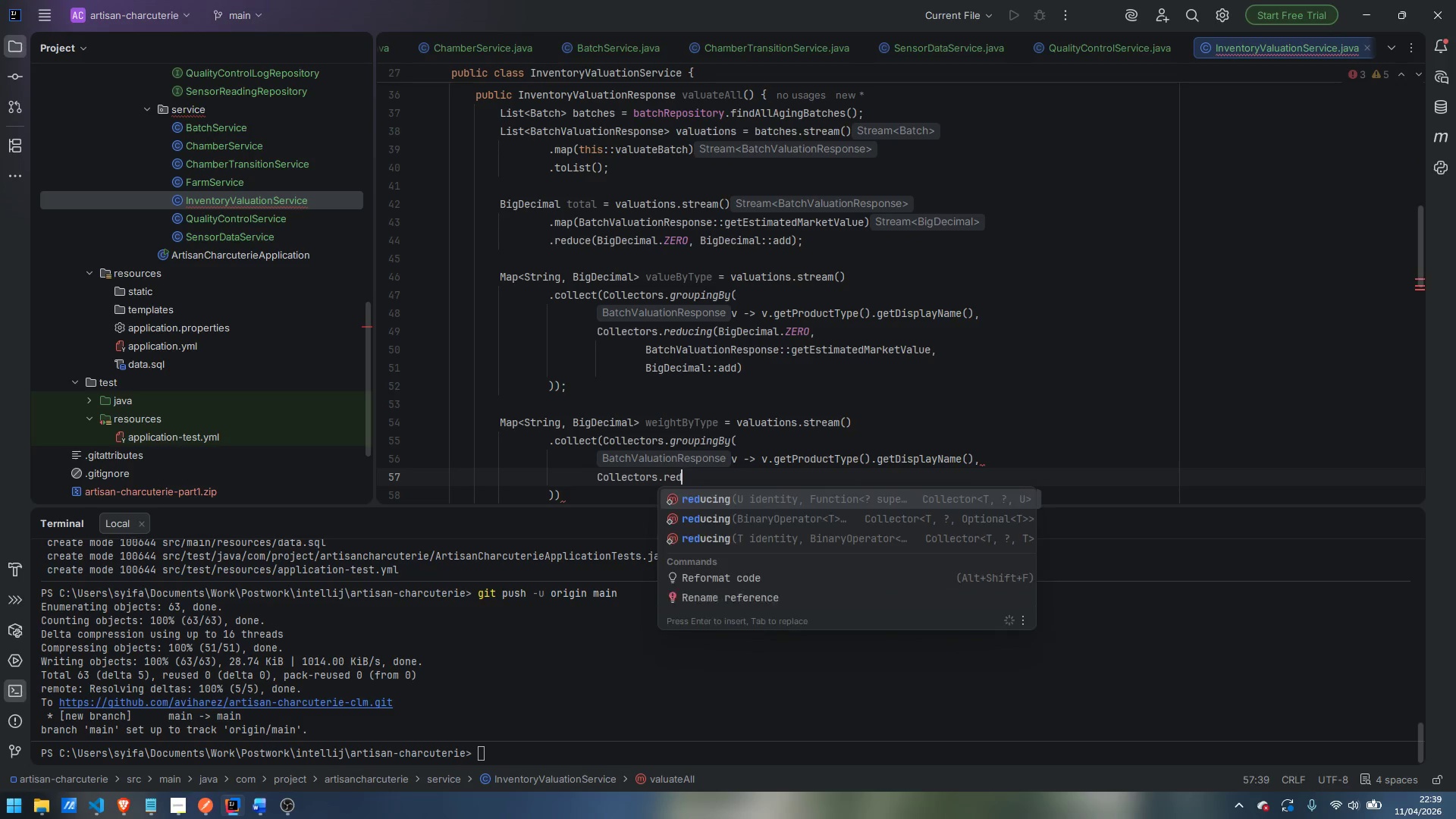 
key(Enter)
 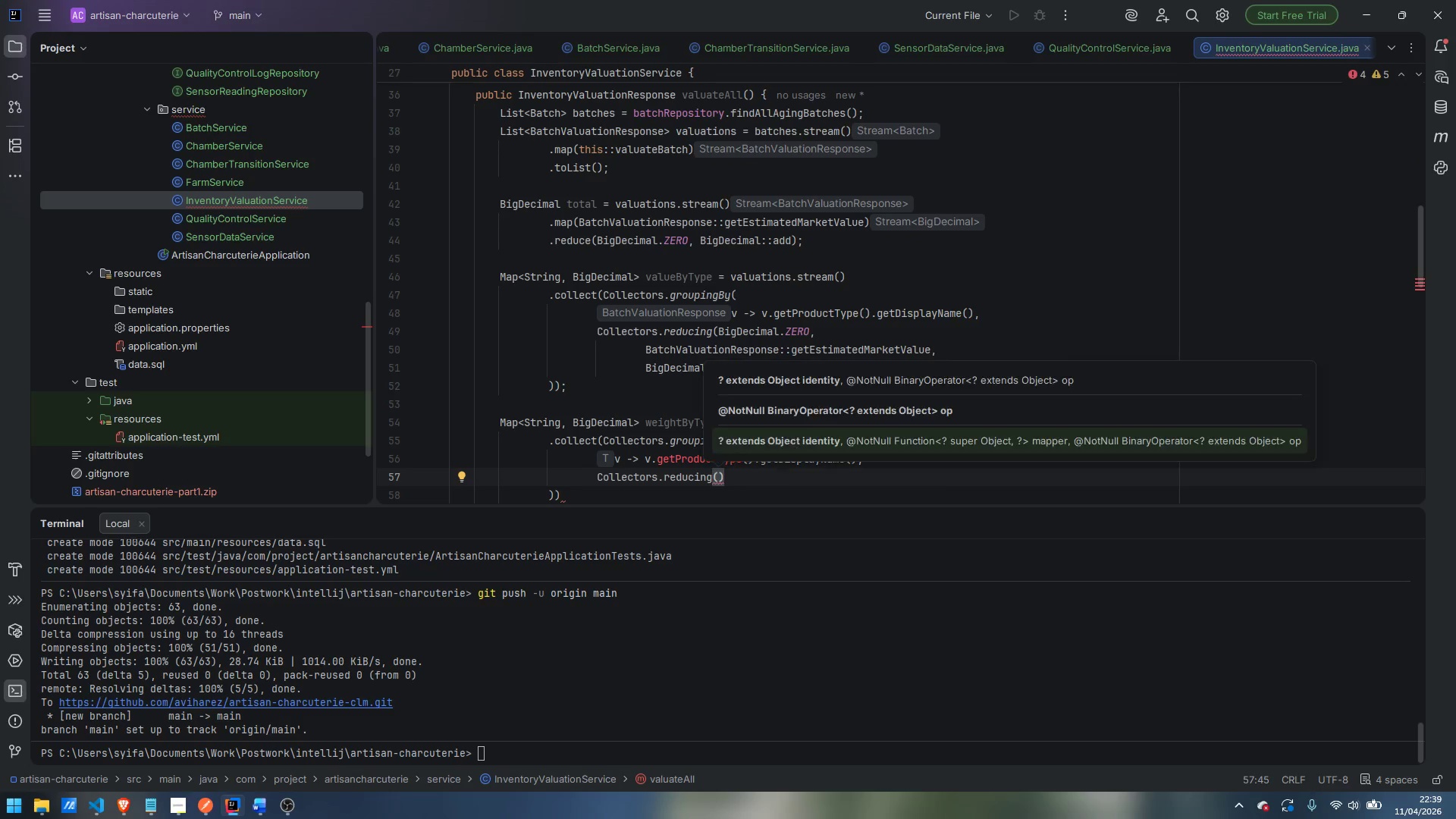 
type(BigDecimal.Z)
 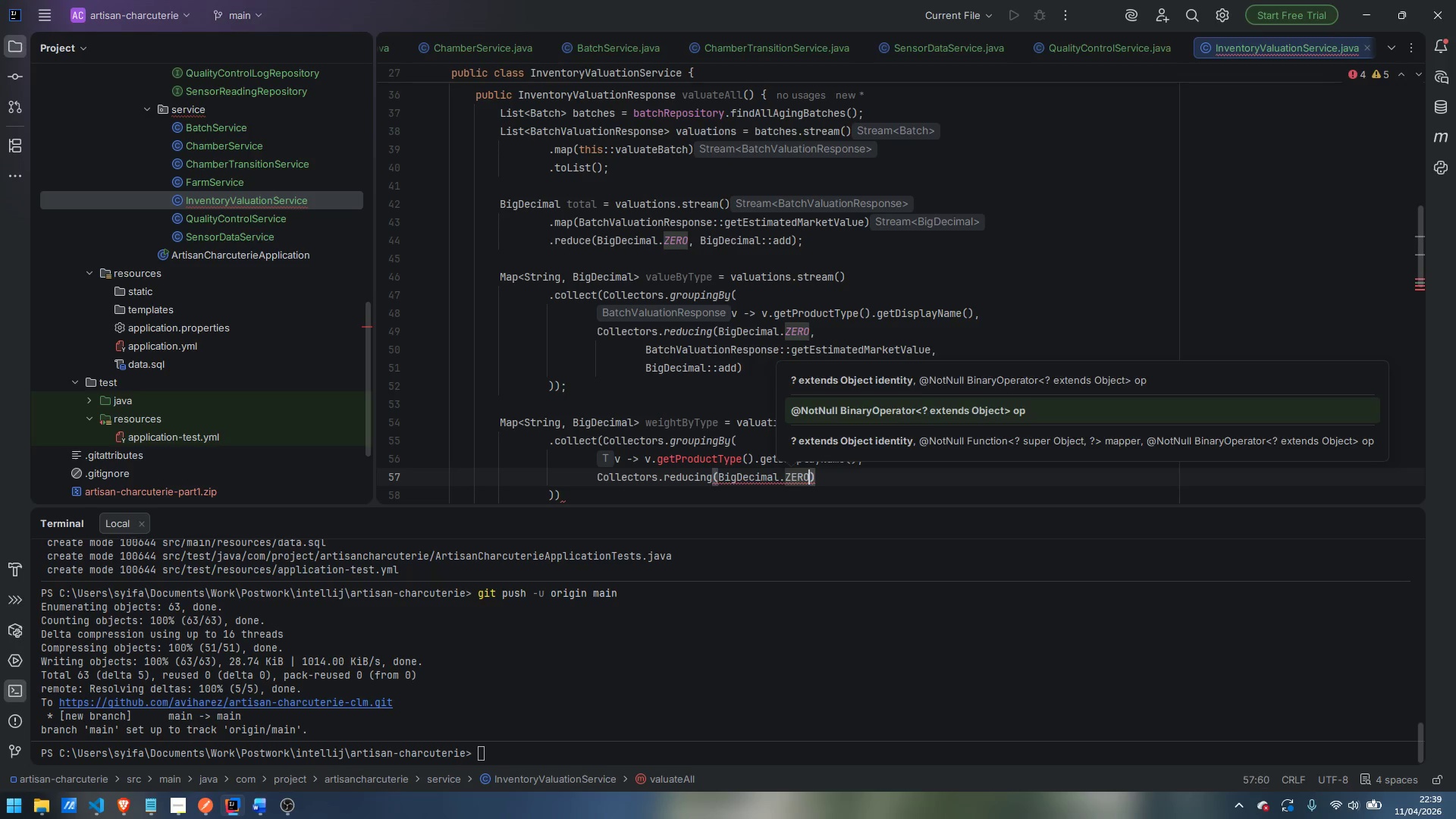 
 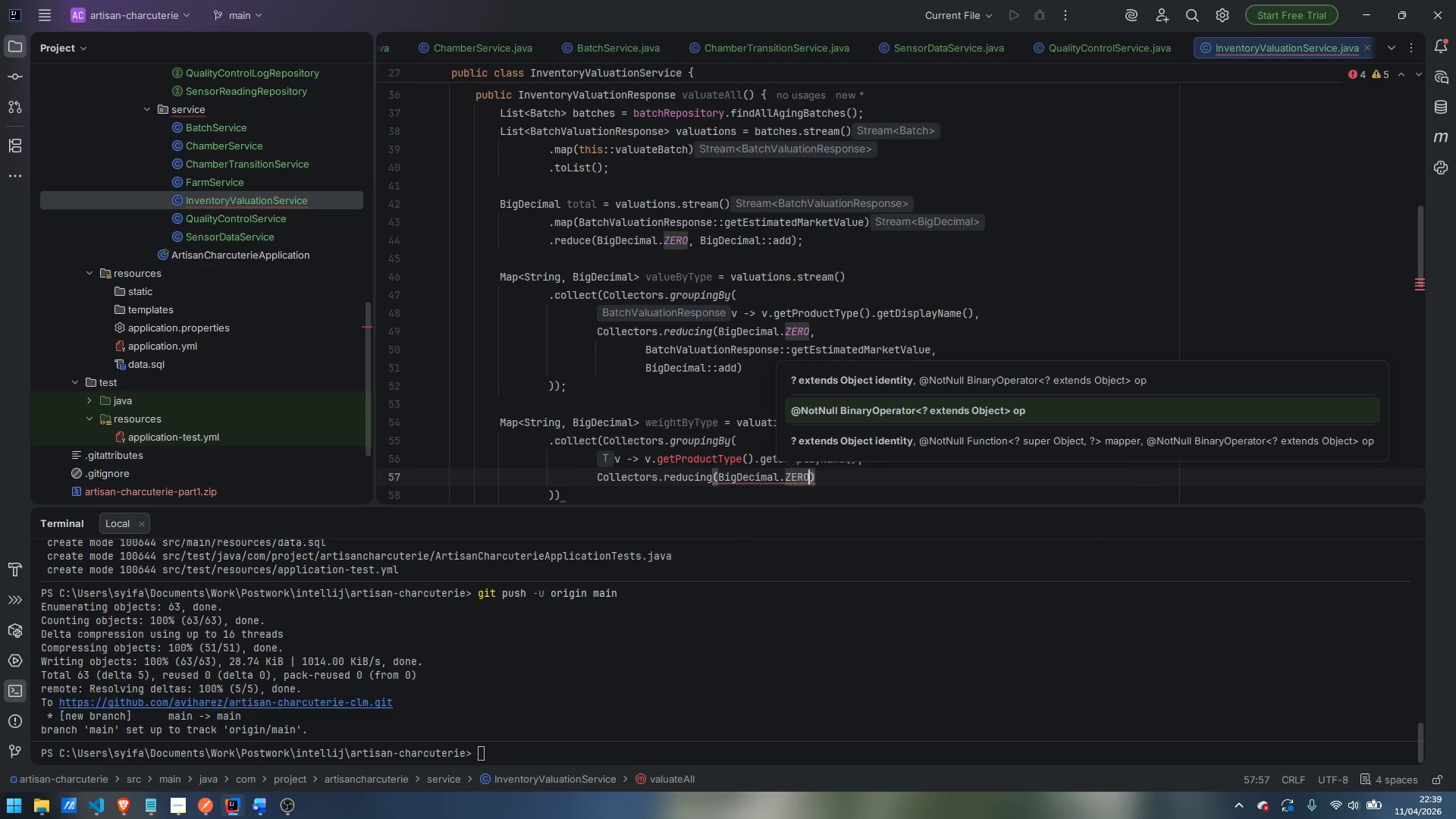 
key(Enter)
 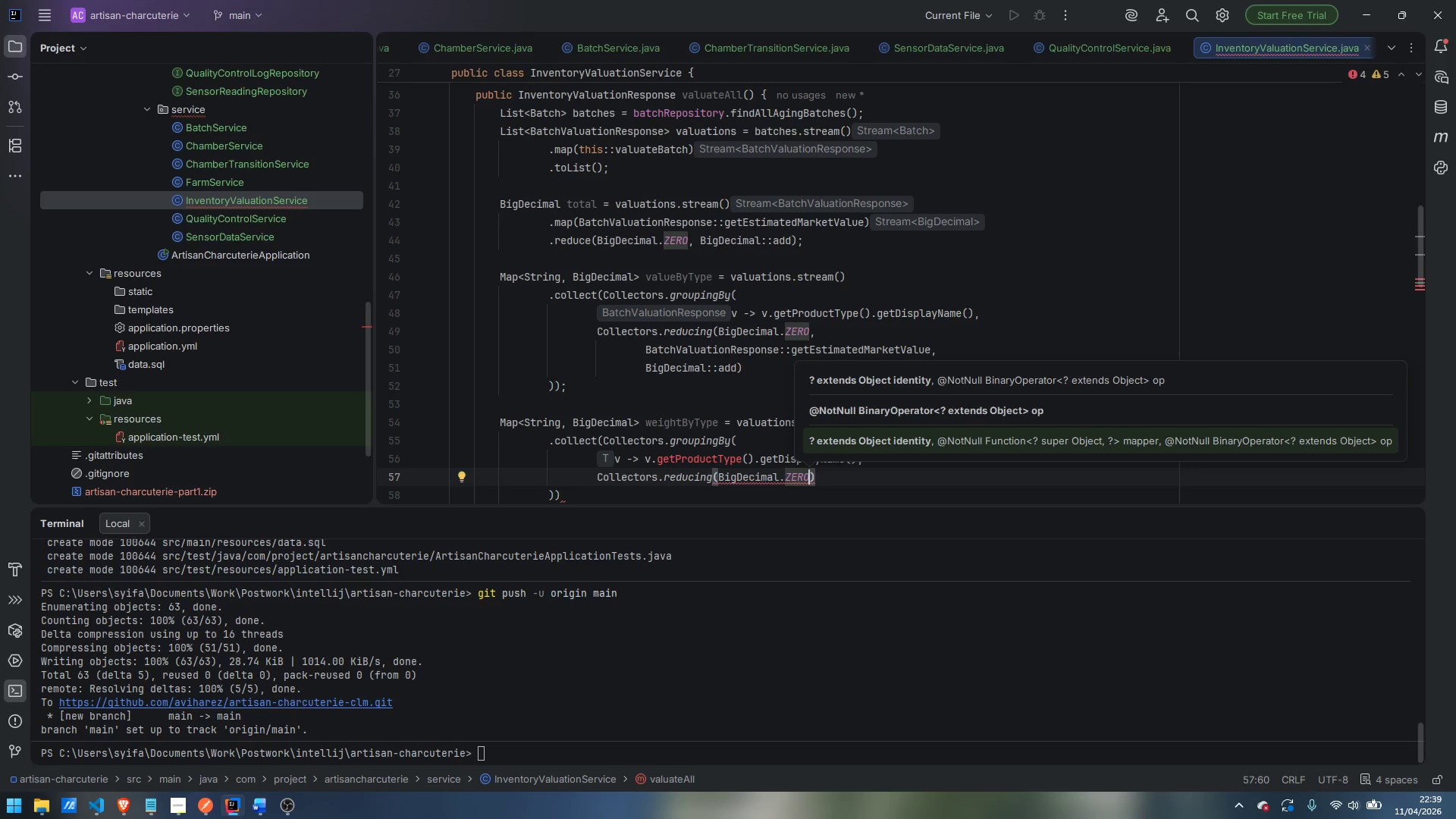 
key(Comma)
 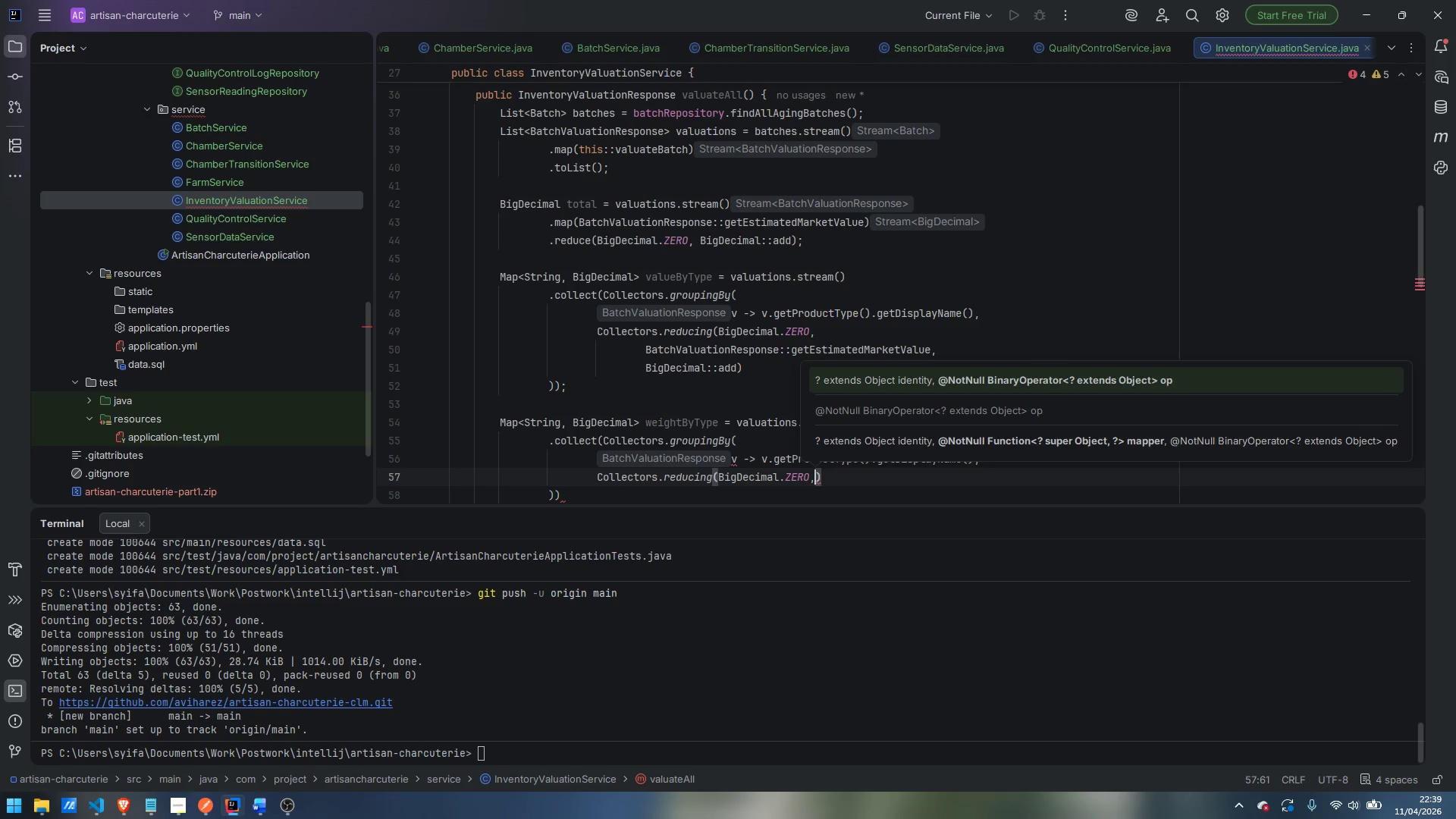 
key(Enter)
 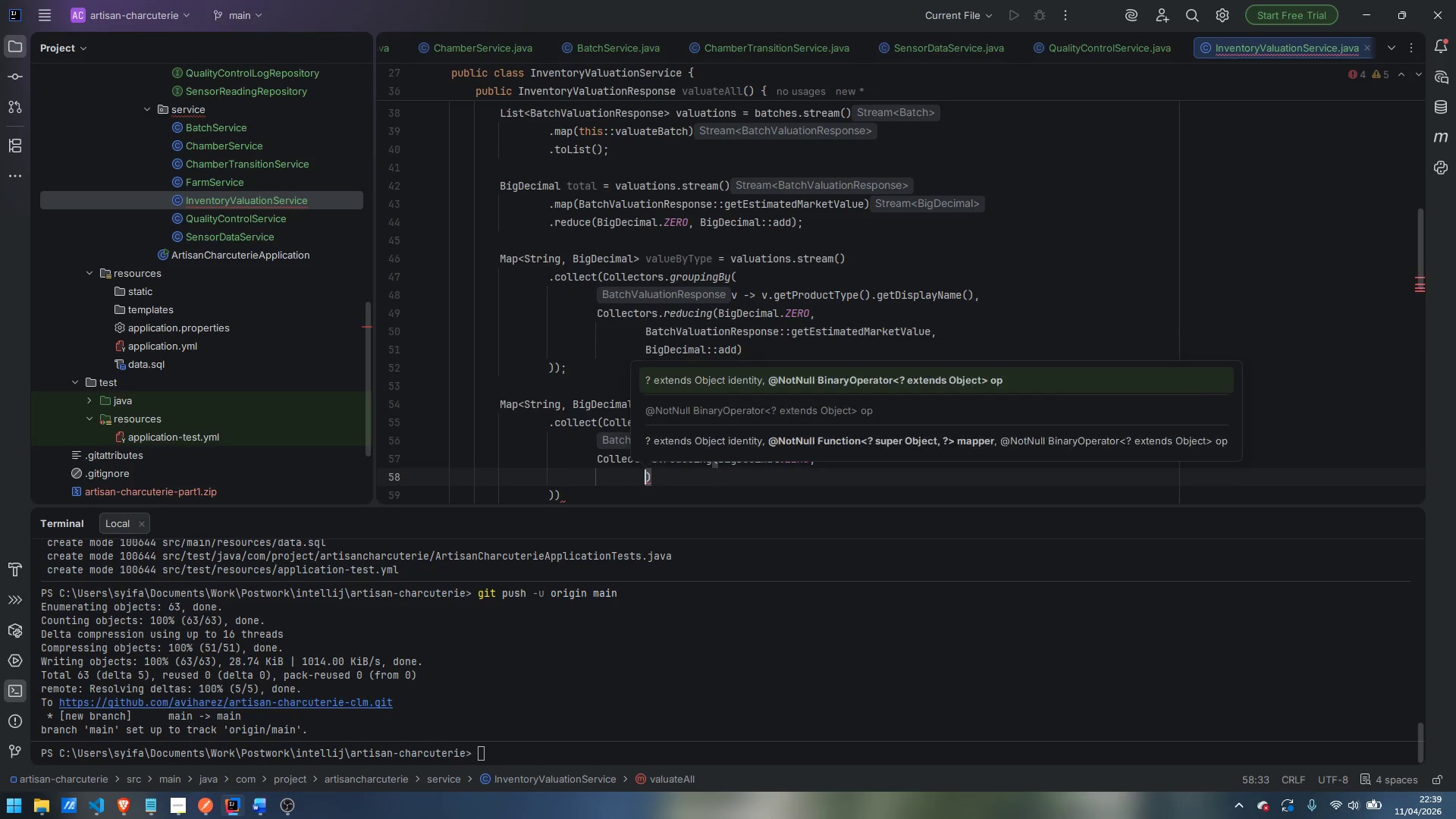 
type(Ba)
 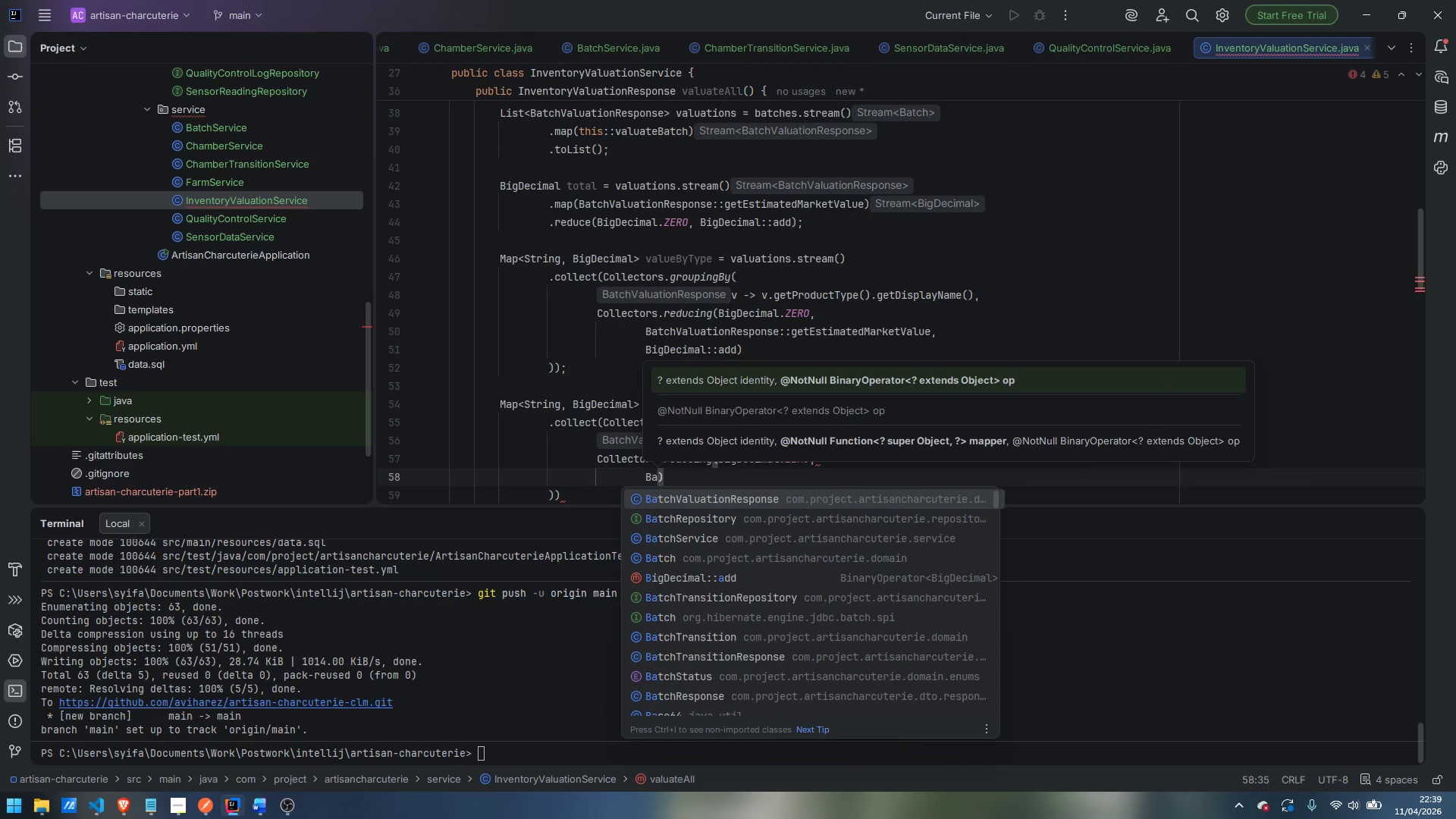 
key(Enter)
 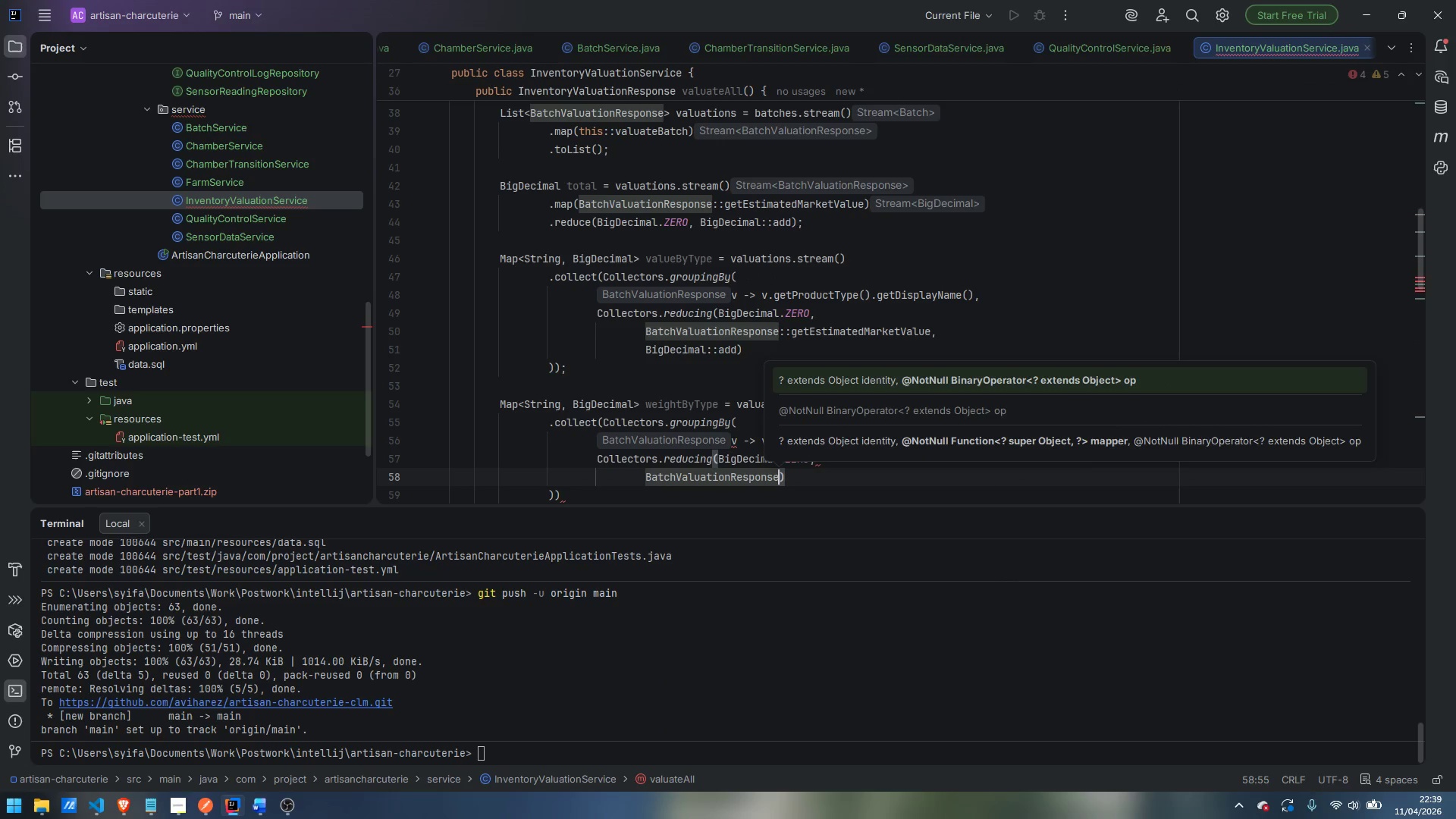 
type(::getEs)
 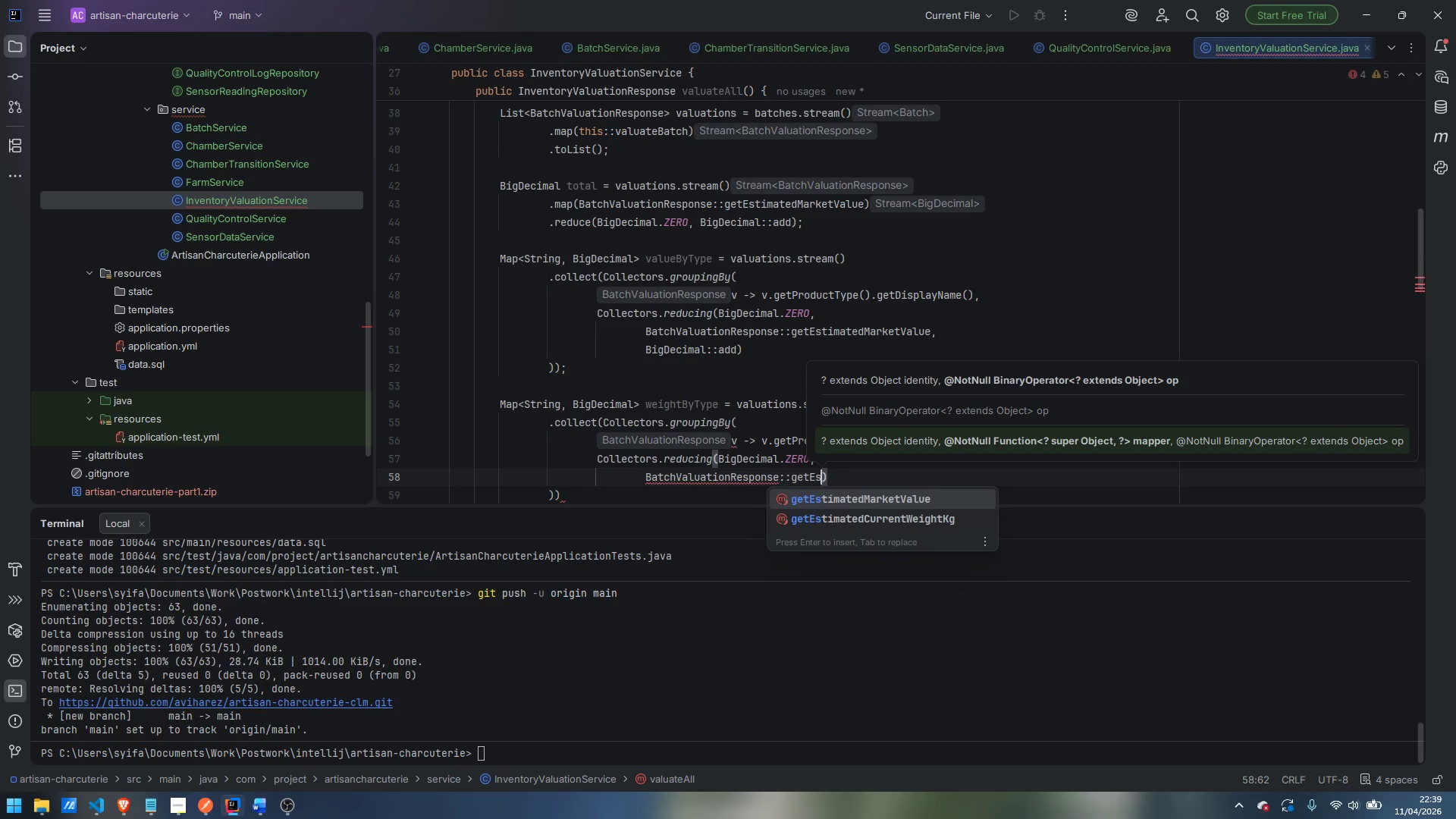 
key(ArrowDown)
 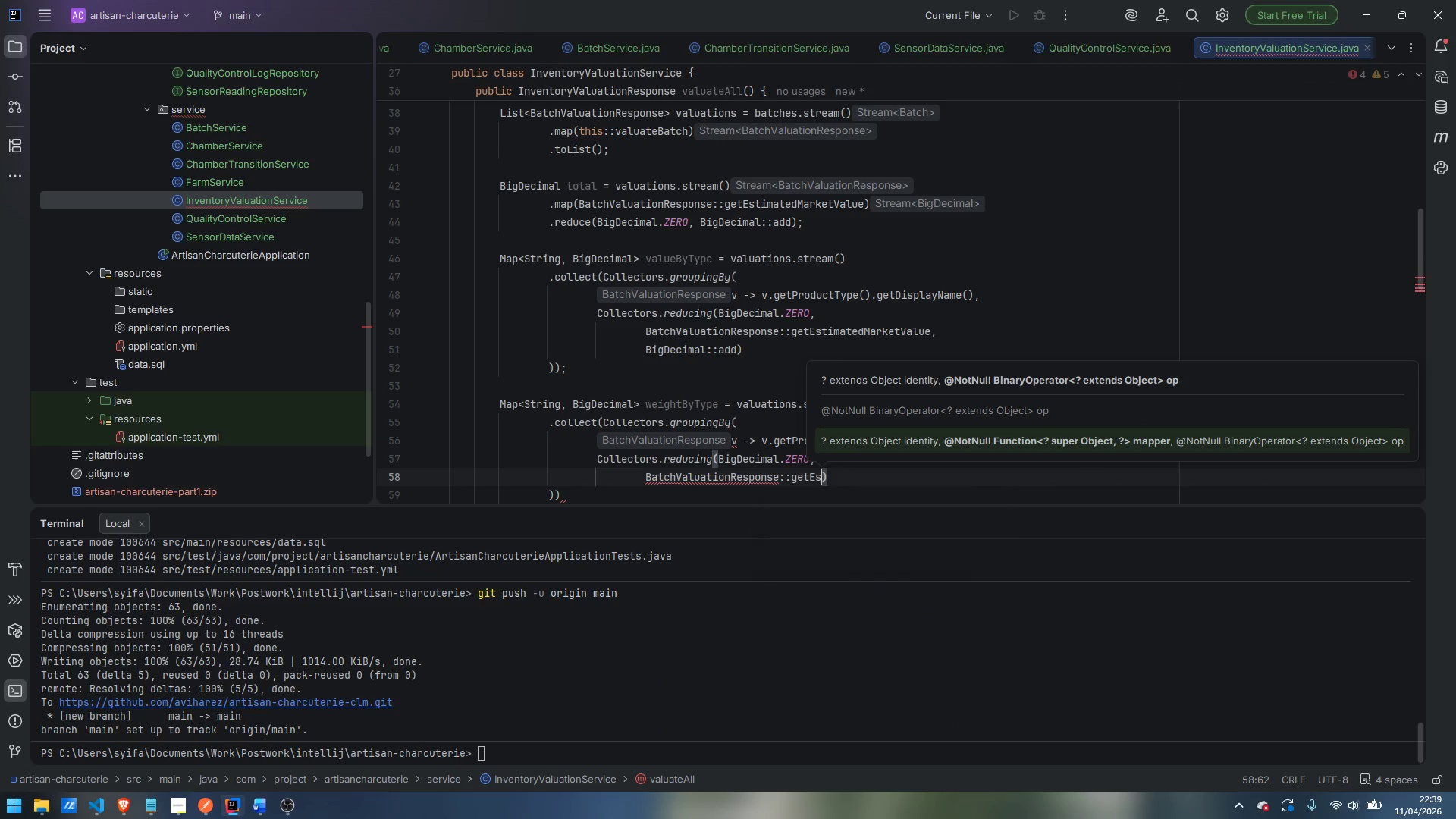 
key(Enter)
 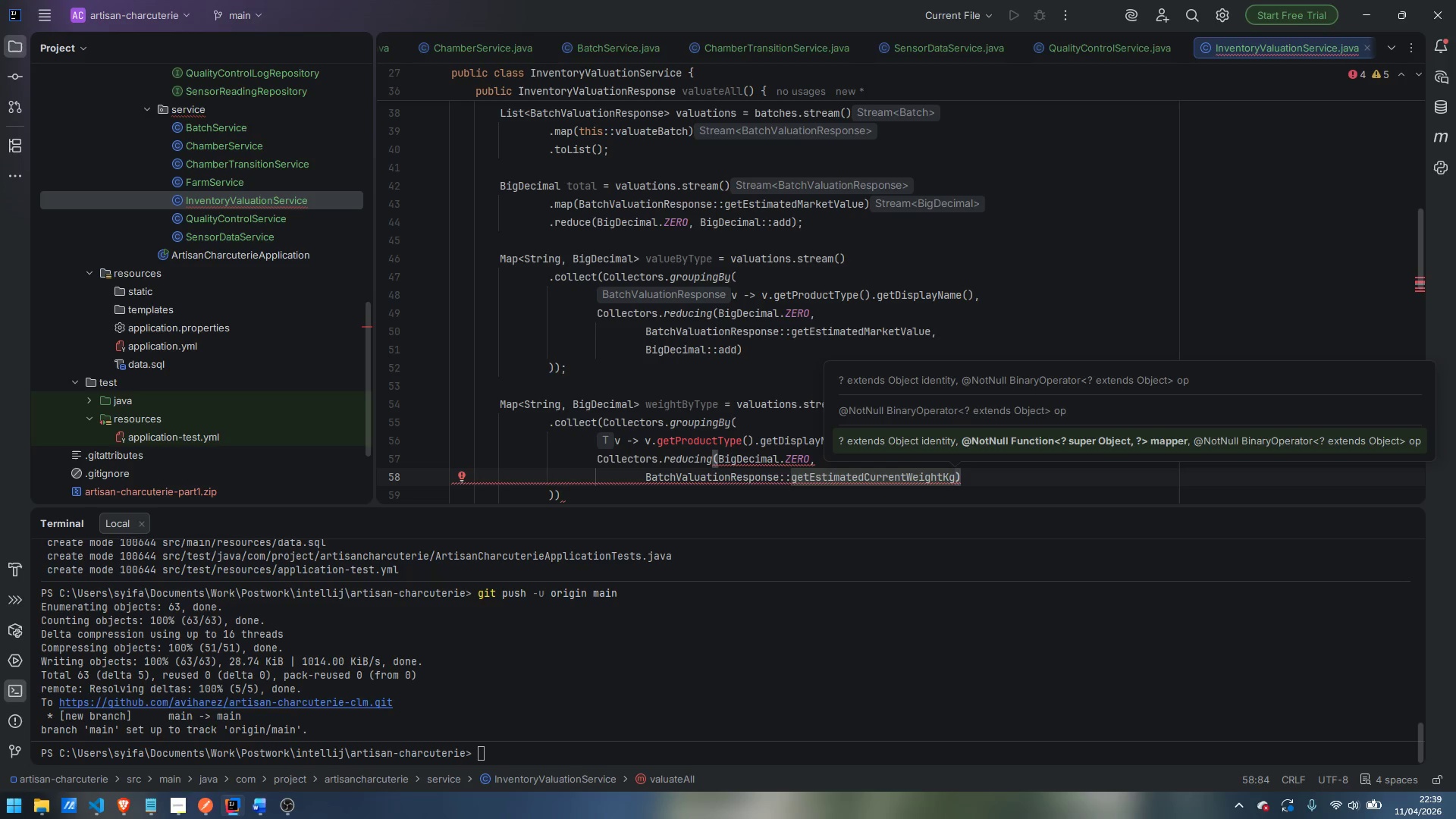 
key(Comma)
 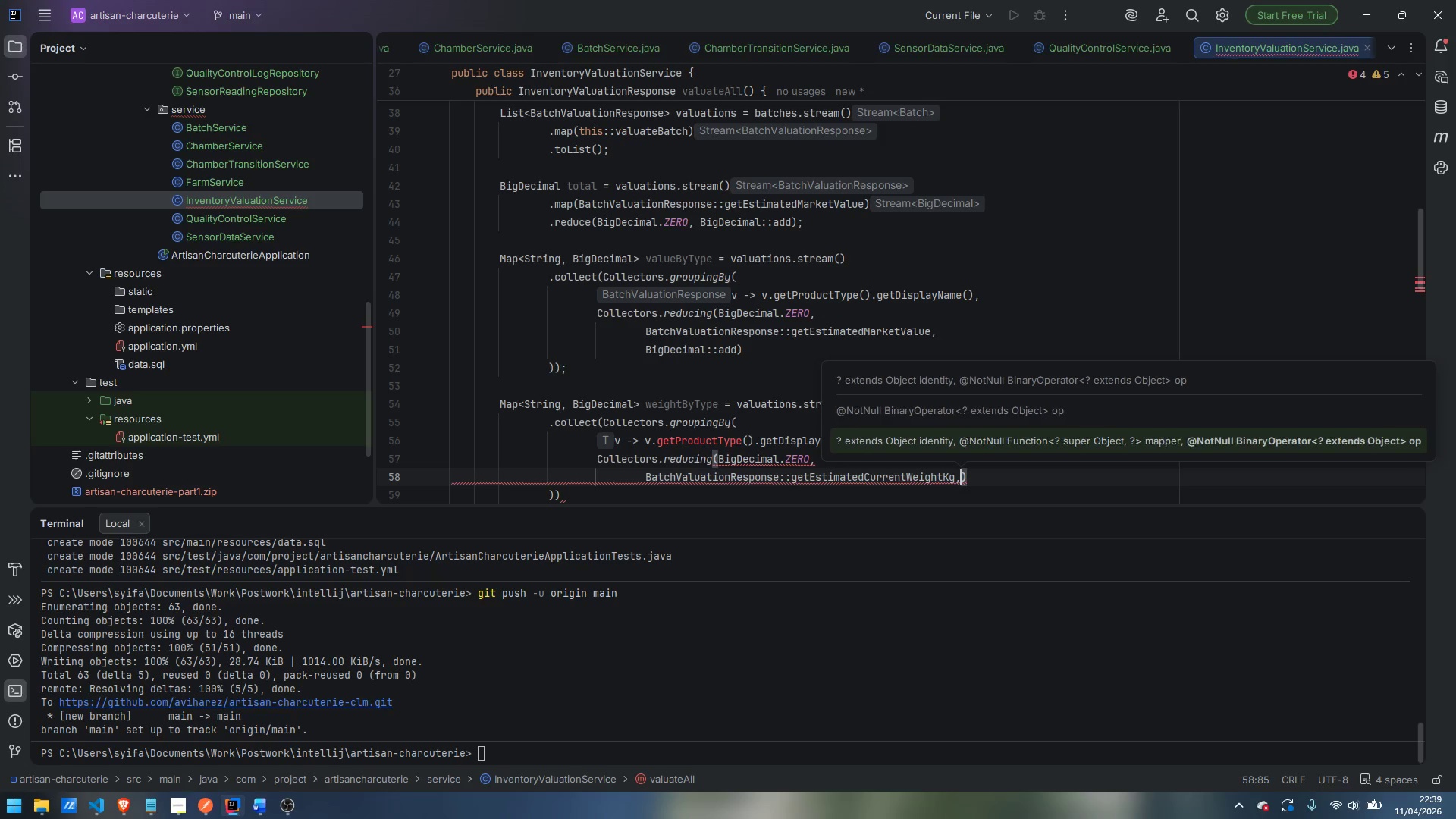 
key(Enter)
 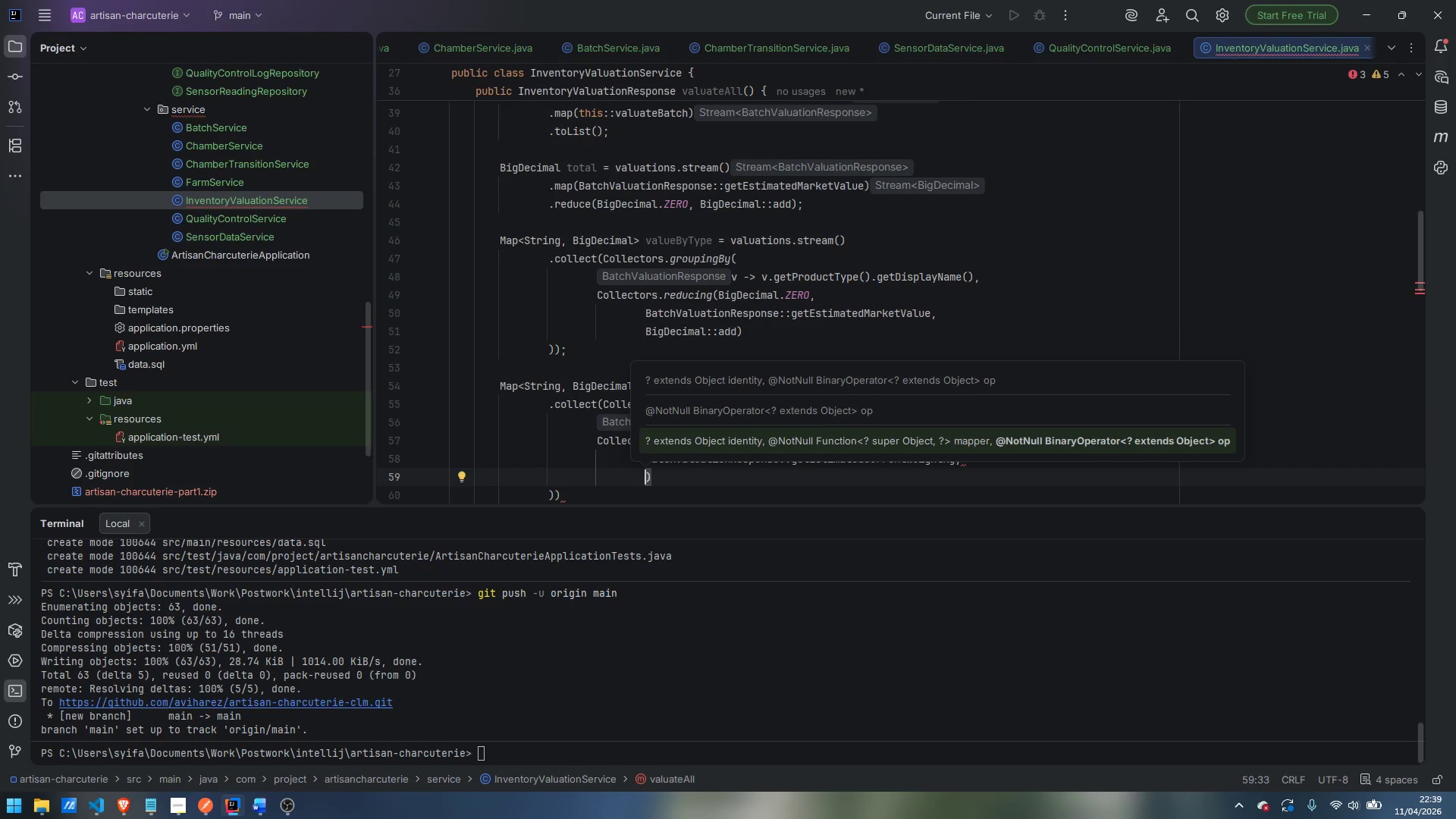 
type(BigDe)
 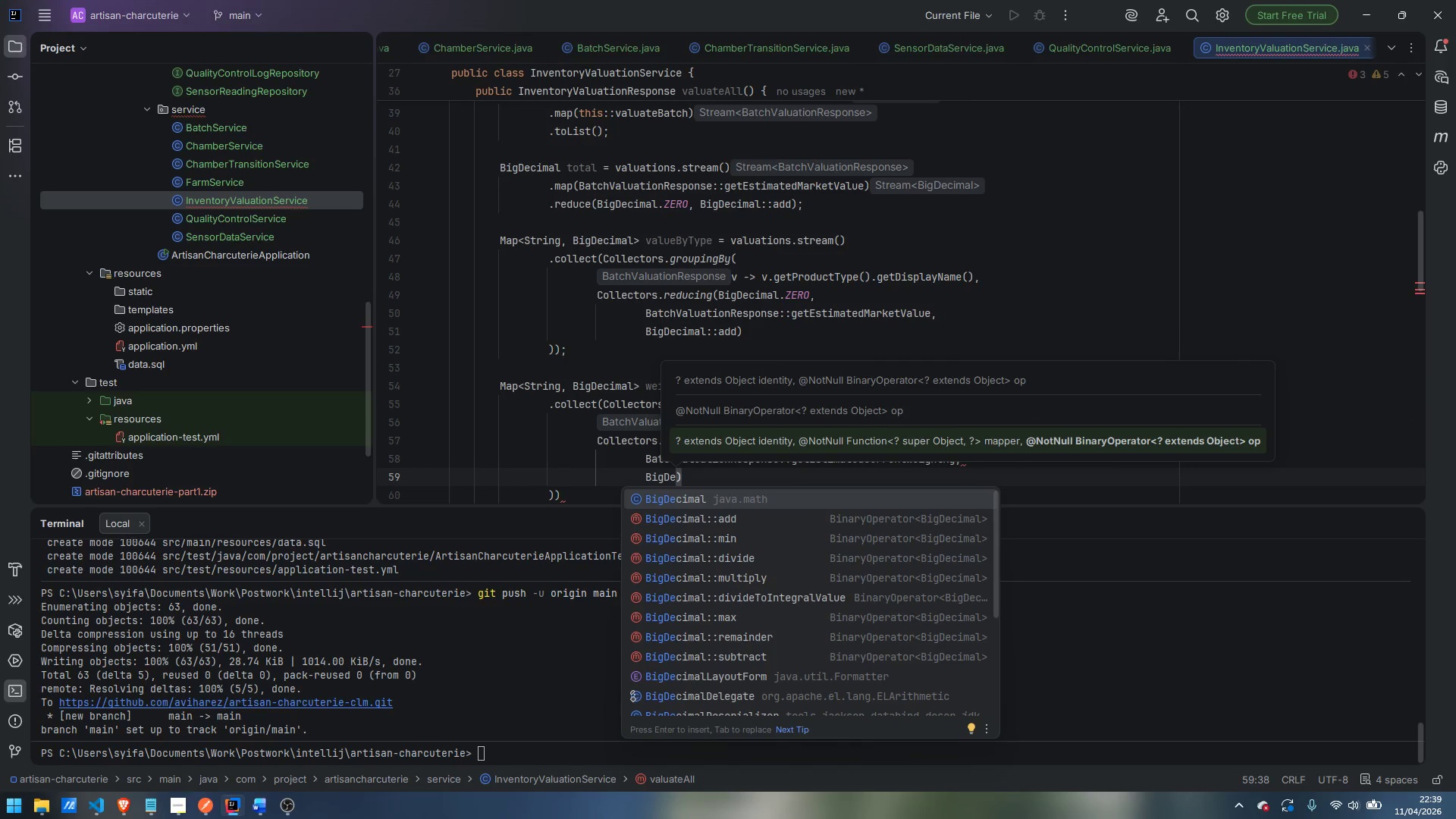 
key(ArrowDown)
 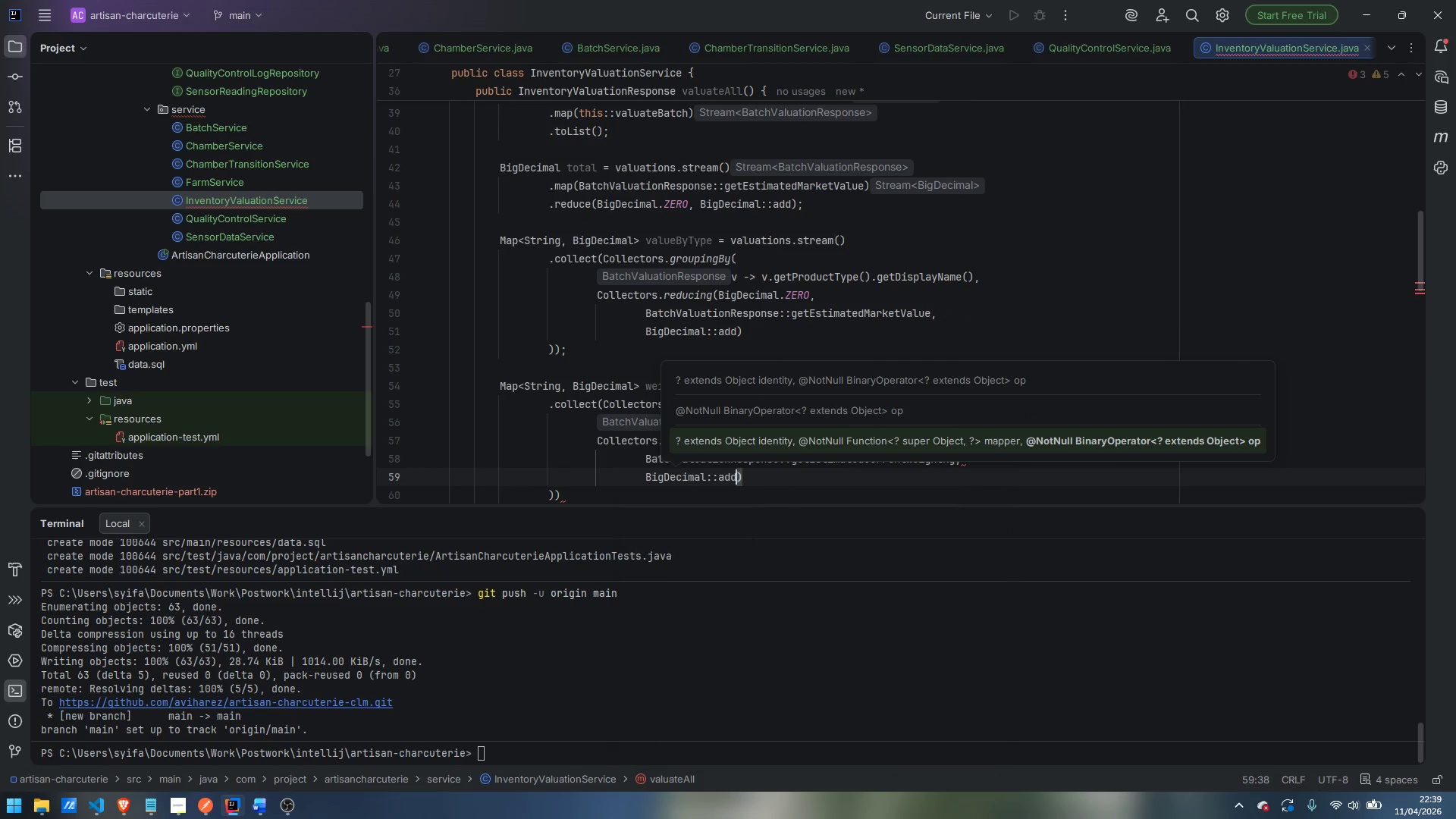 
key(Enter)
 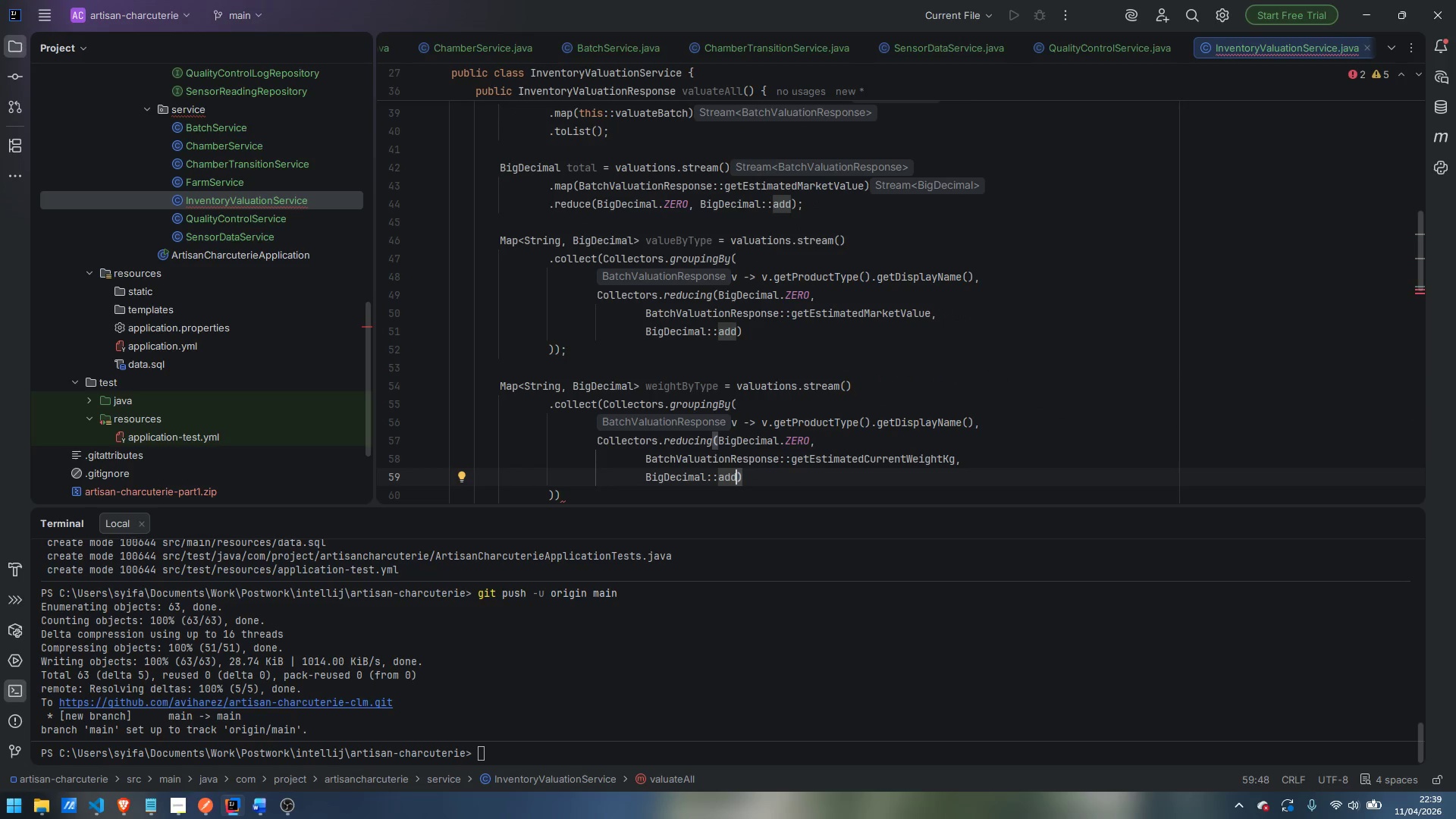 
key(ArrowDown)
 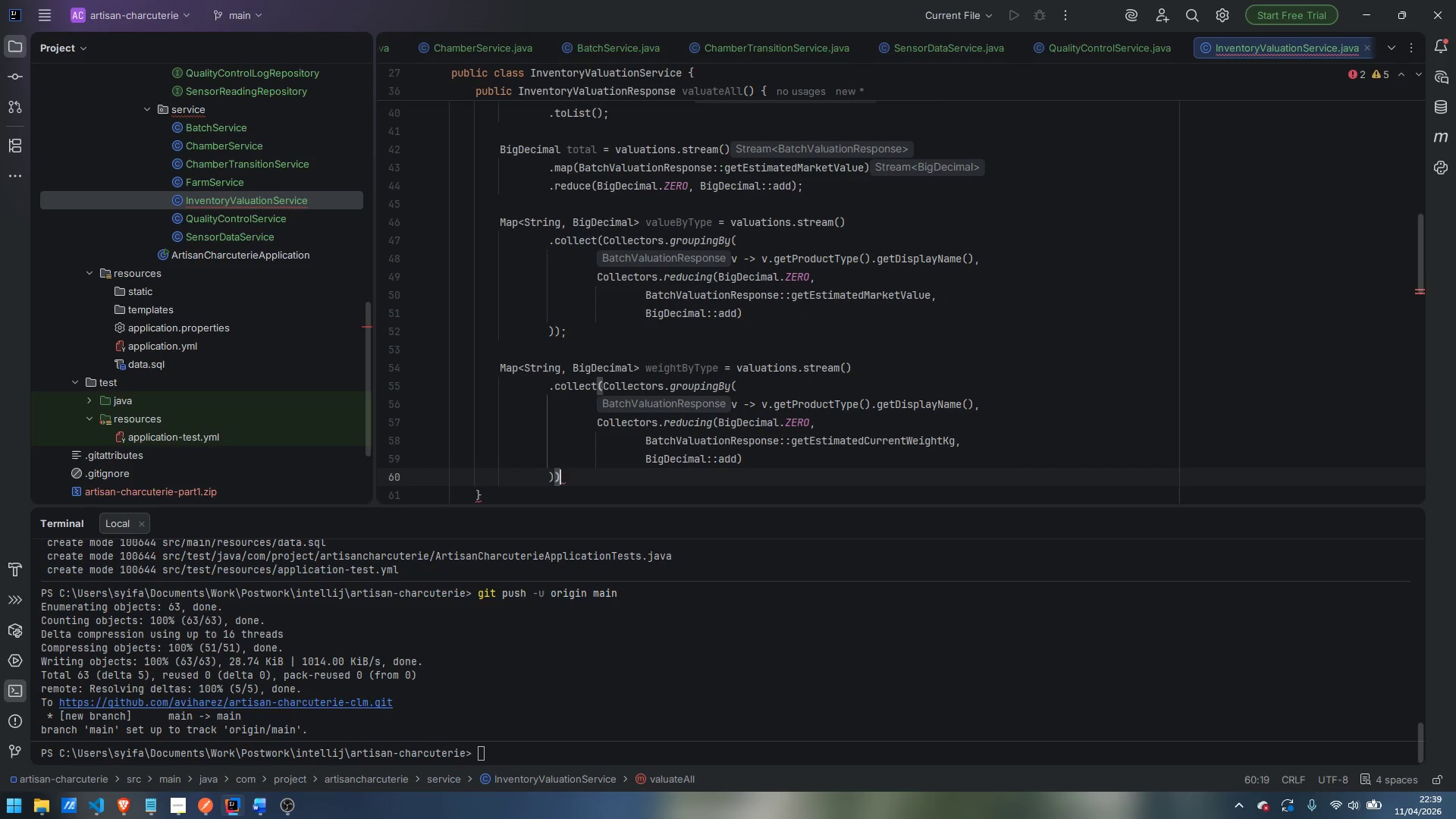 
key(Semicolon)
 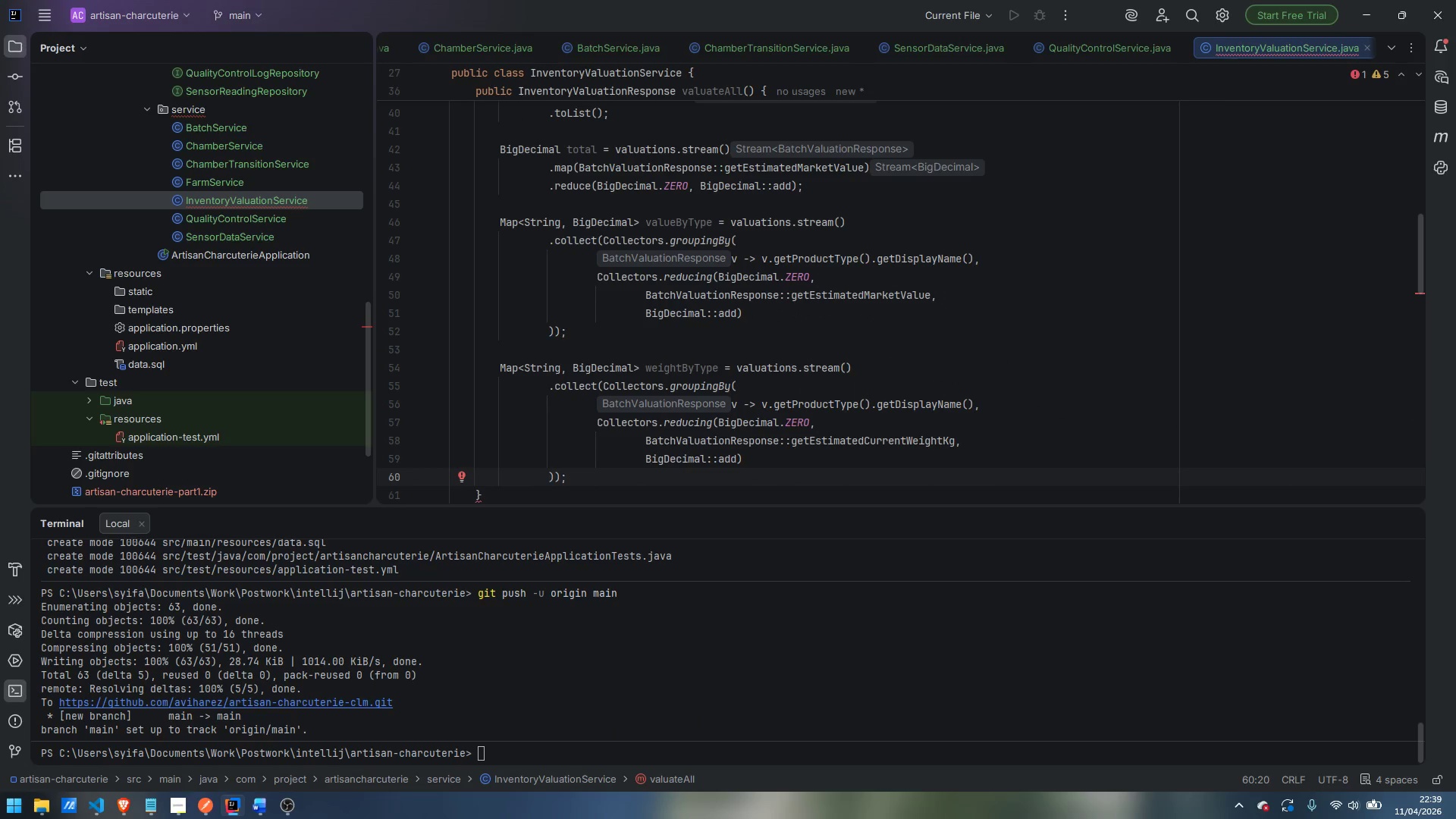 
key(Enter)
 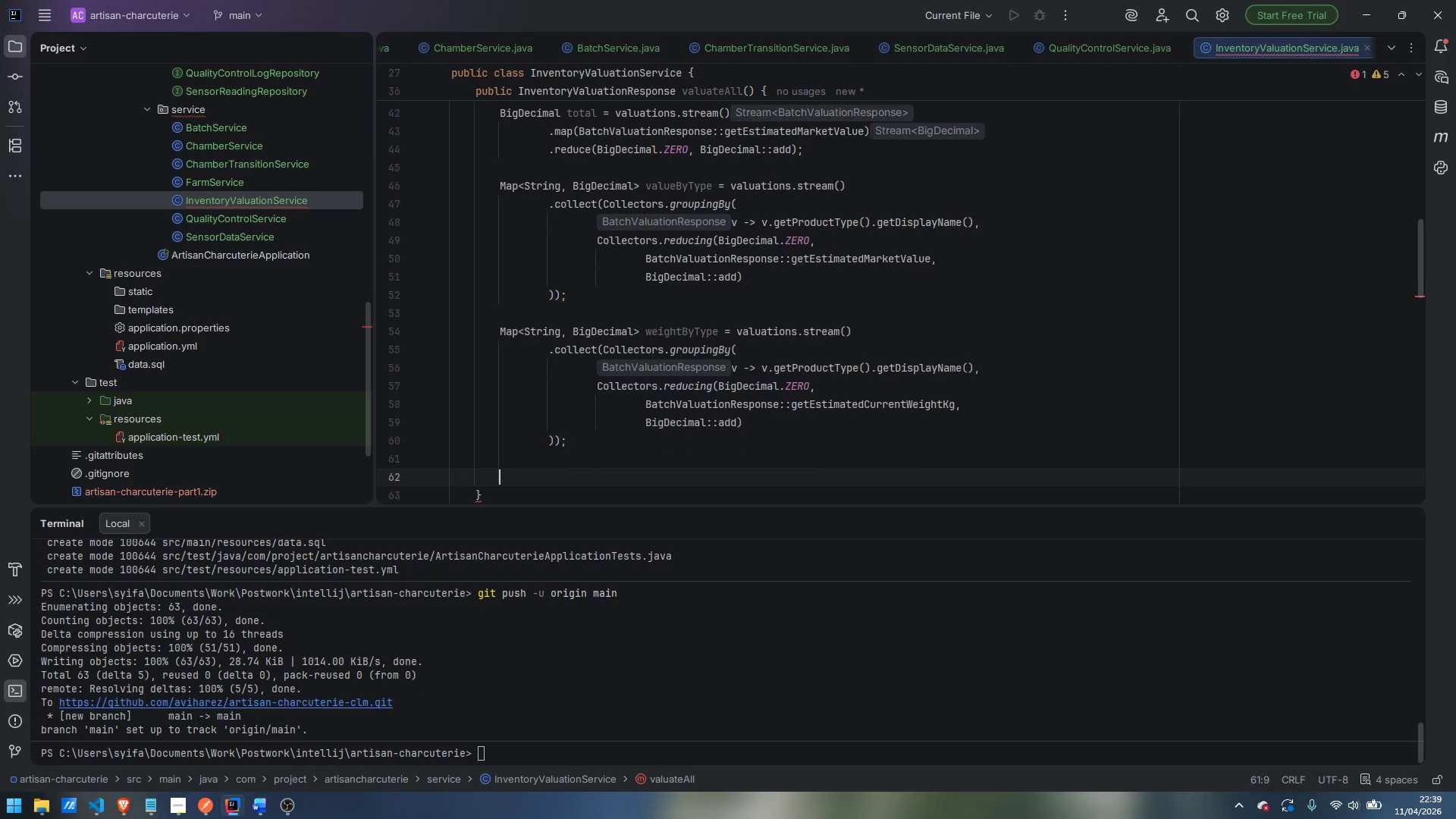 
key(Enter)
 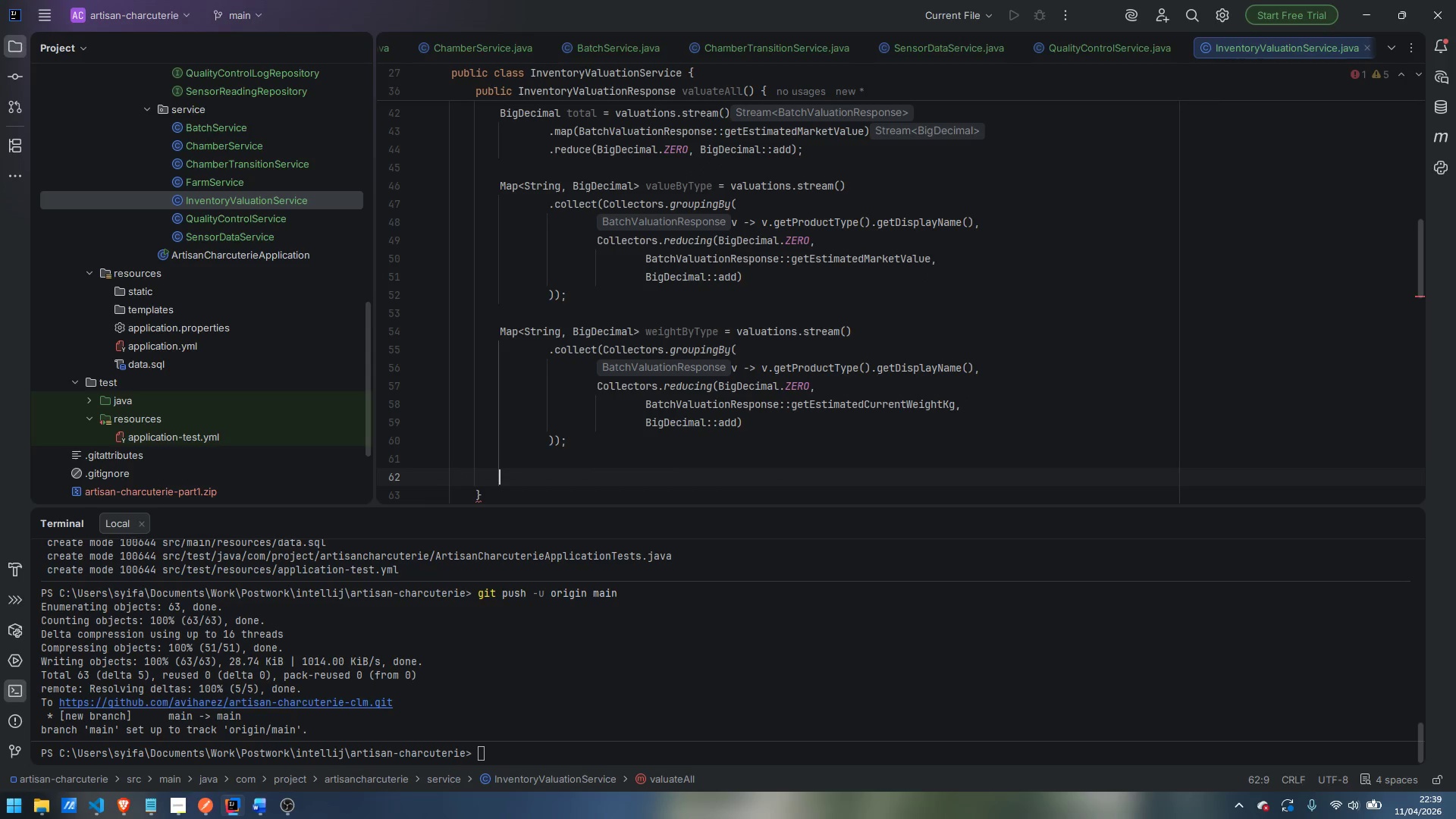 
type(String currency = valuat)
 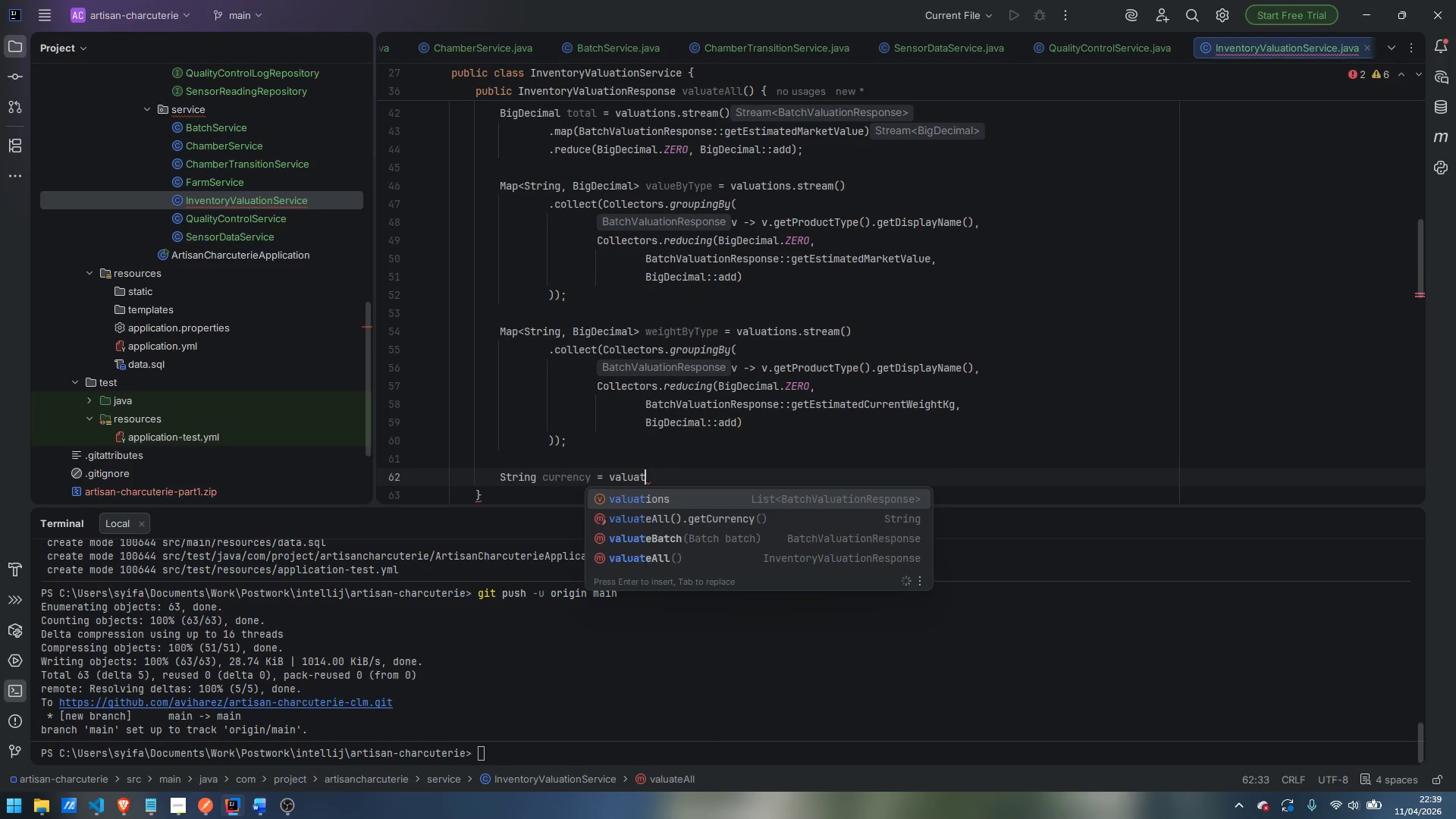 
key(Enter)
 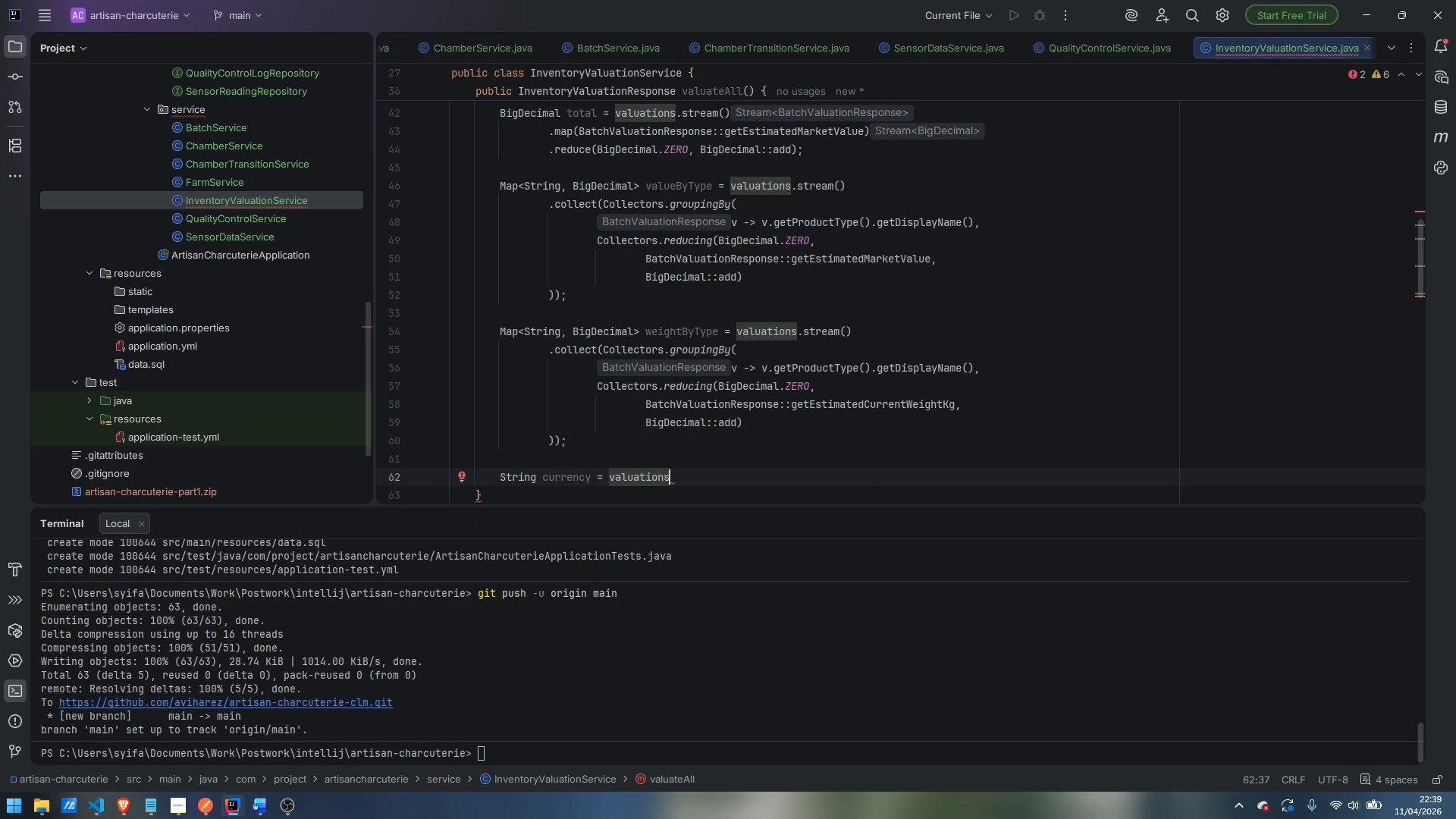 
type(.ise)
 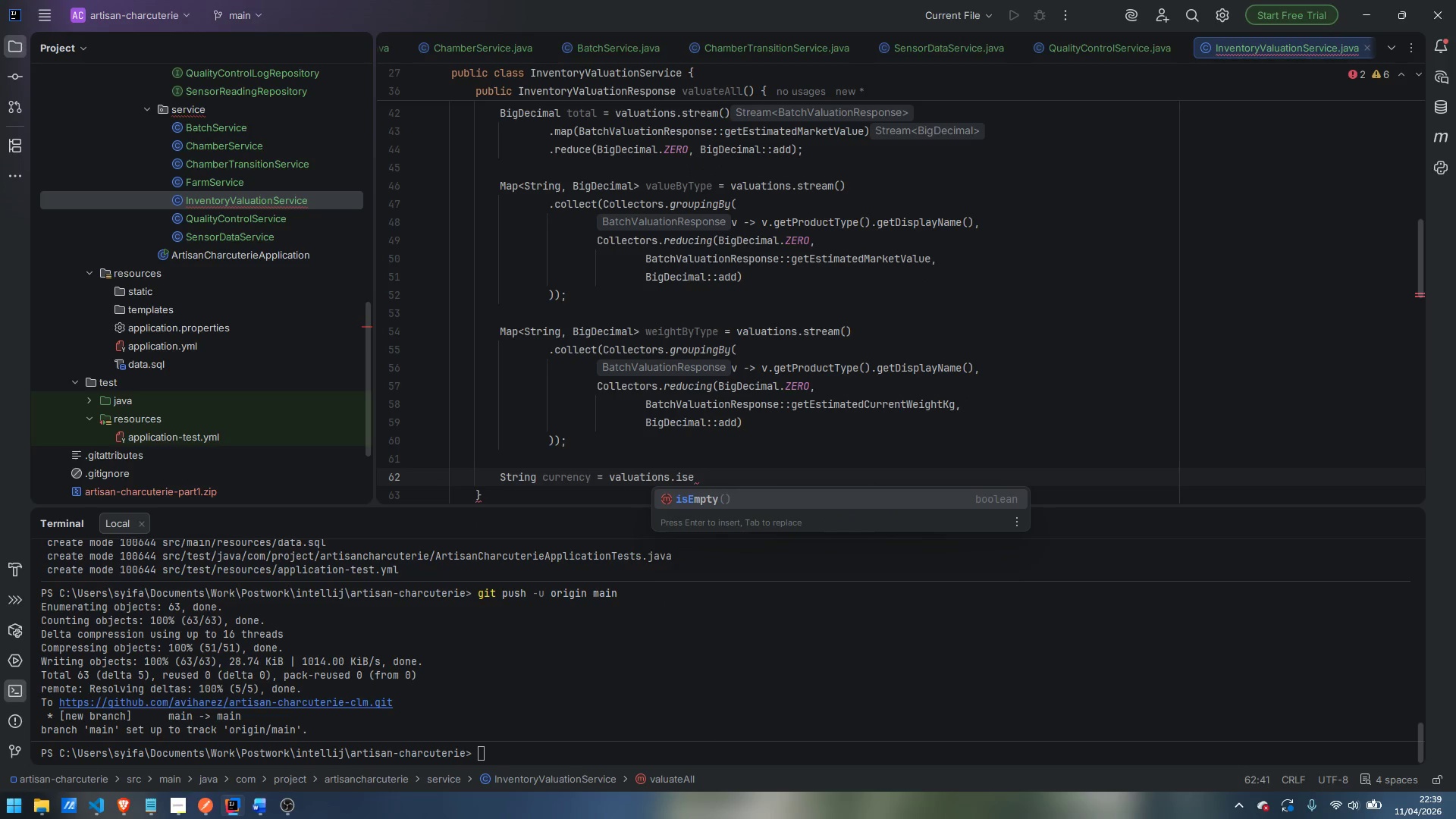 
key(Enter)
 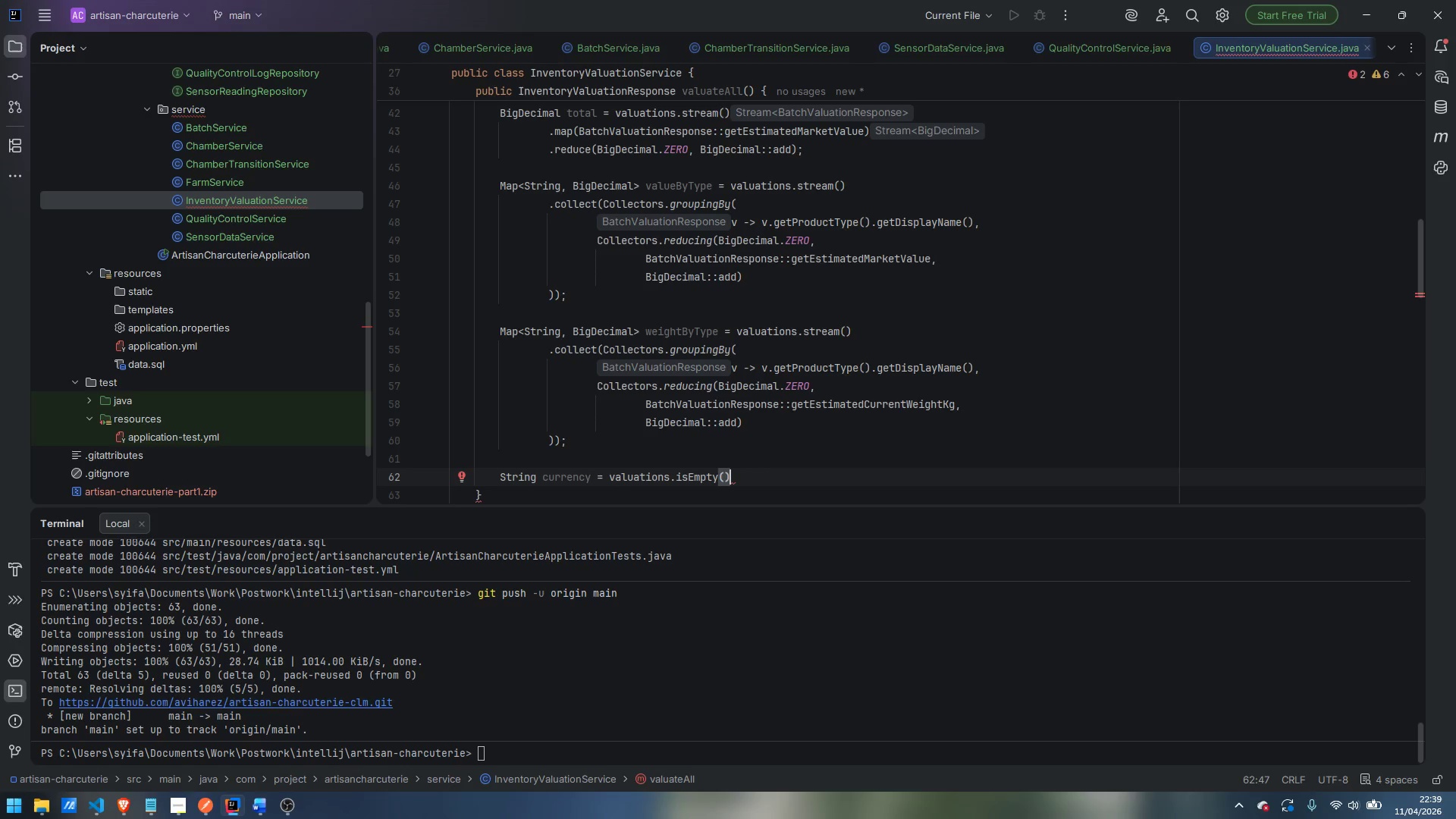 
type( ? "USD)
 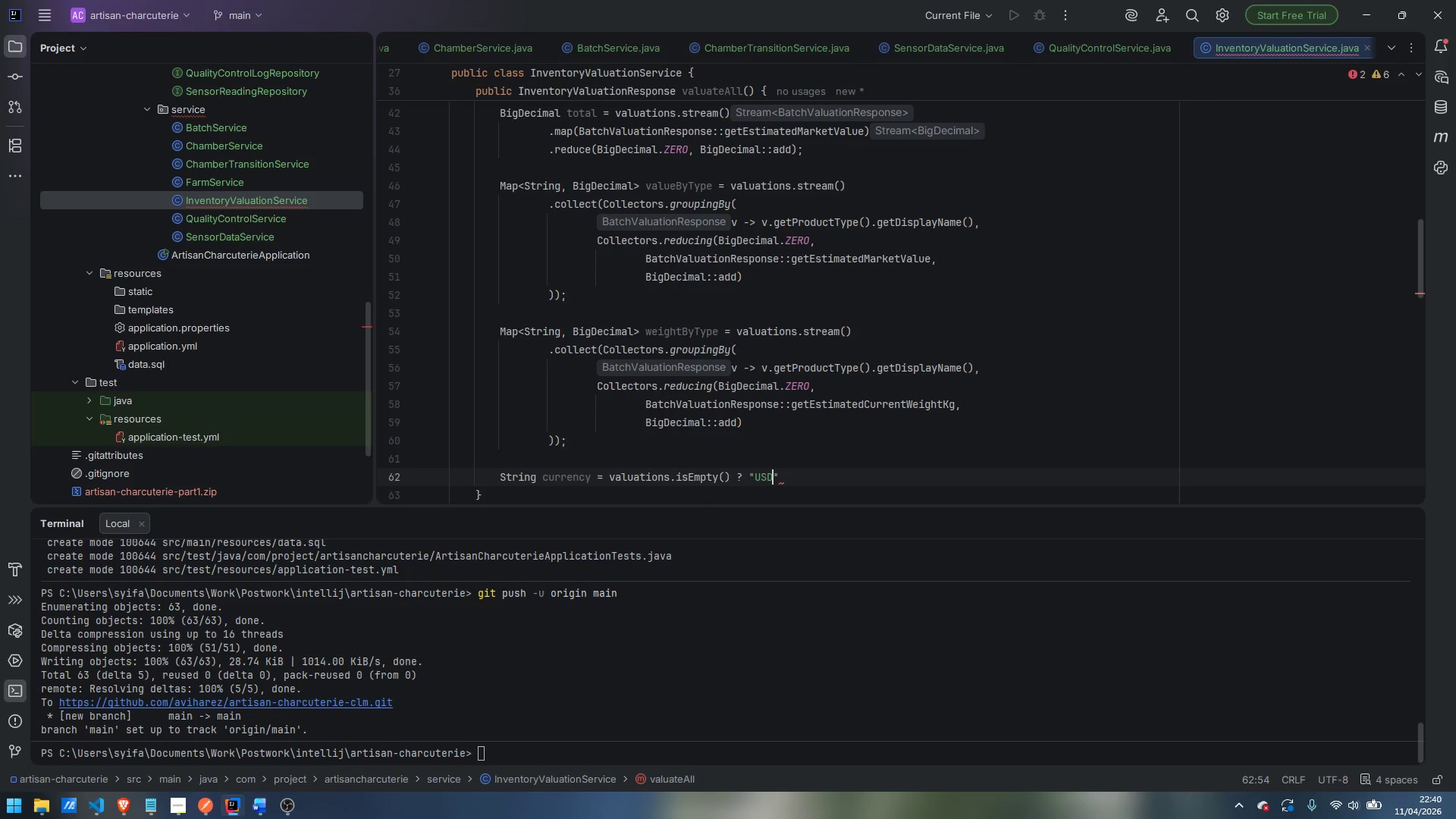 
key(ArrowRight)
 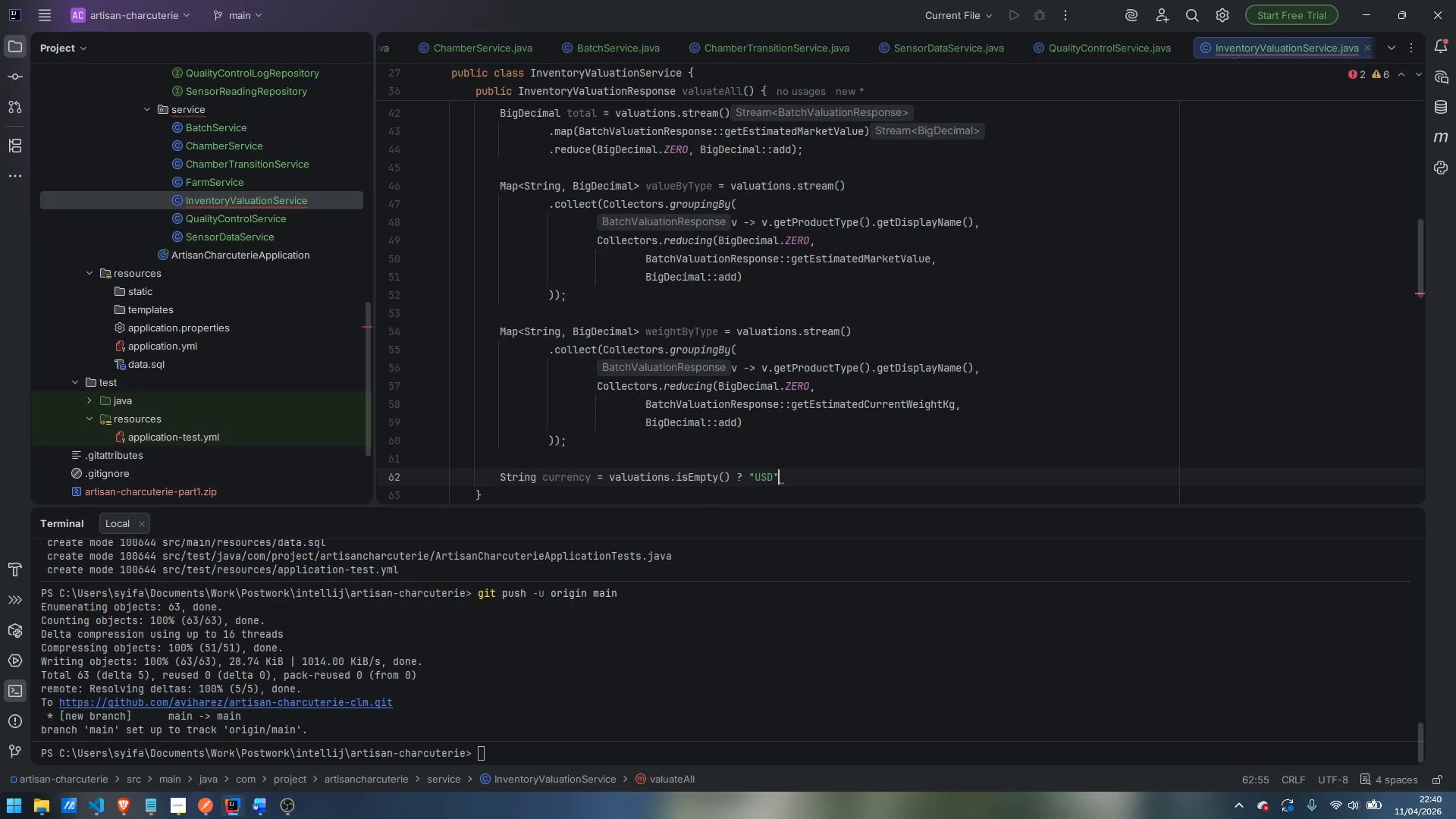 
type( : valuation)
 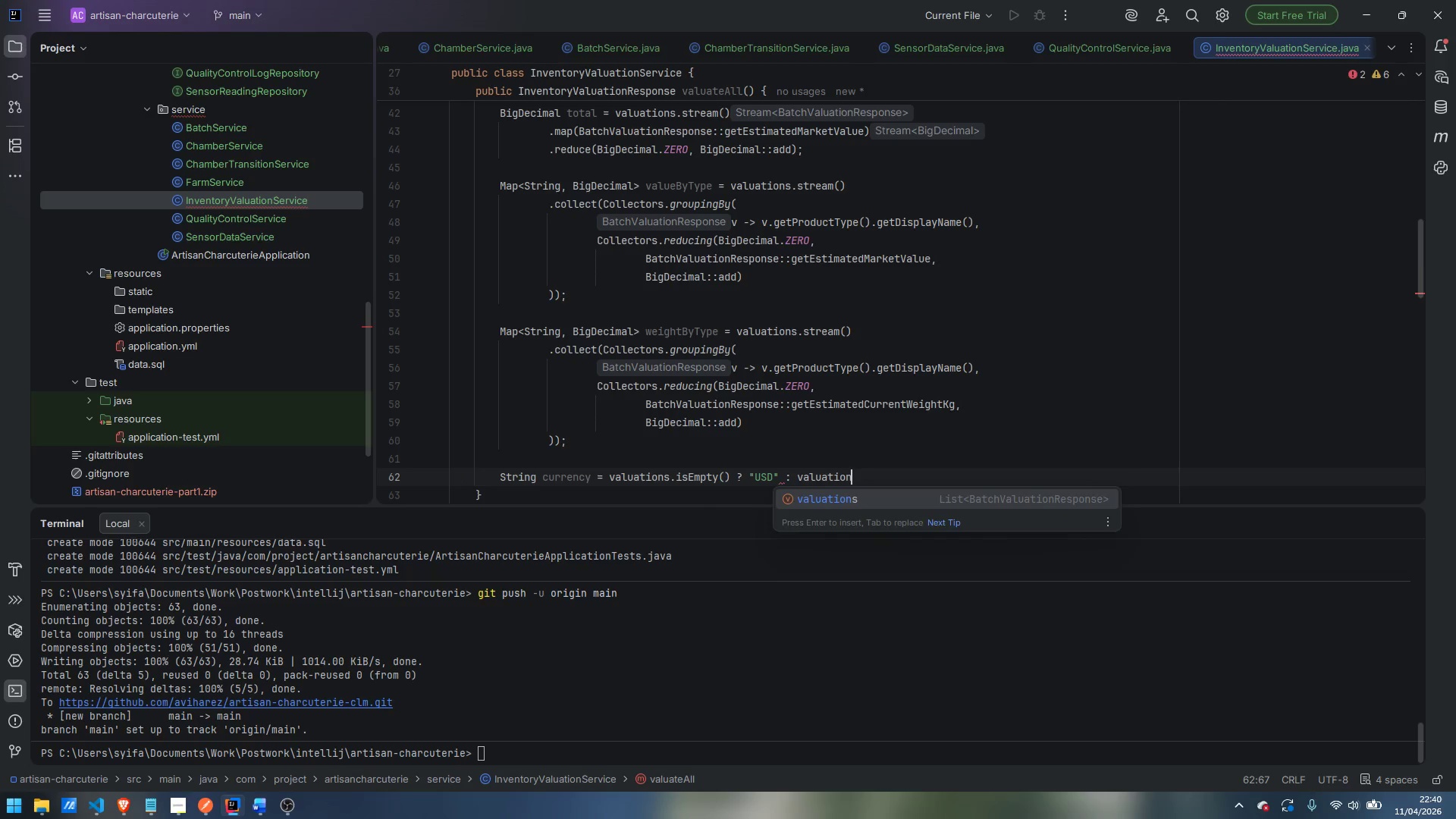 
 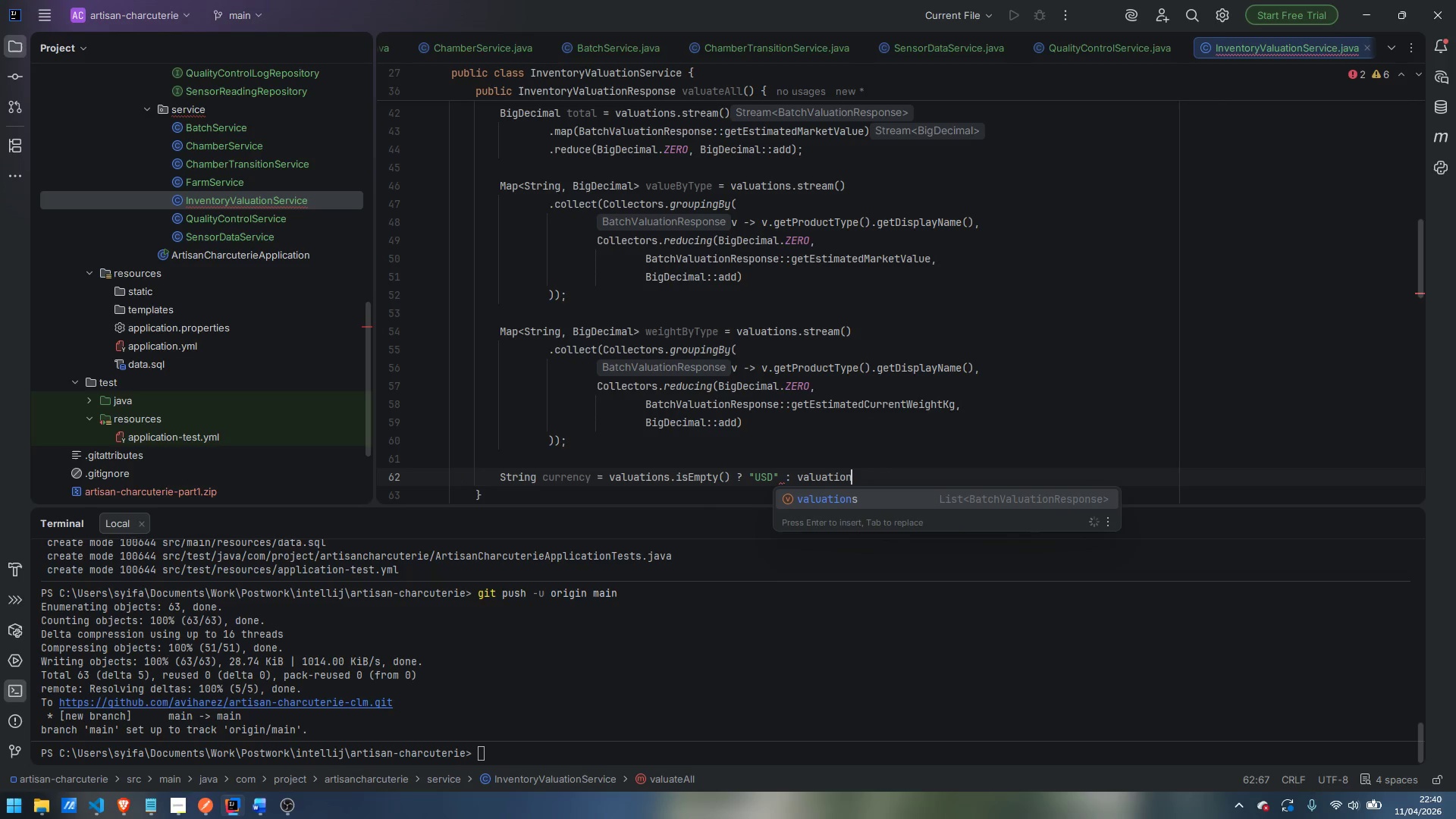 
key(Enter)
 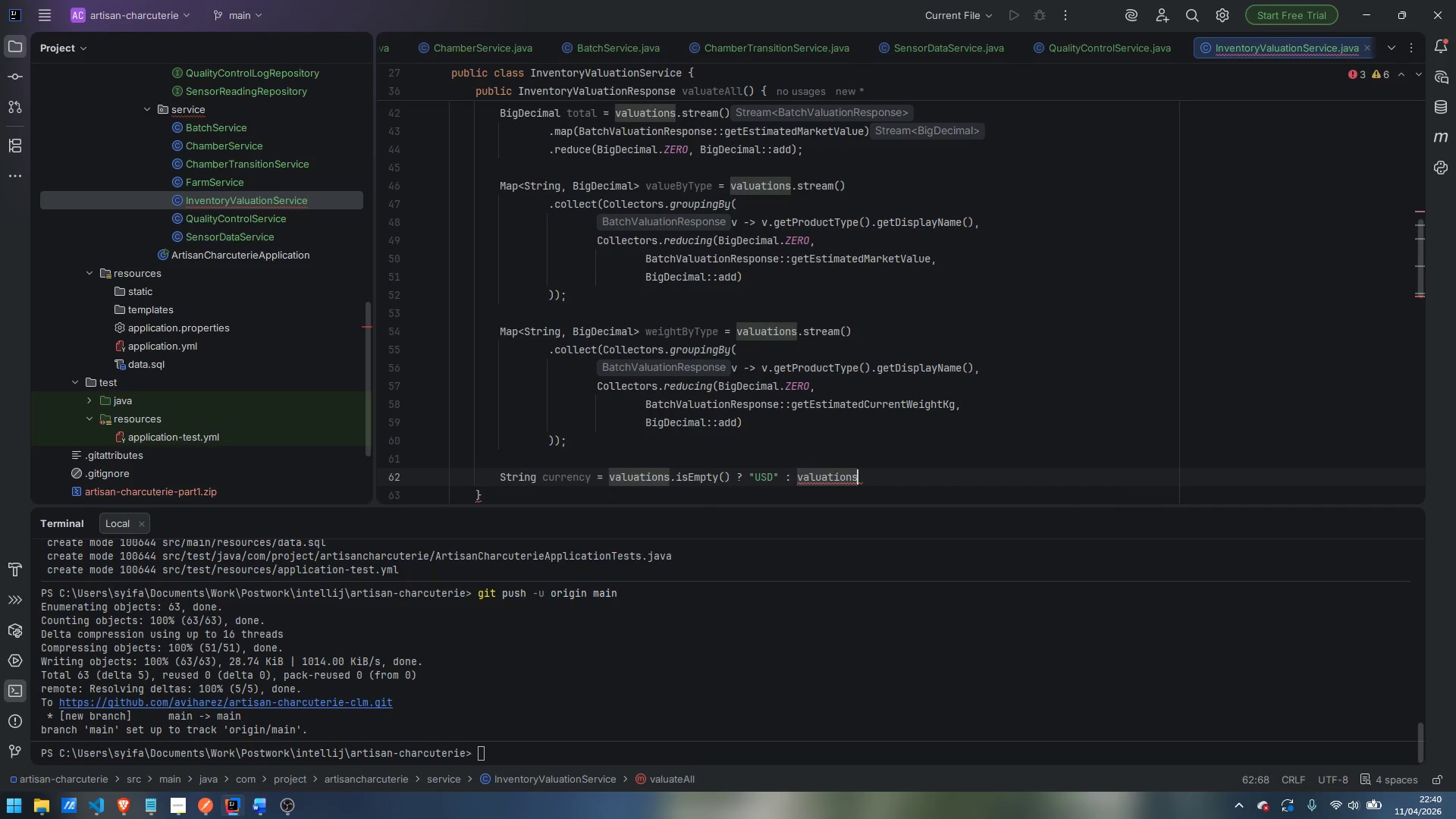 
type(.get)
 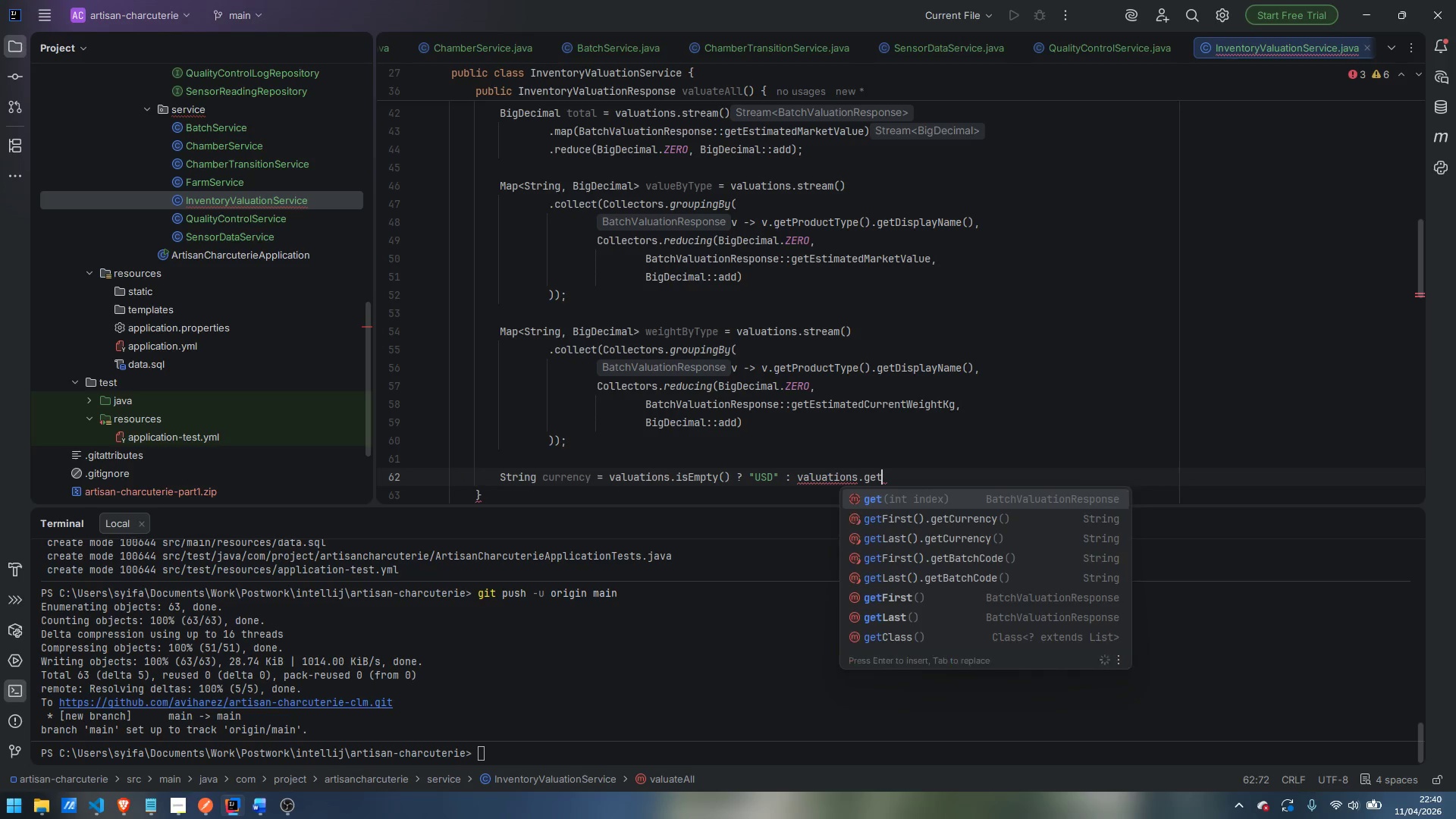 
key(Enter)
 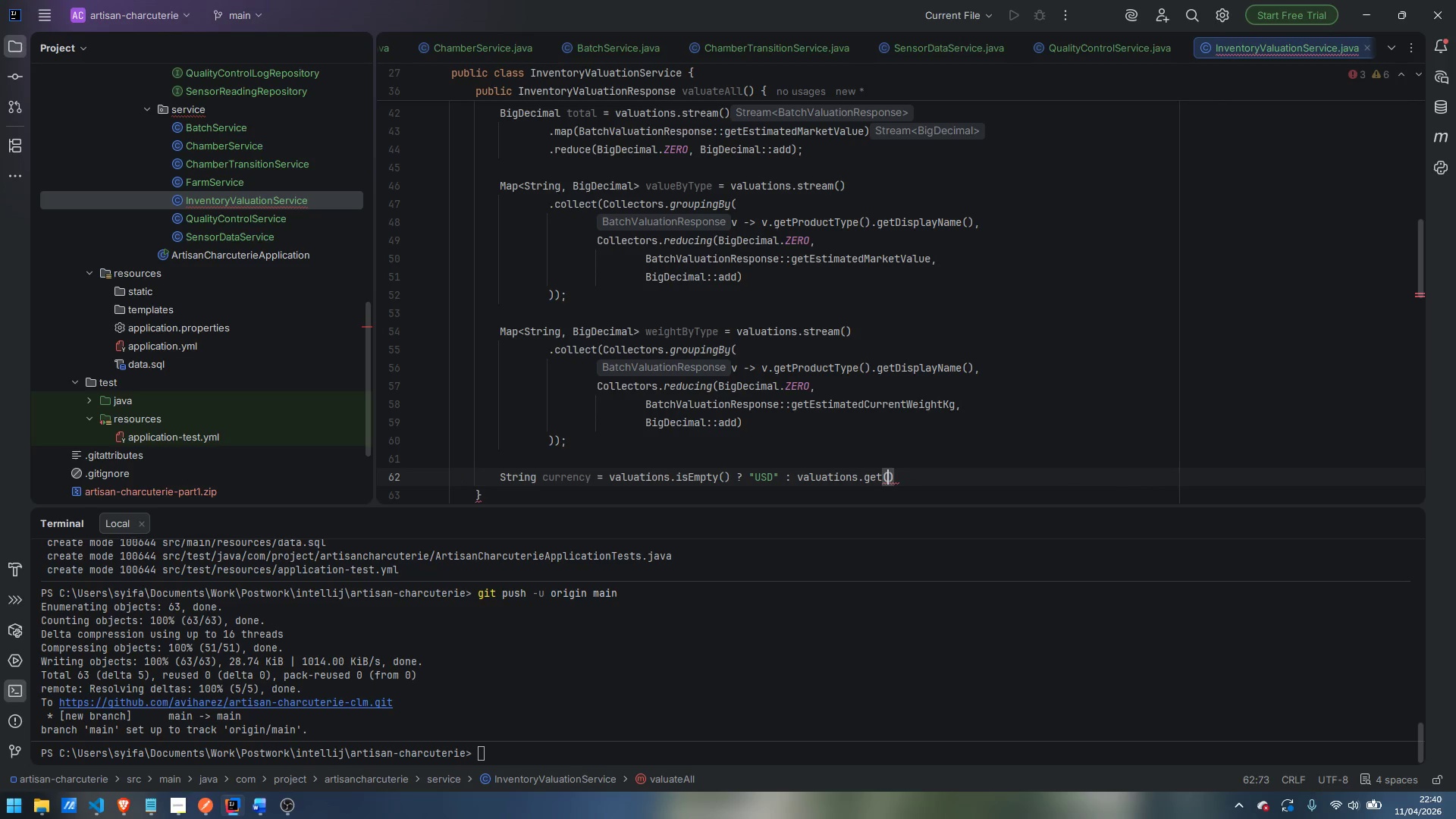 
key(0)
 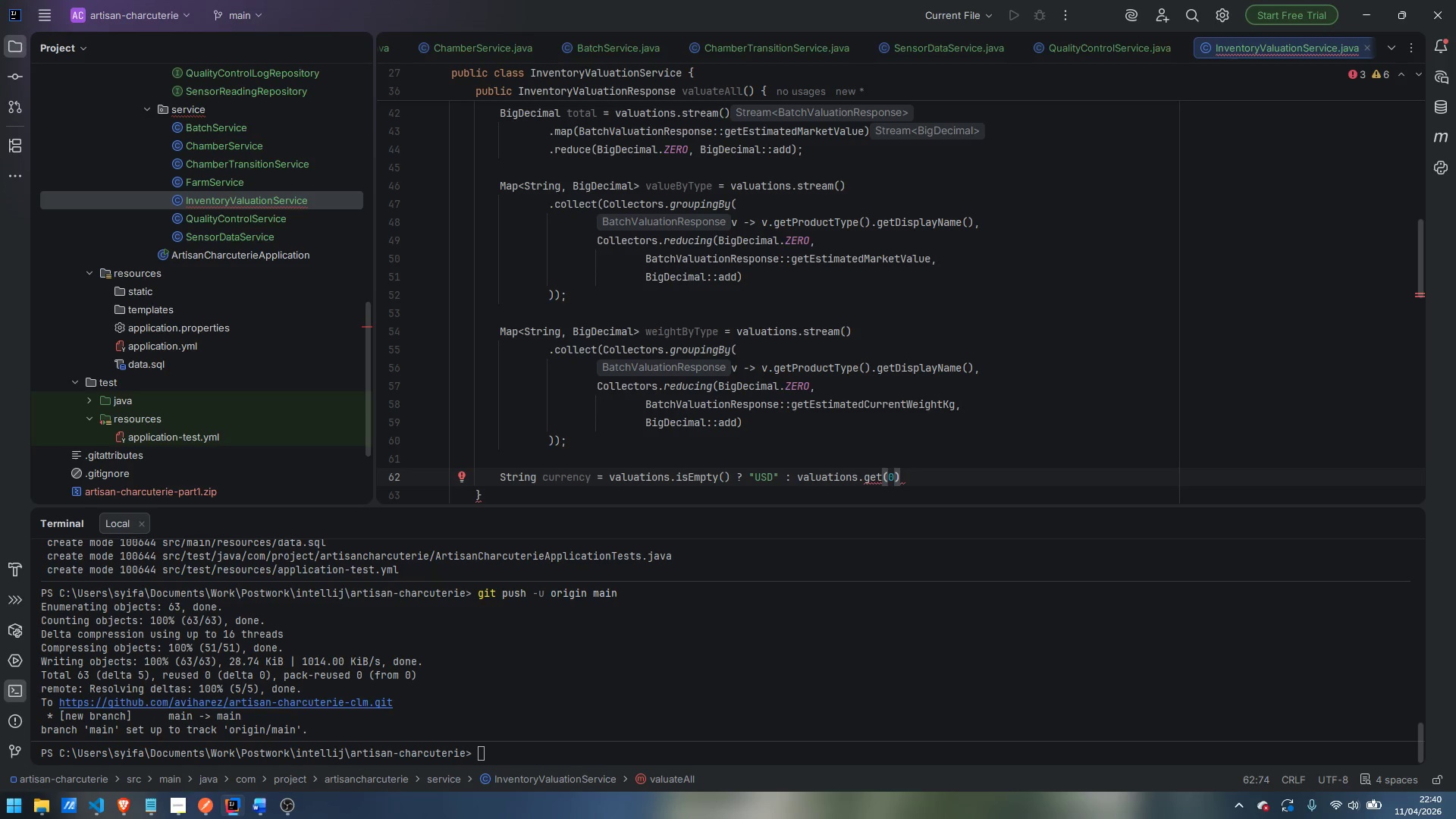 
key(ArrowRight)
 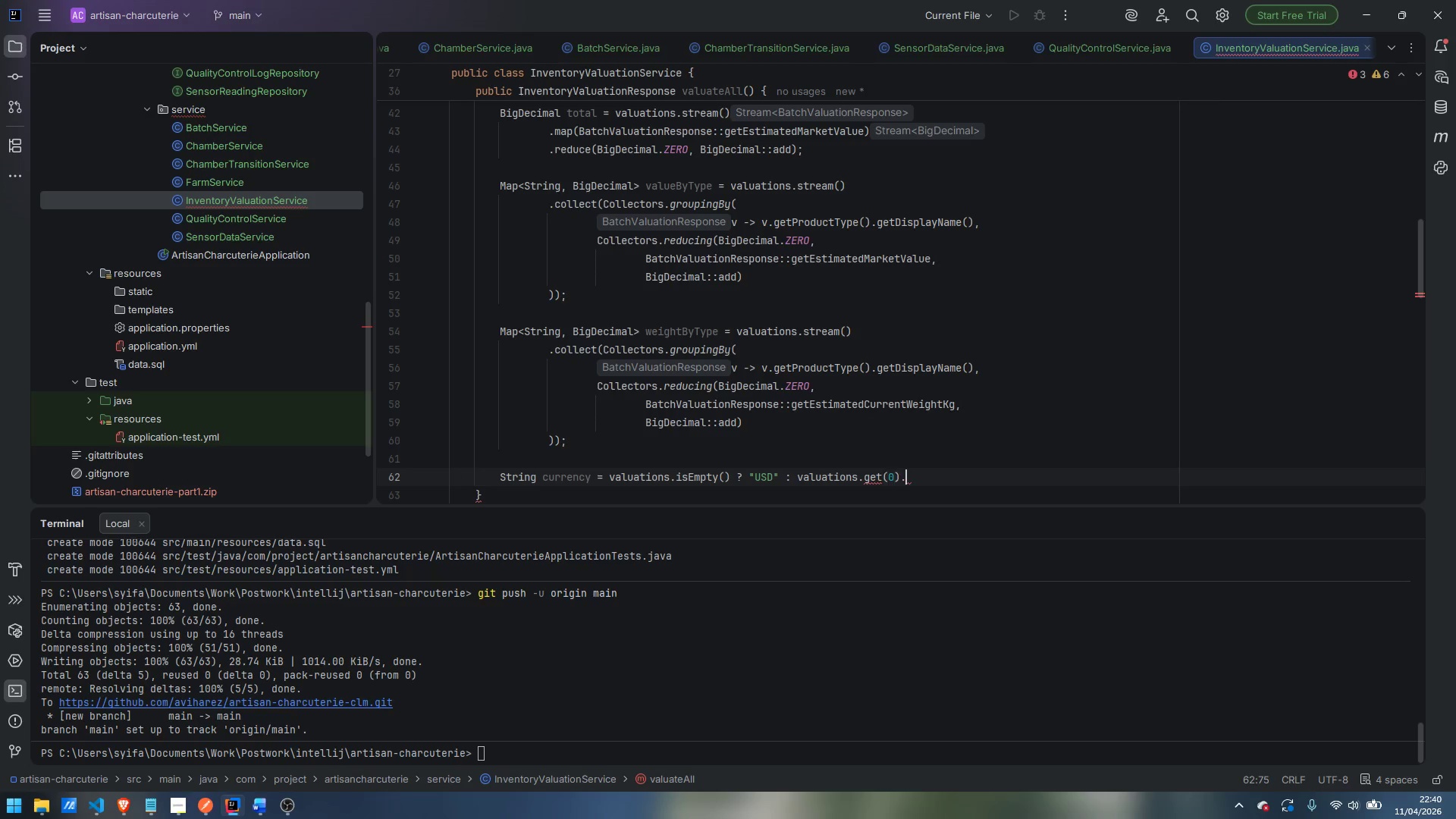 
type(.getCiu)
key(Backspace)
key(Backspace)
type(urr)
 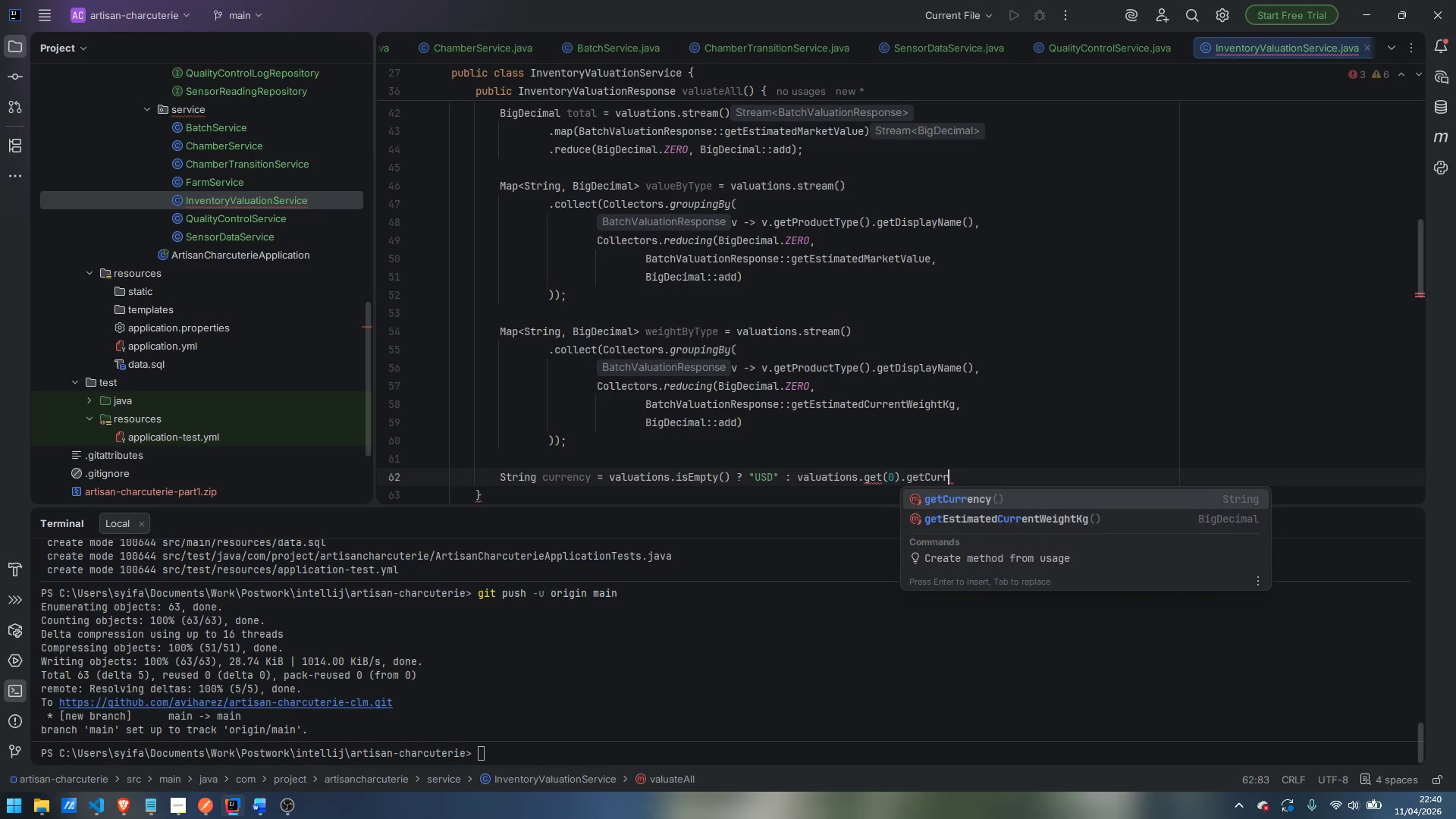 
key(Enter)
 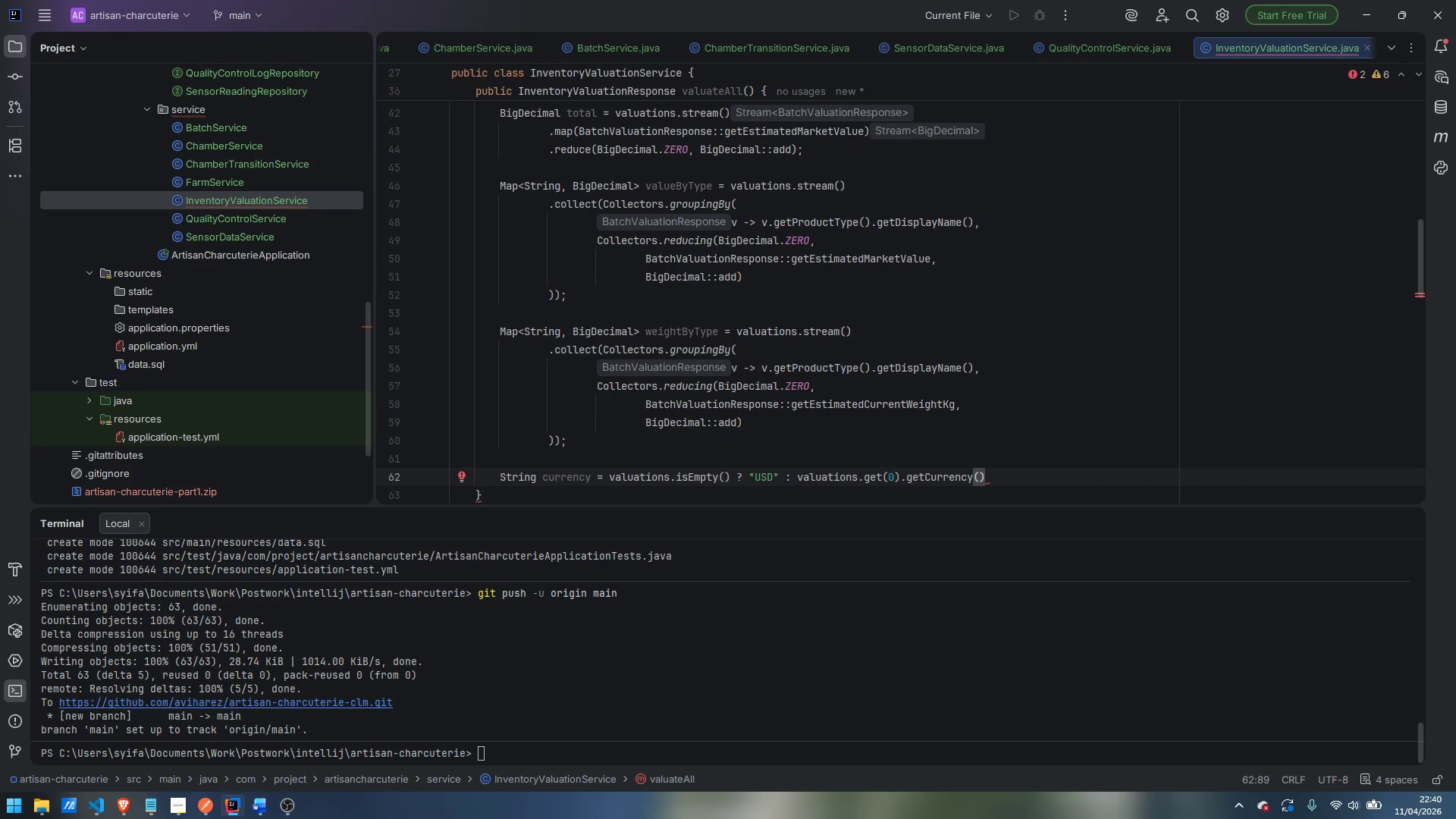 
key(Semicolon)
 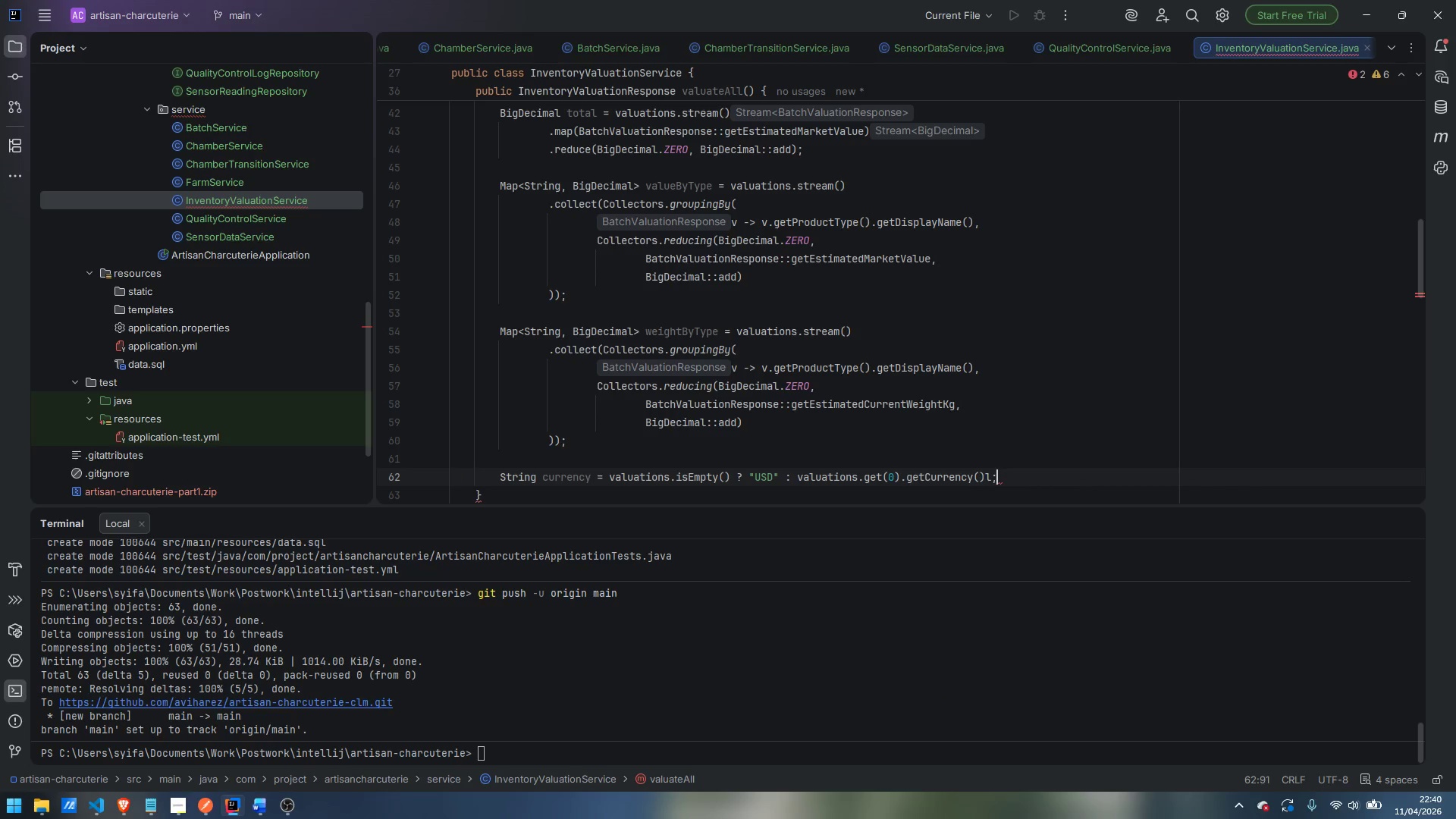 
key(L)
 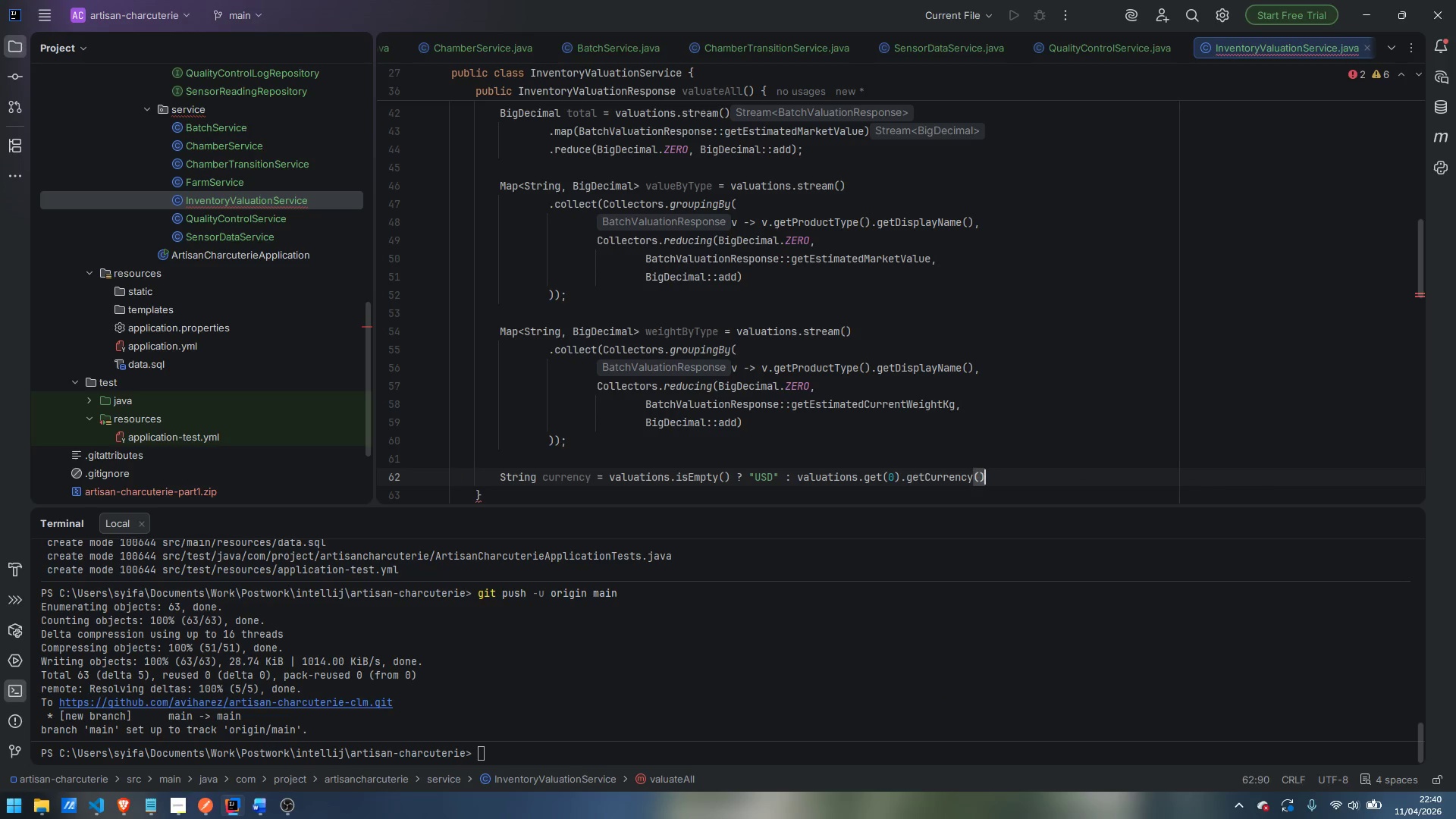 
key(Backspace)
 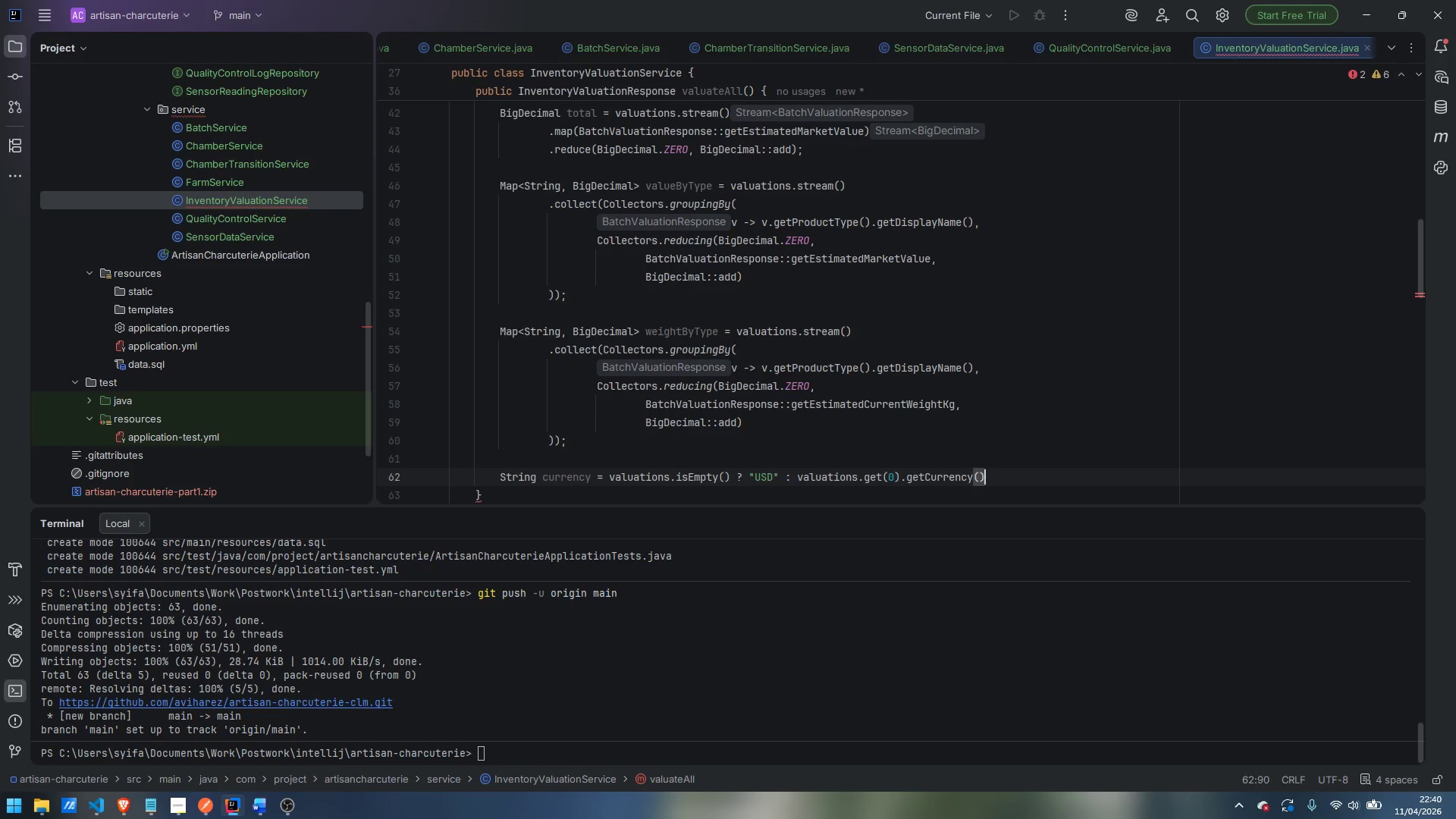 
key(Backspace)
 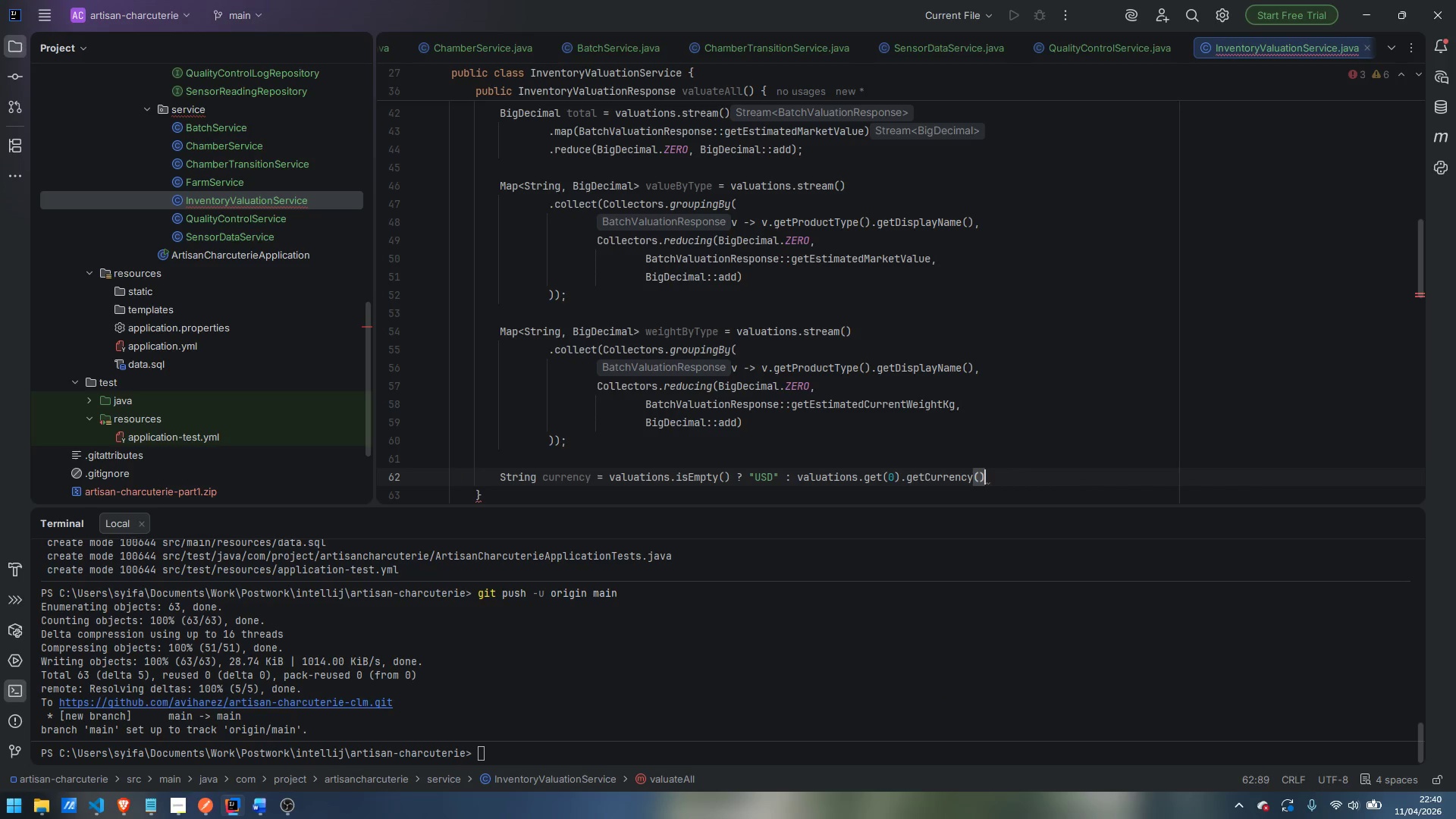 
key(Semicolon)
 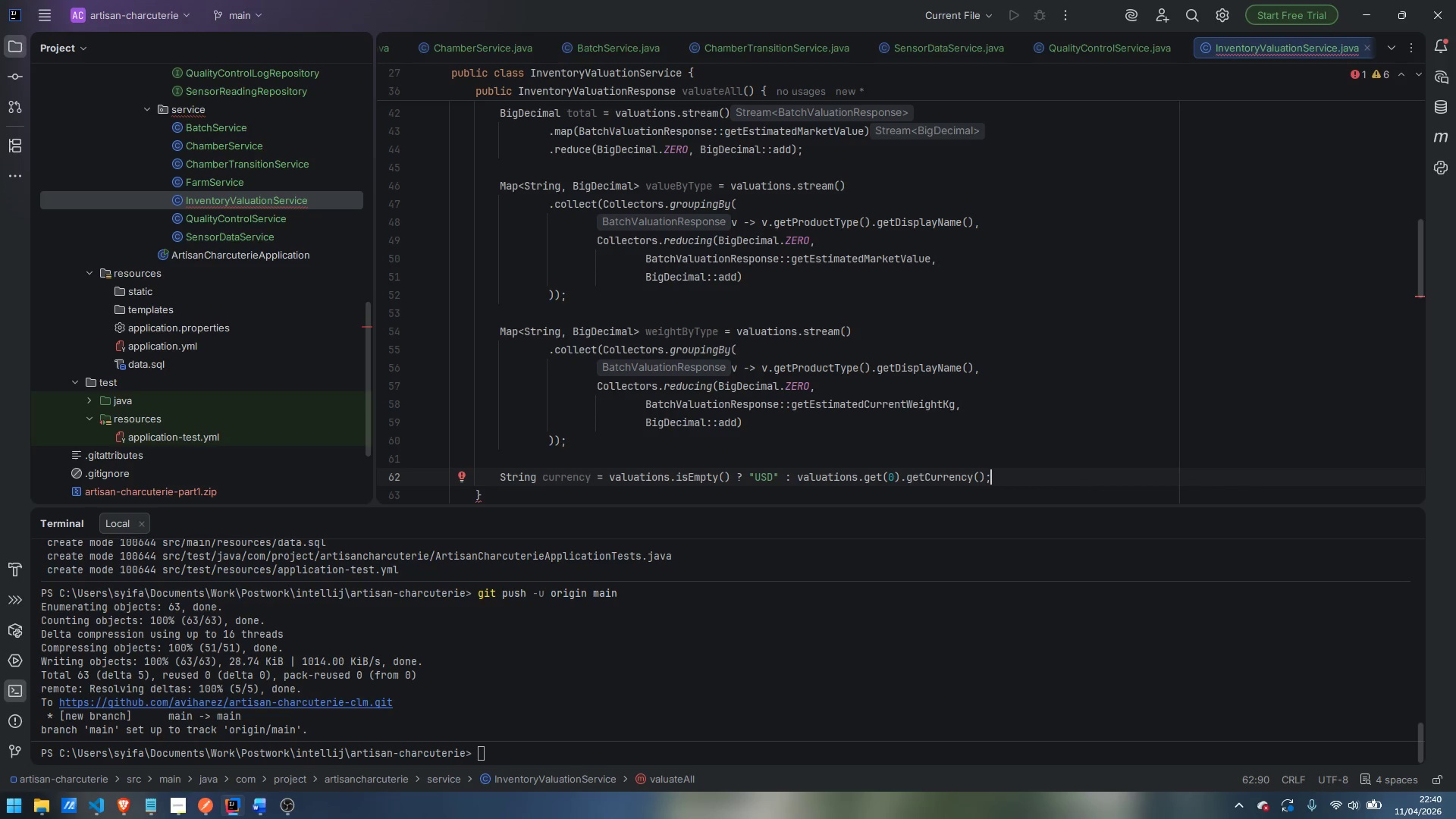 
key(Enter)
 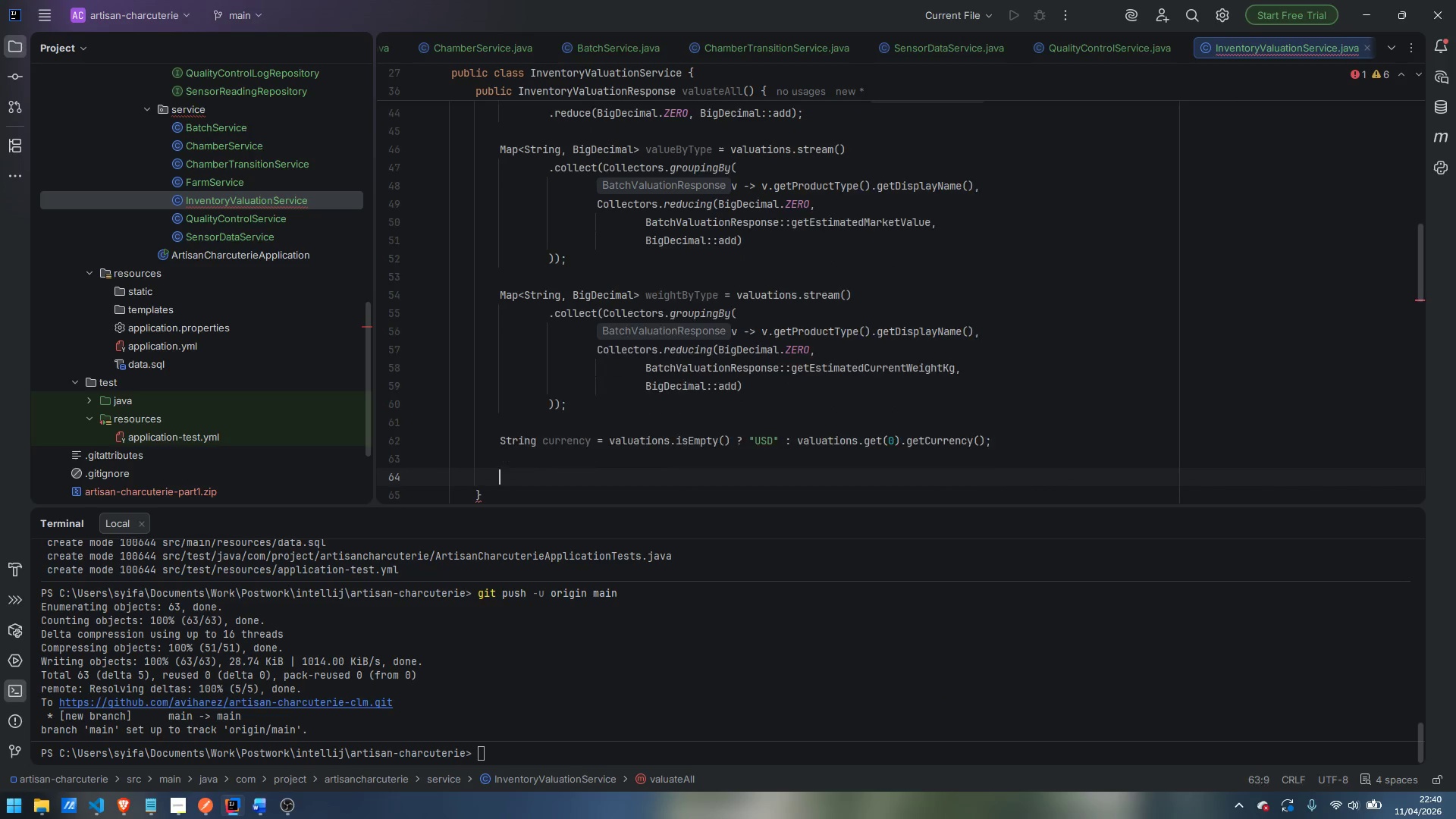 
key(Enter)
 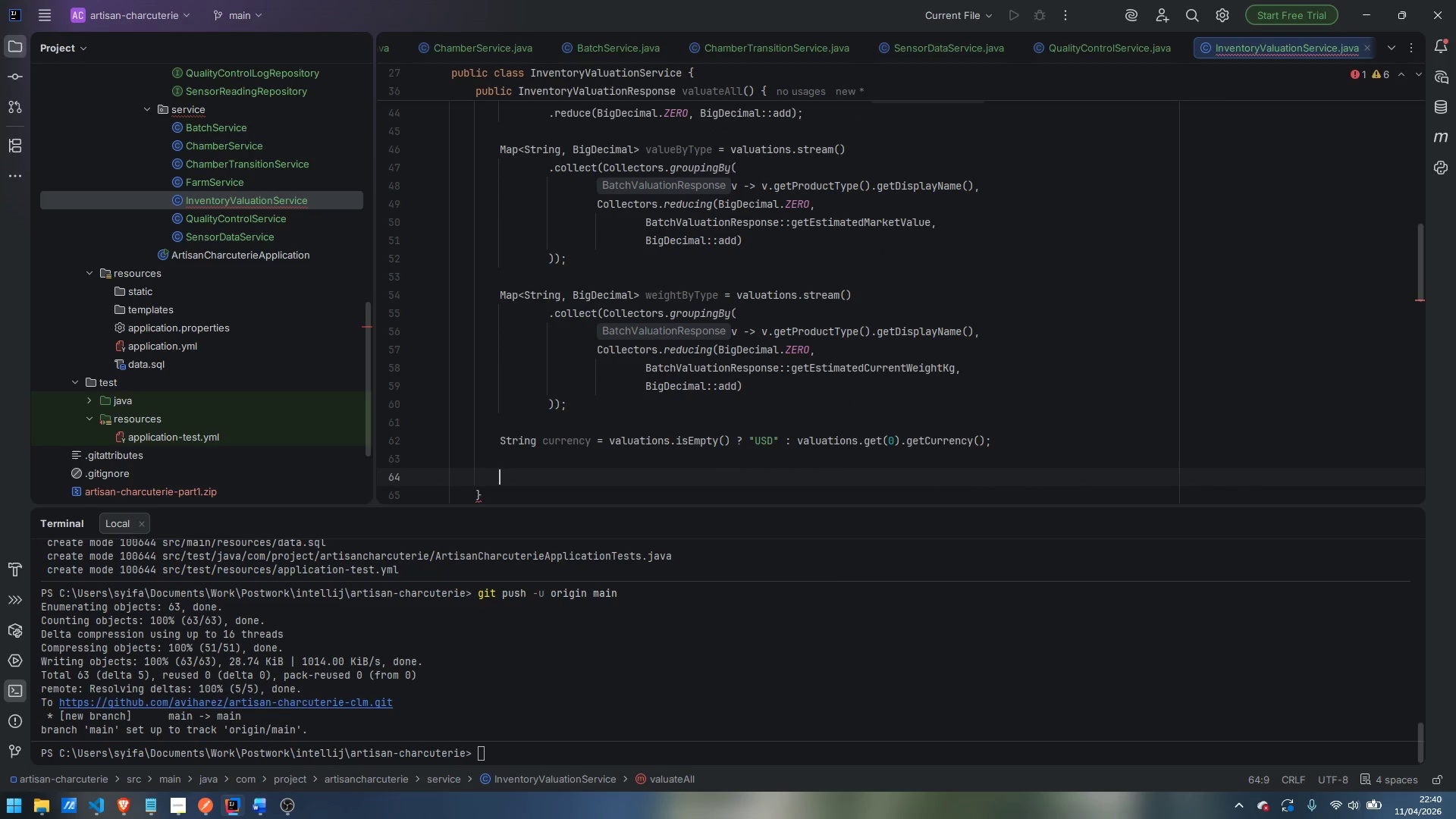 
type(return InventoryValuation)
 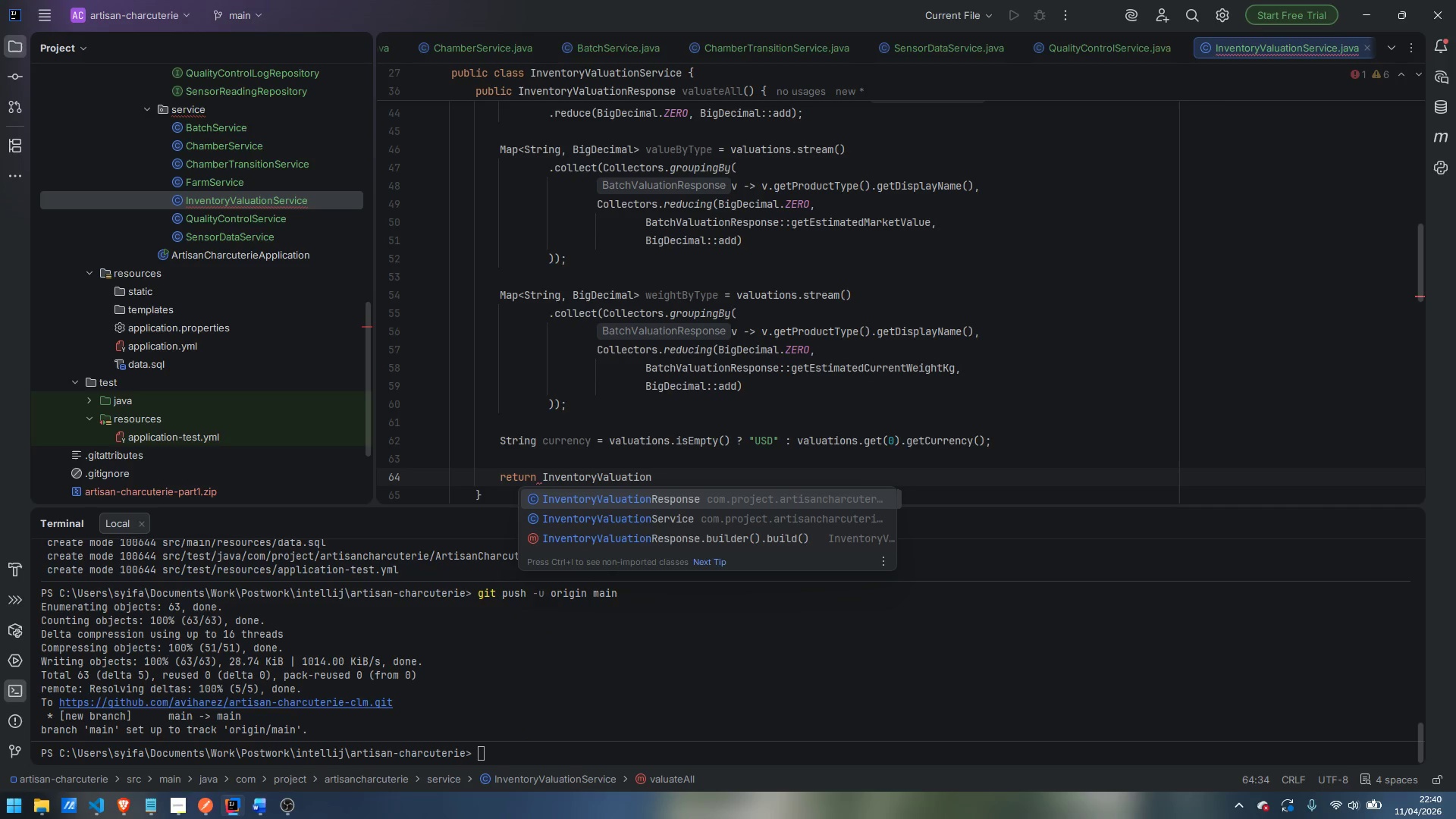 
key(Enter)
 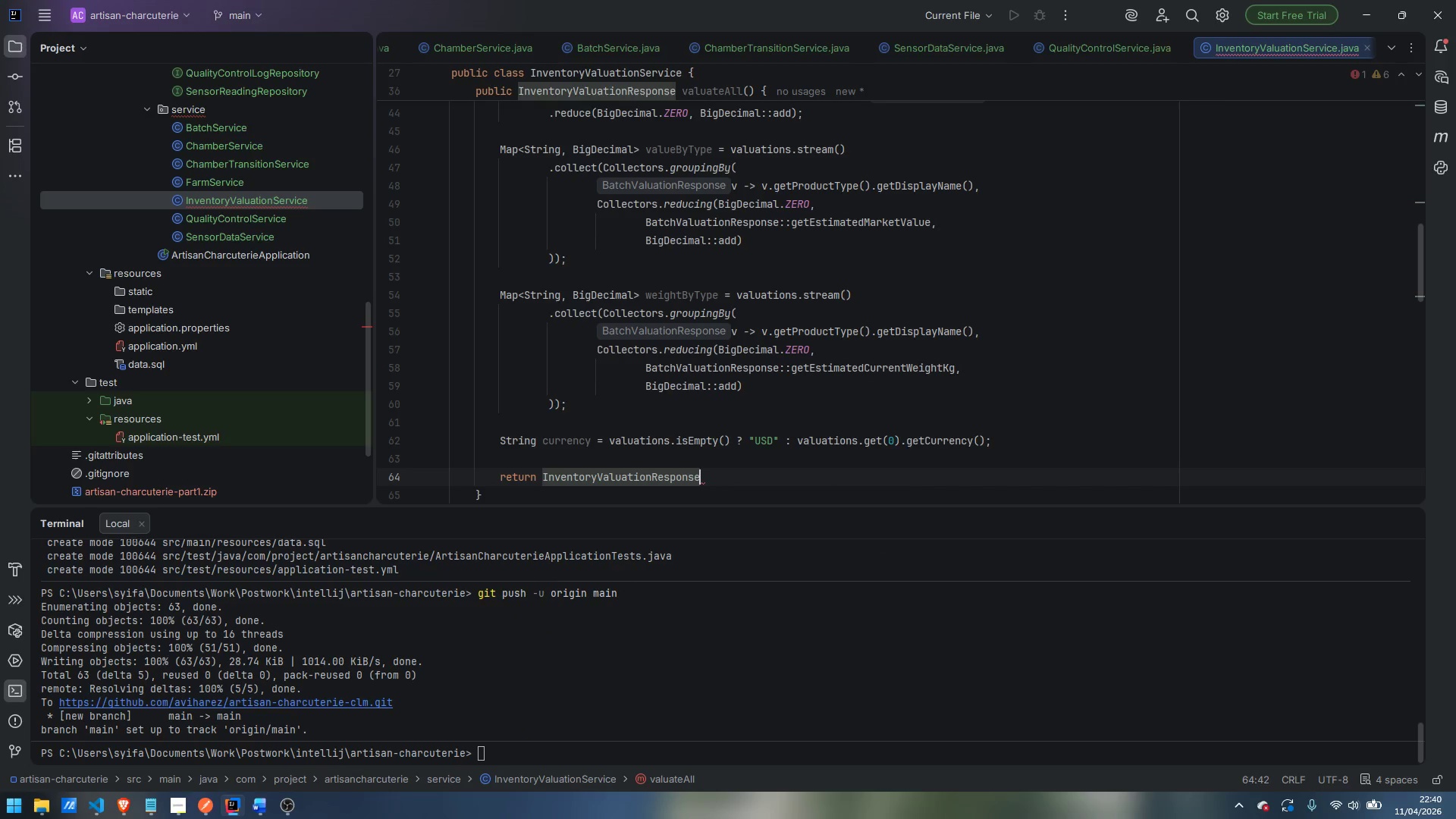 
type(.buil)
 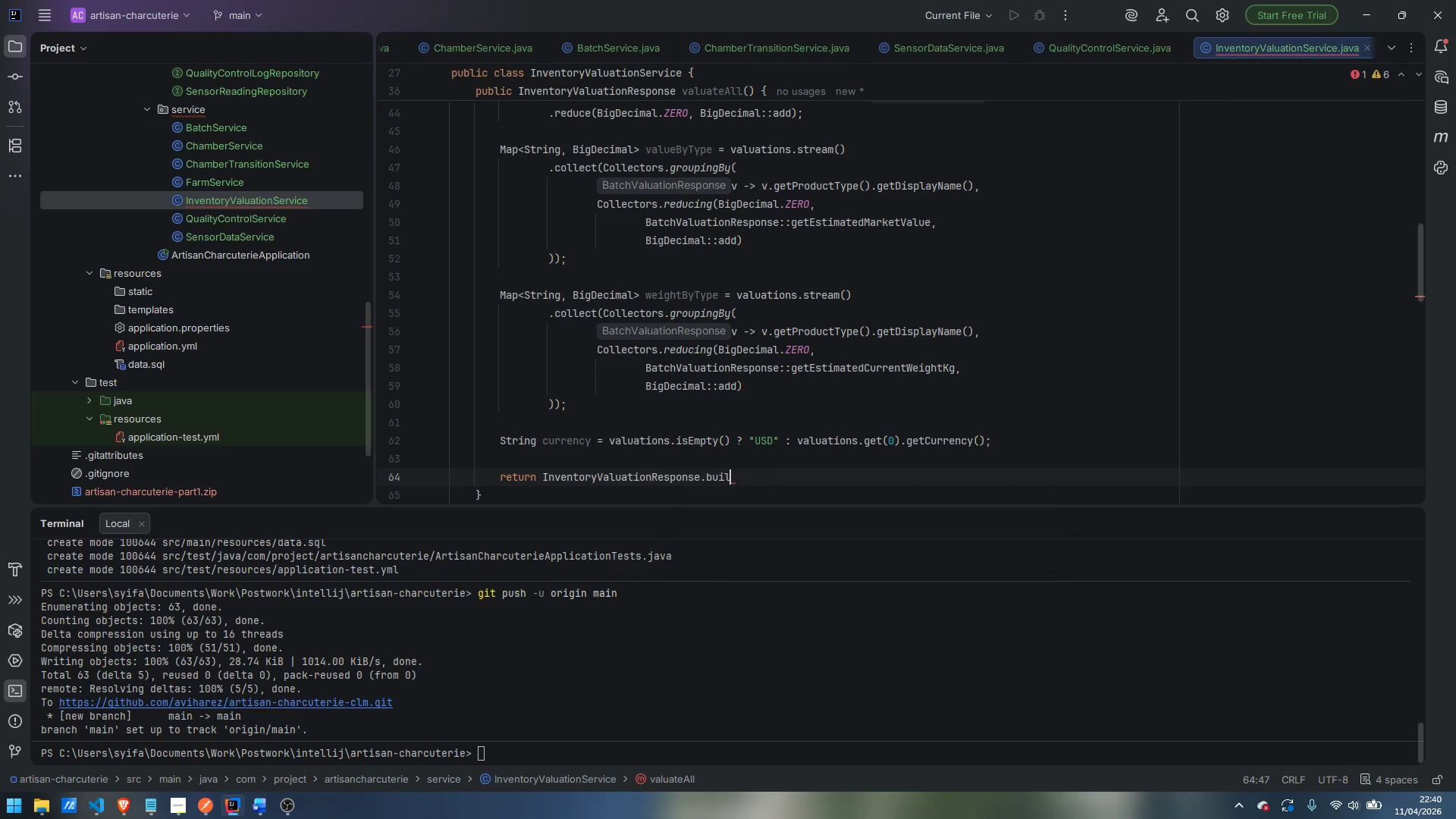 
key(Enter)
 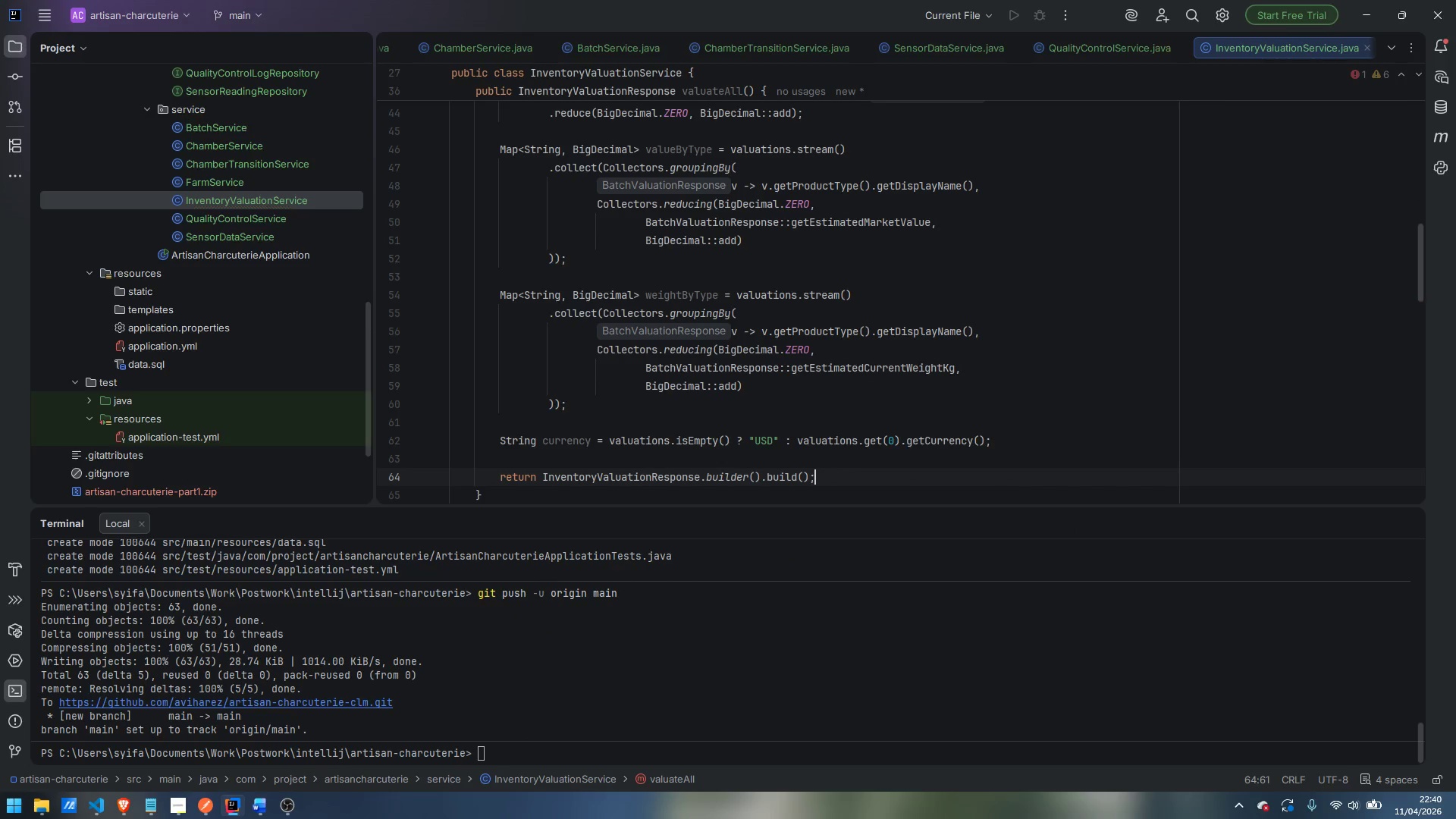 
key(Control+Backspace)
 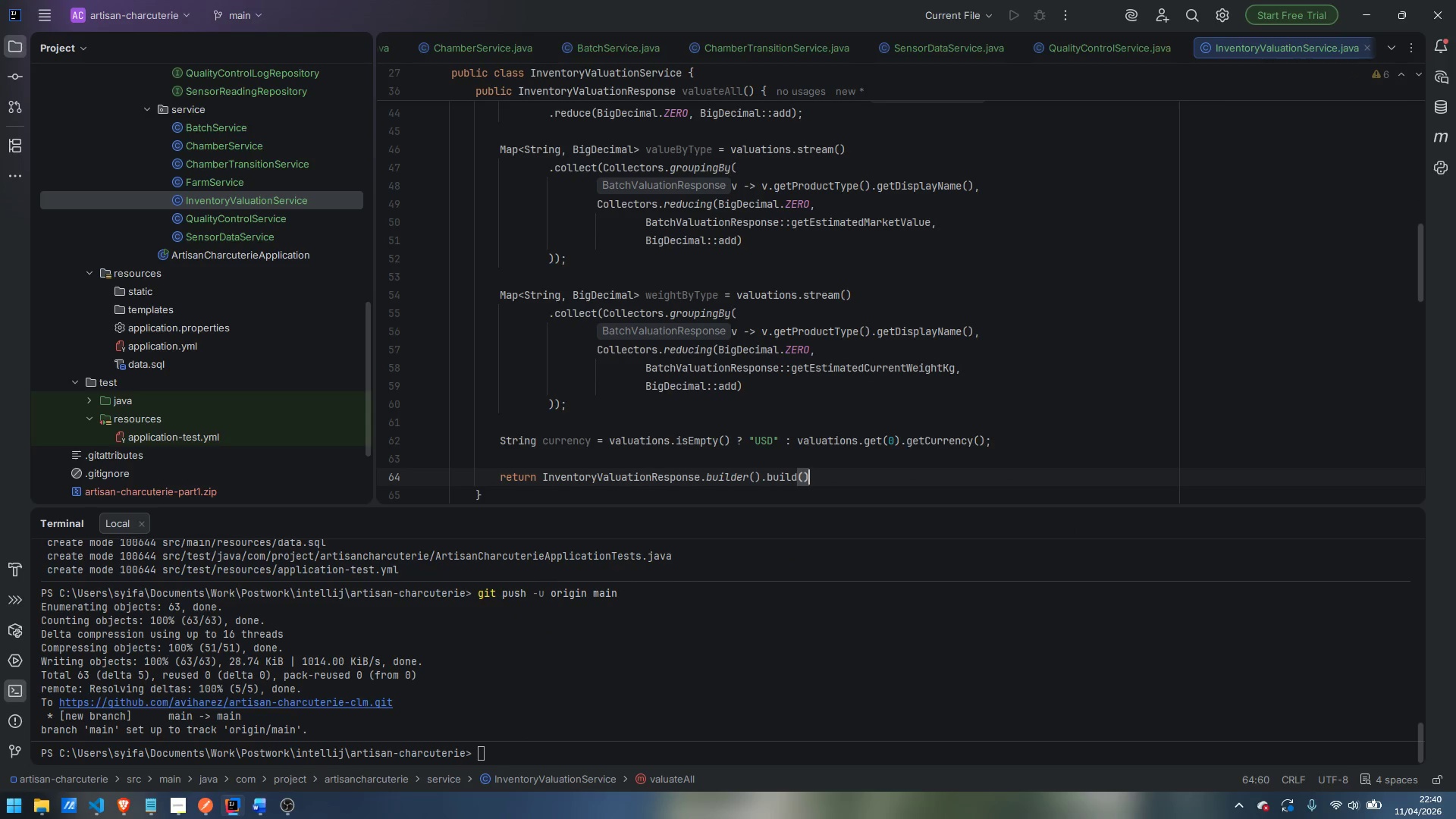 
key(Control+Backspace)
 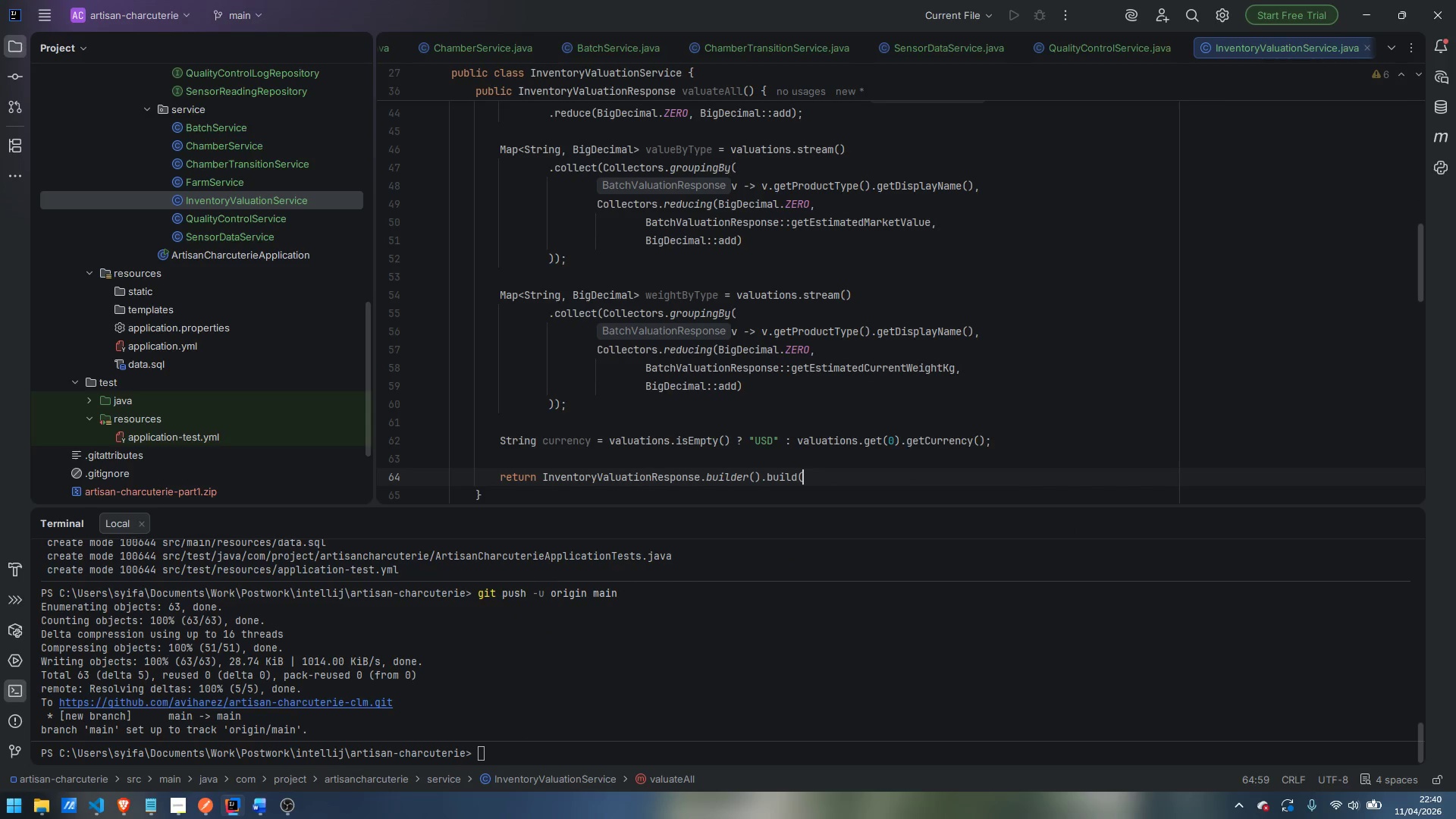 
key(Control+Backspace)
 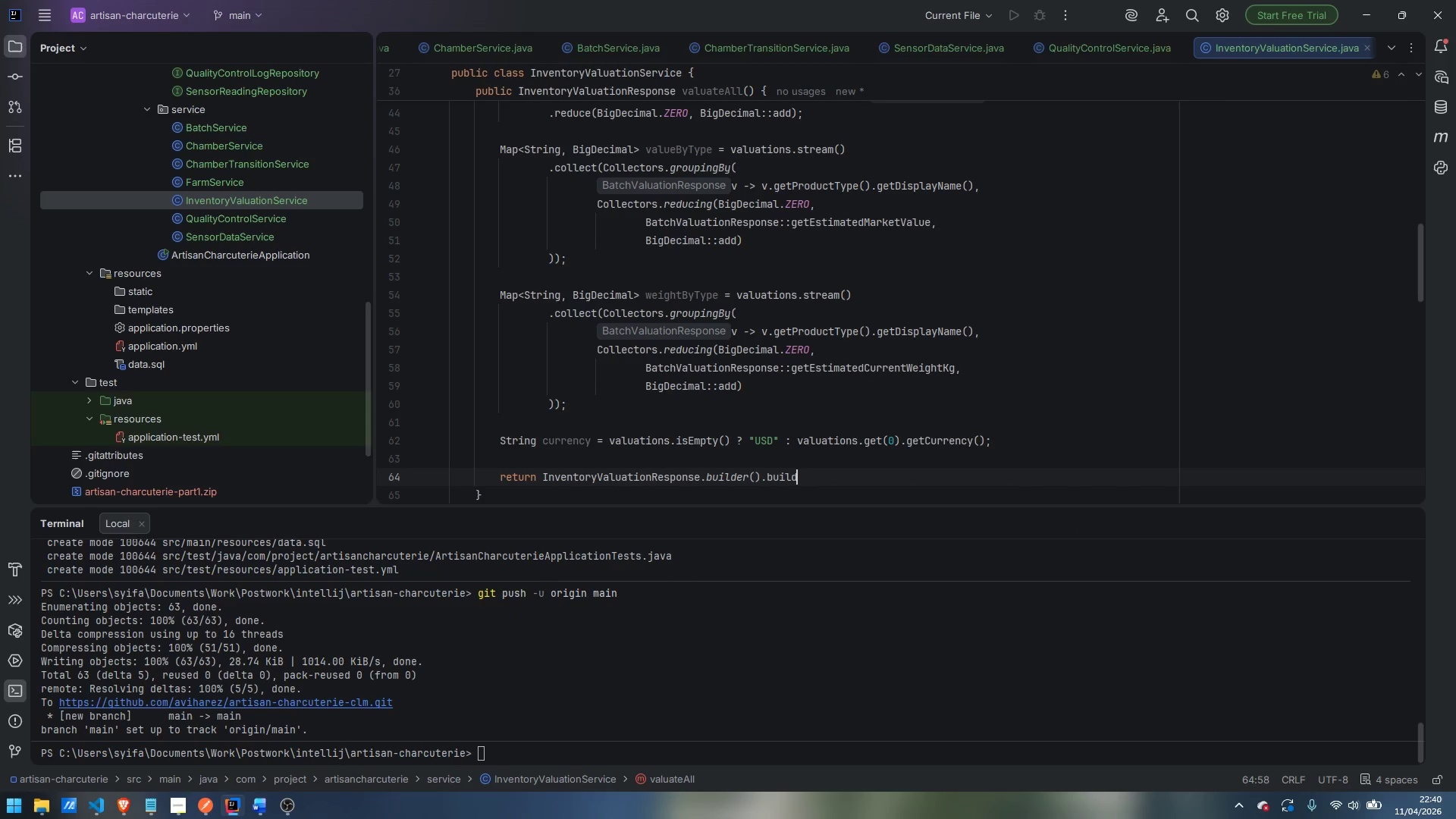 
key(Control+Backspace)
 